 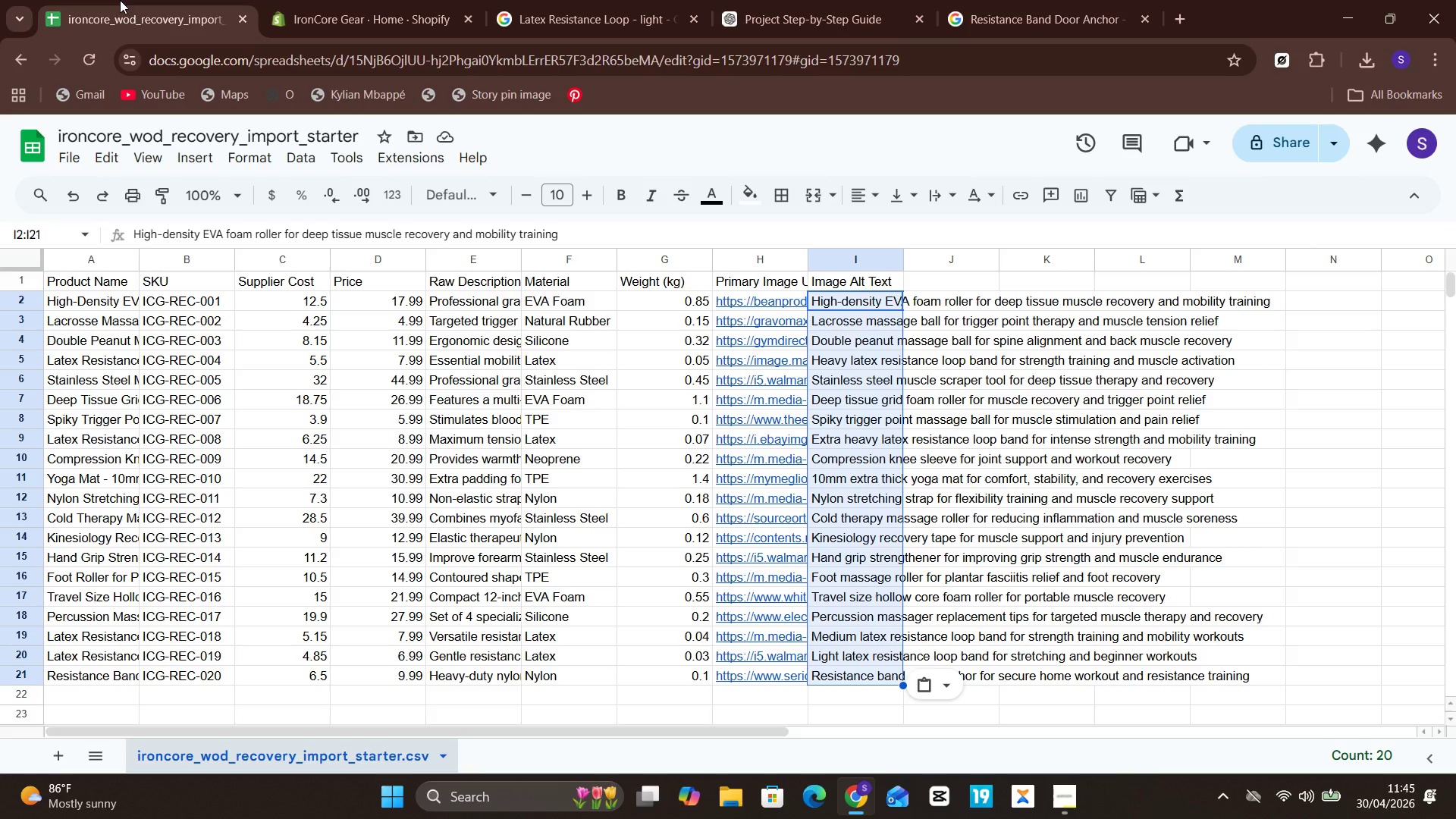 
scroll: coordinate [120, 0], scroll_direction: none, amount: 0.0
 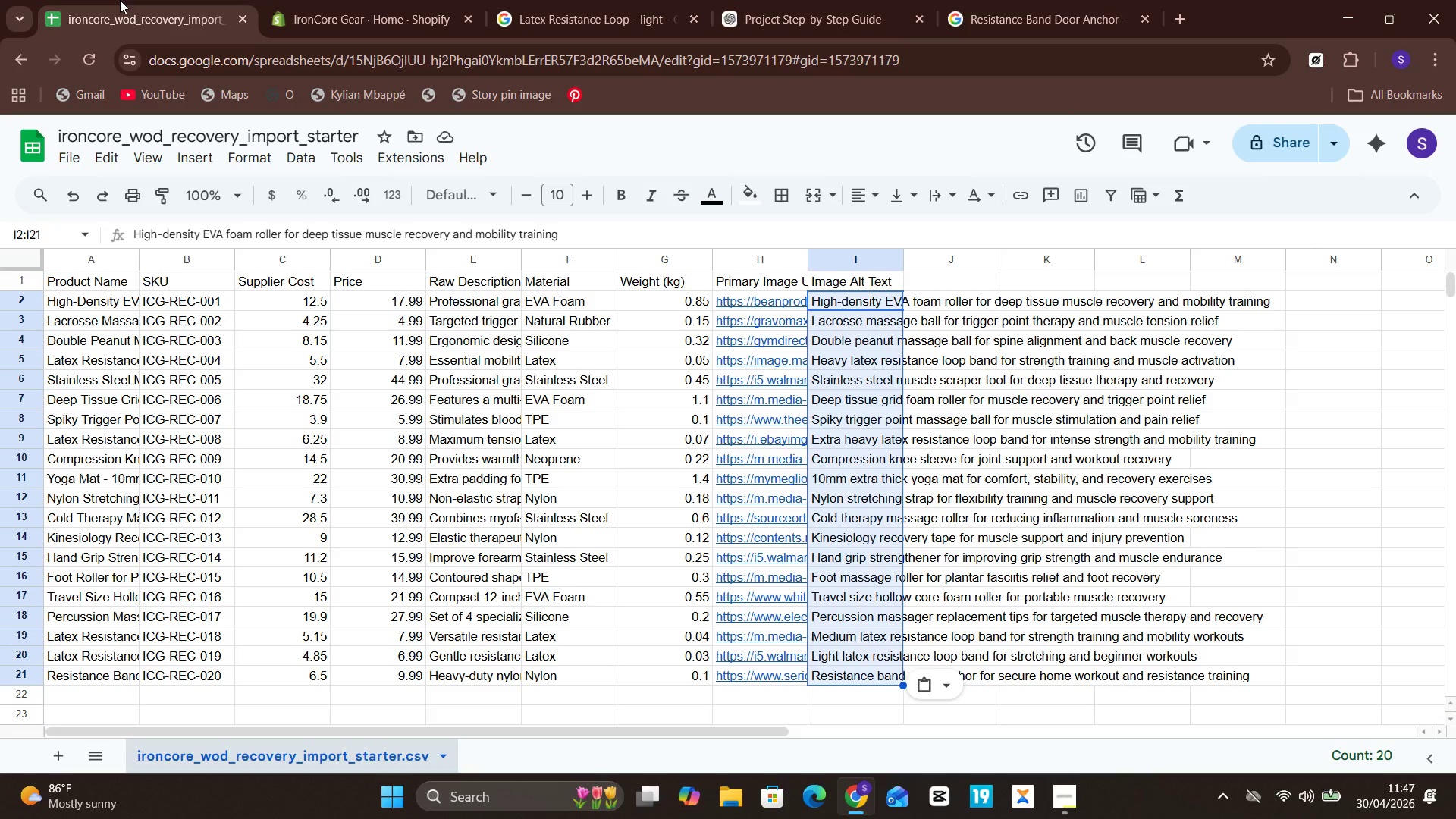 
wait(84.1)
 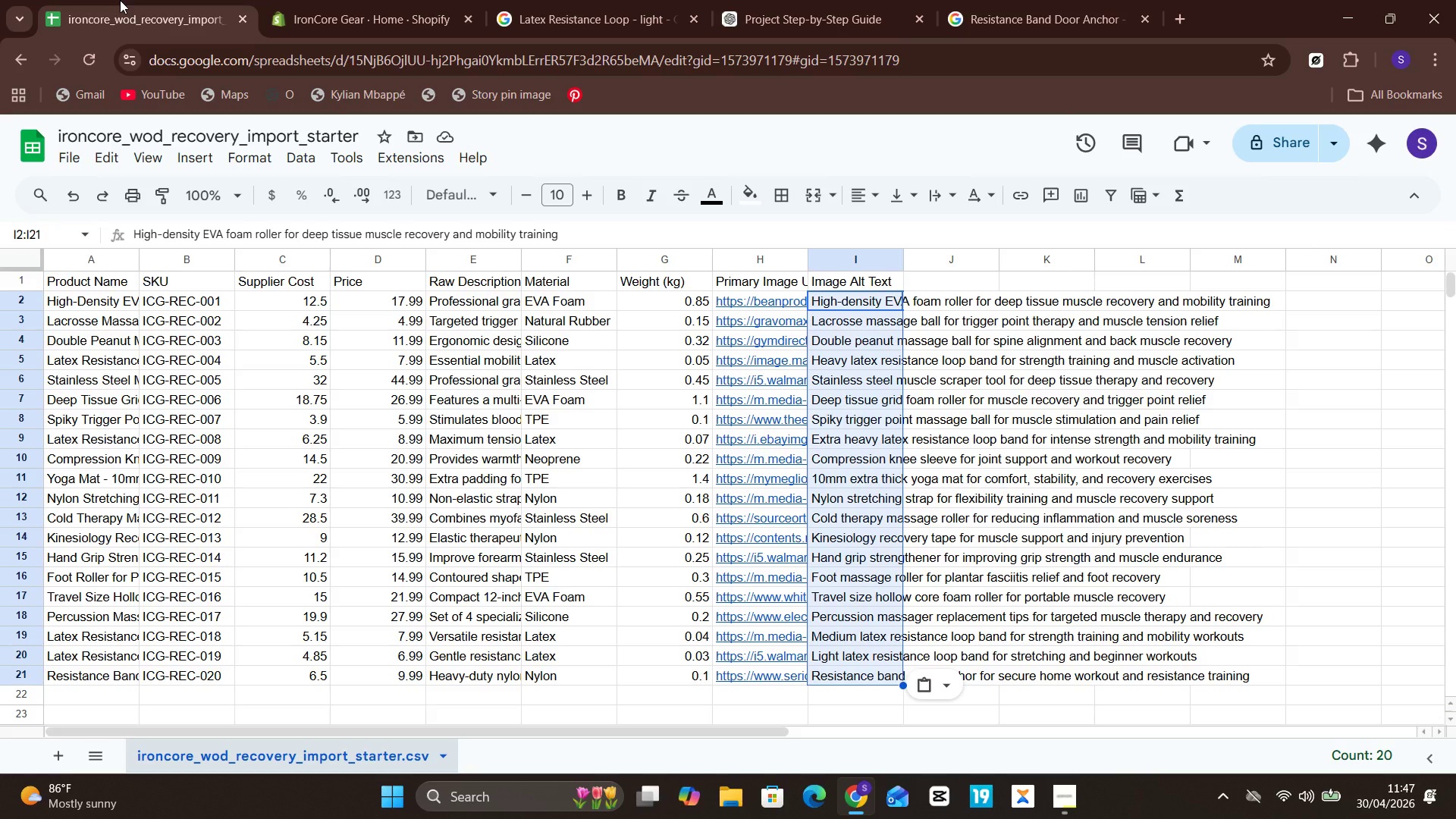 
scroll: coordinate [120, 0], scroll_direction: none, amount: 0.0
 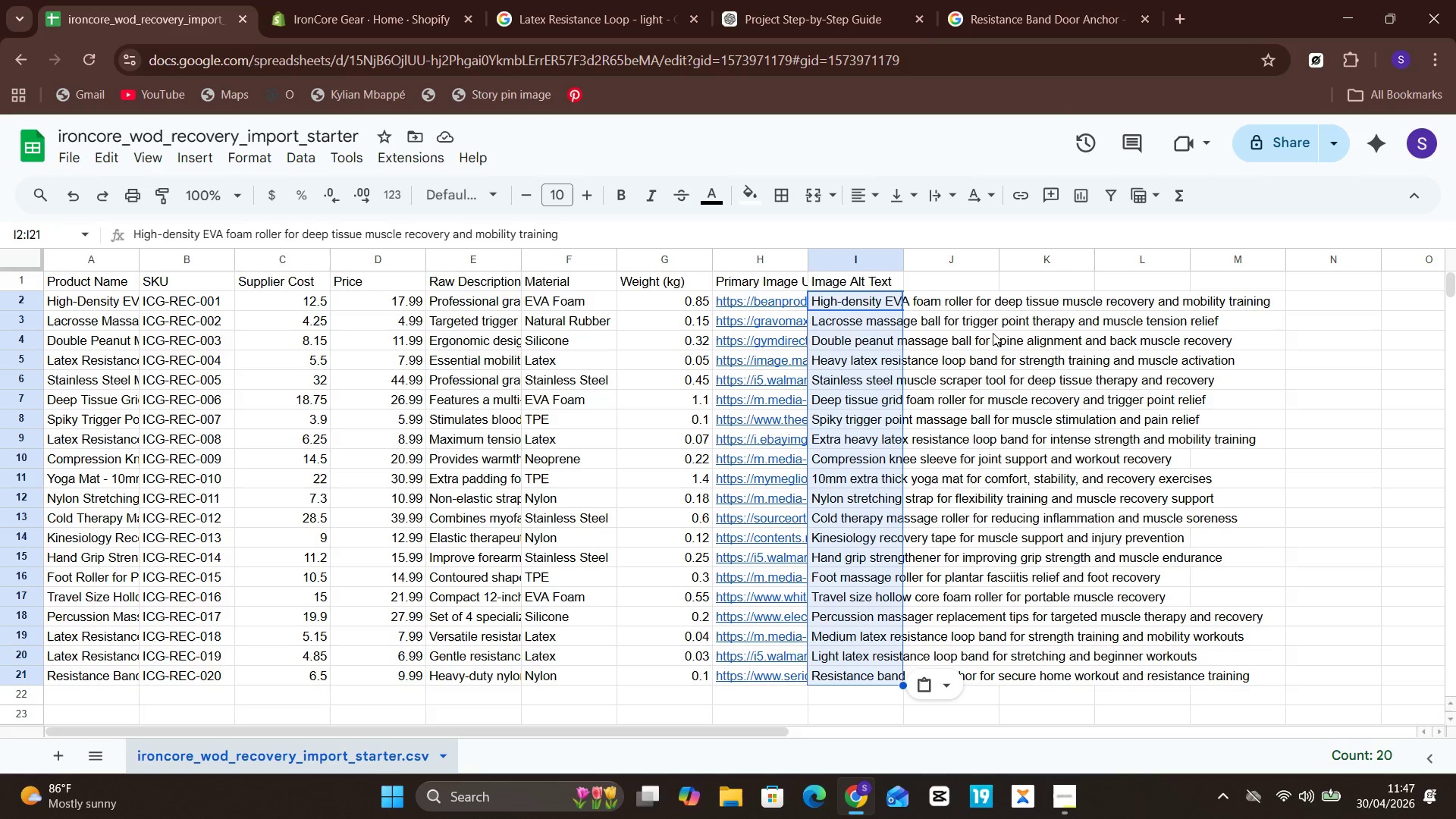 
left_click([940, 293])
 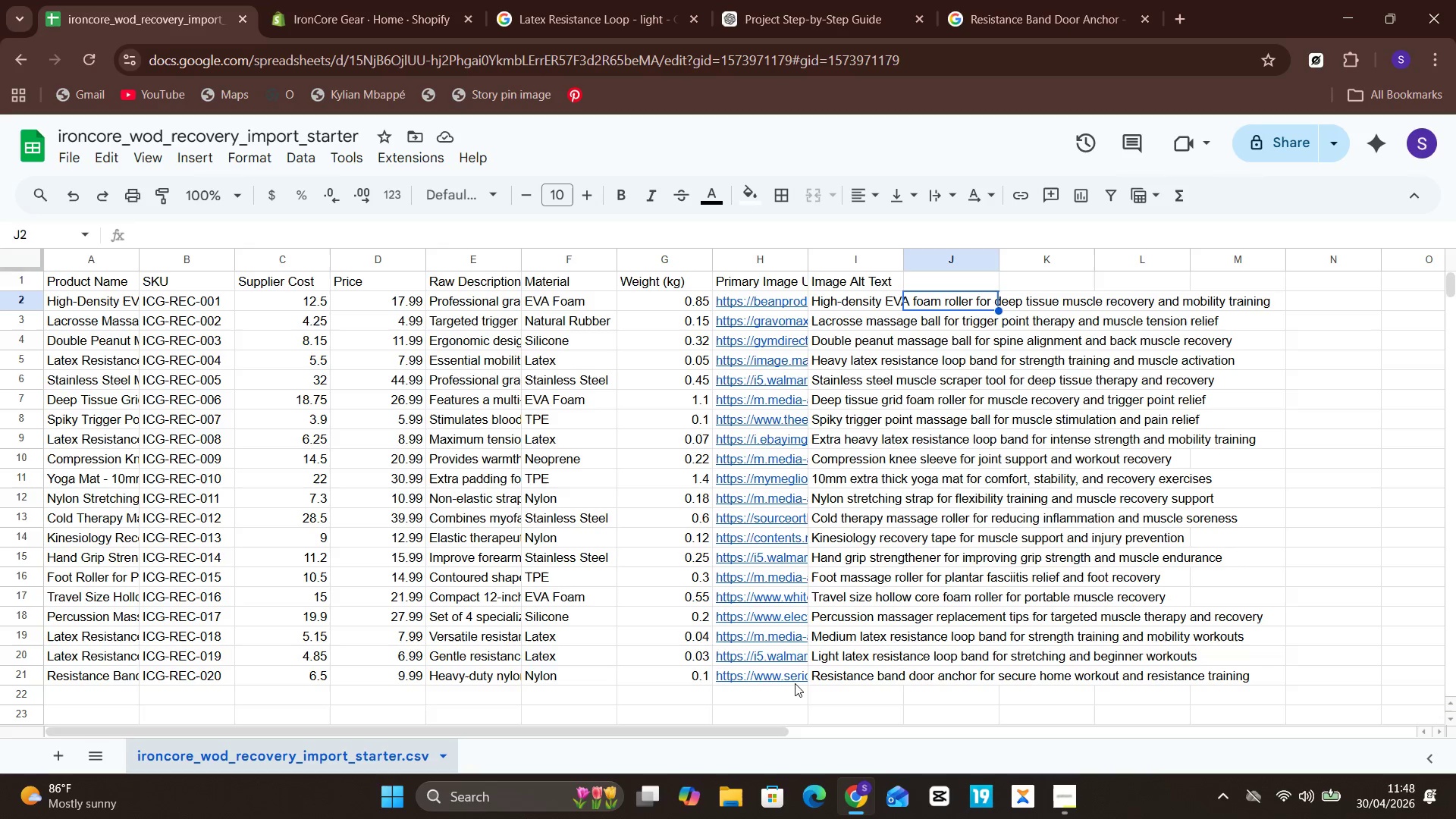 
wait(97.28)
 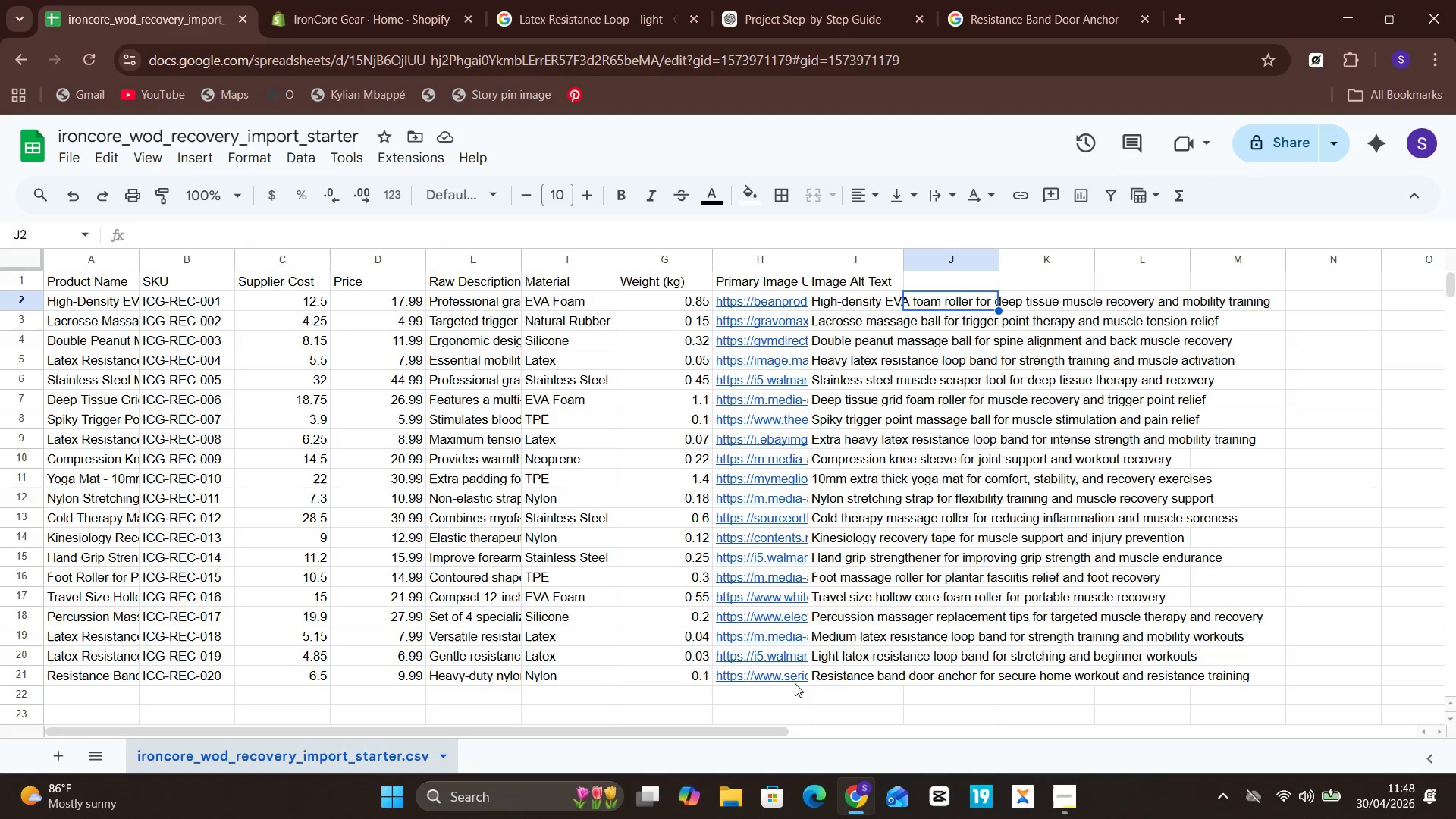 
left_click([334, 397])
 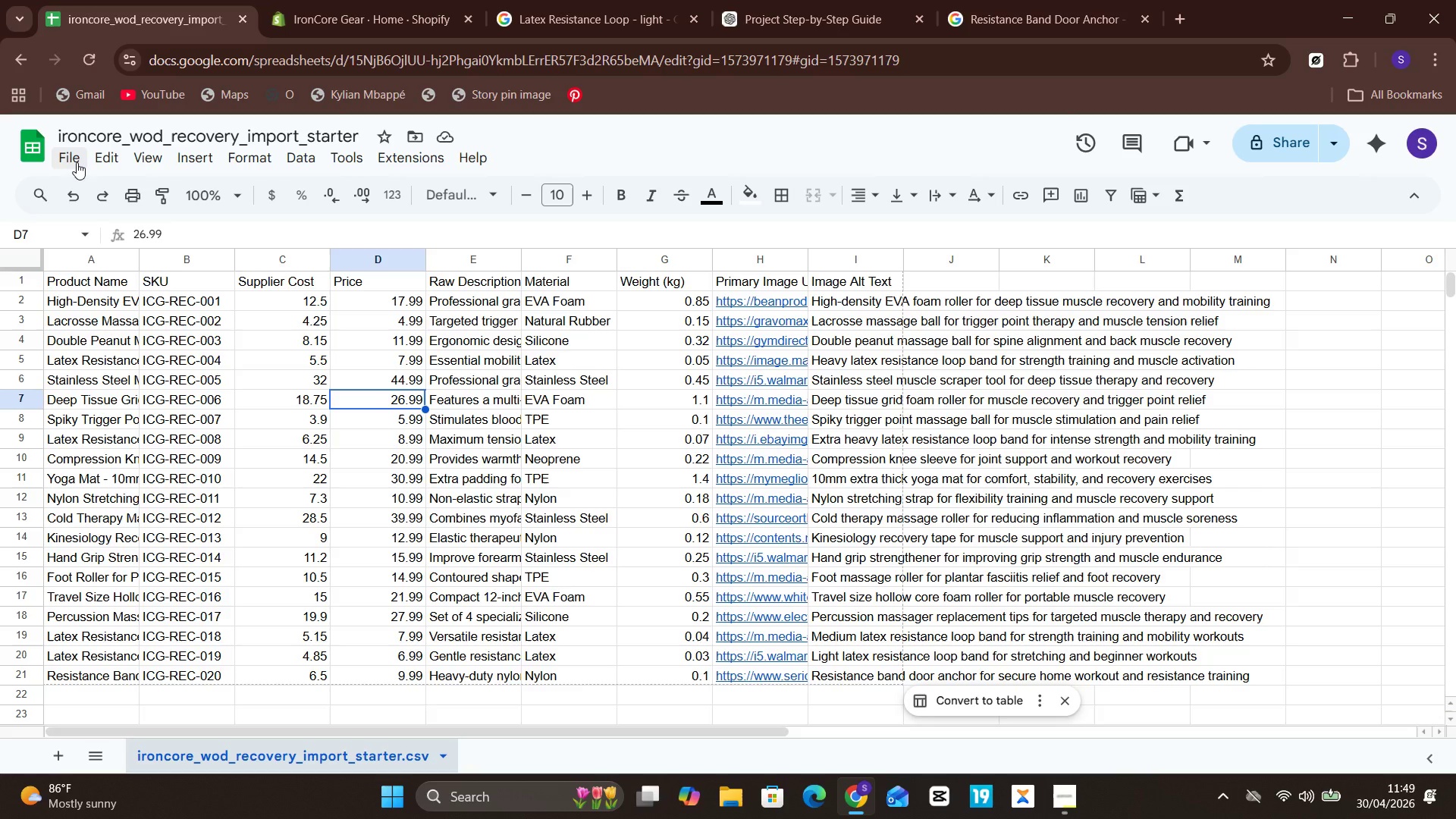 
wait(37.59)
 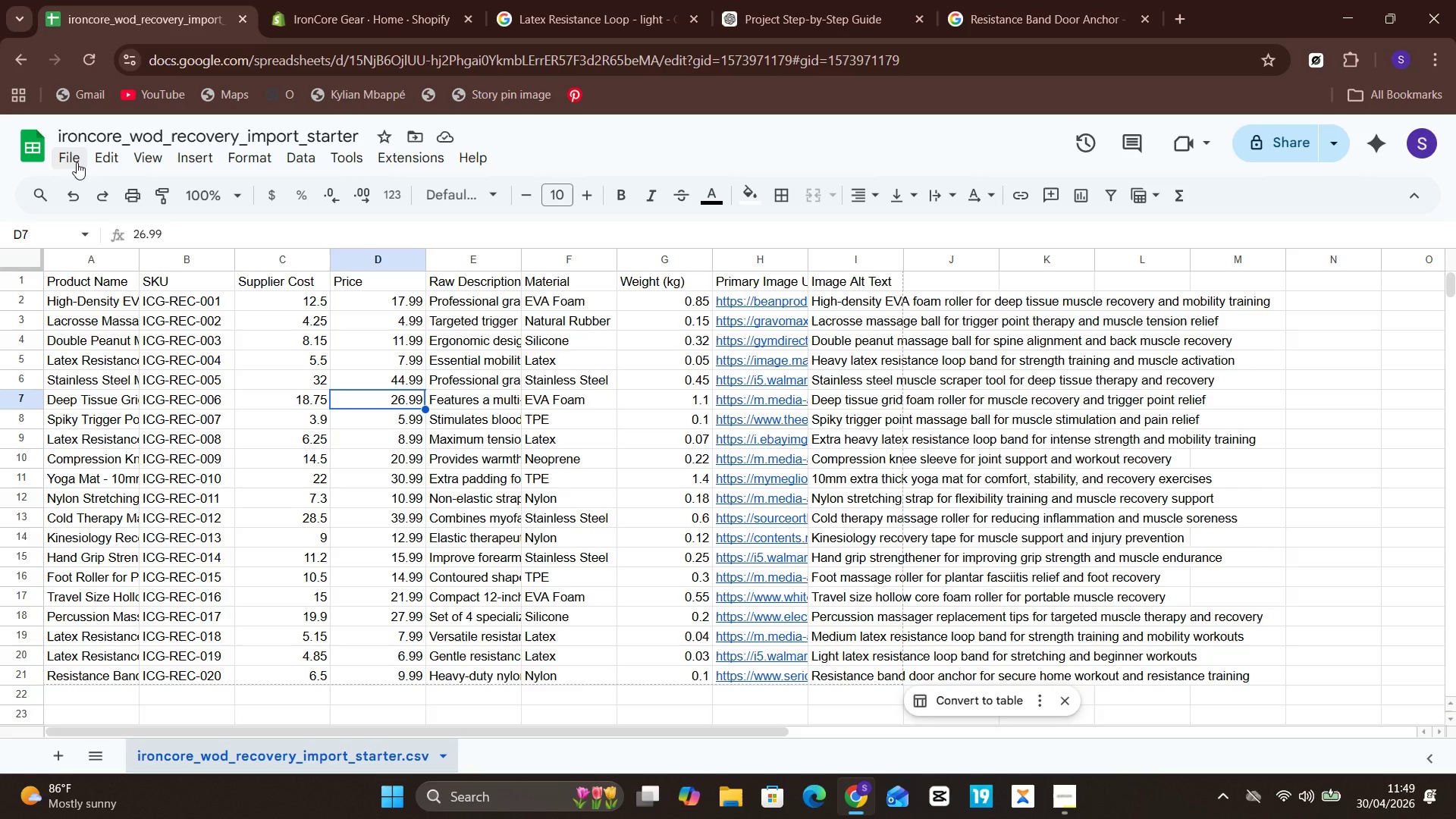 
left_click_drag(start_coordinate=[68, 170], to_coordinate=[73, 166])
 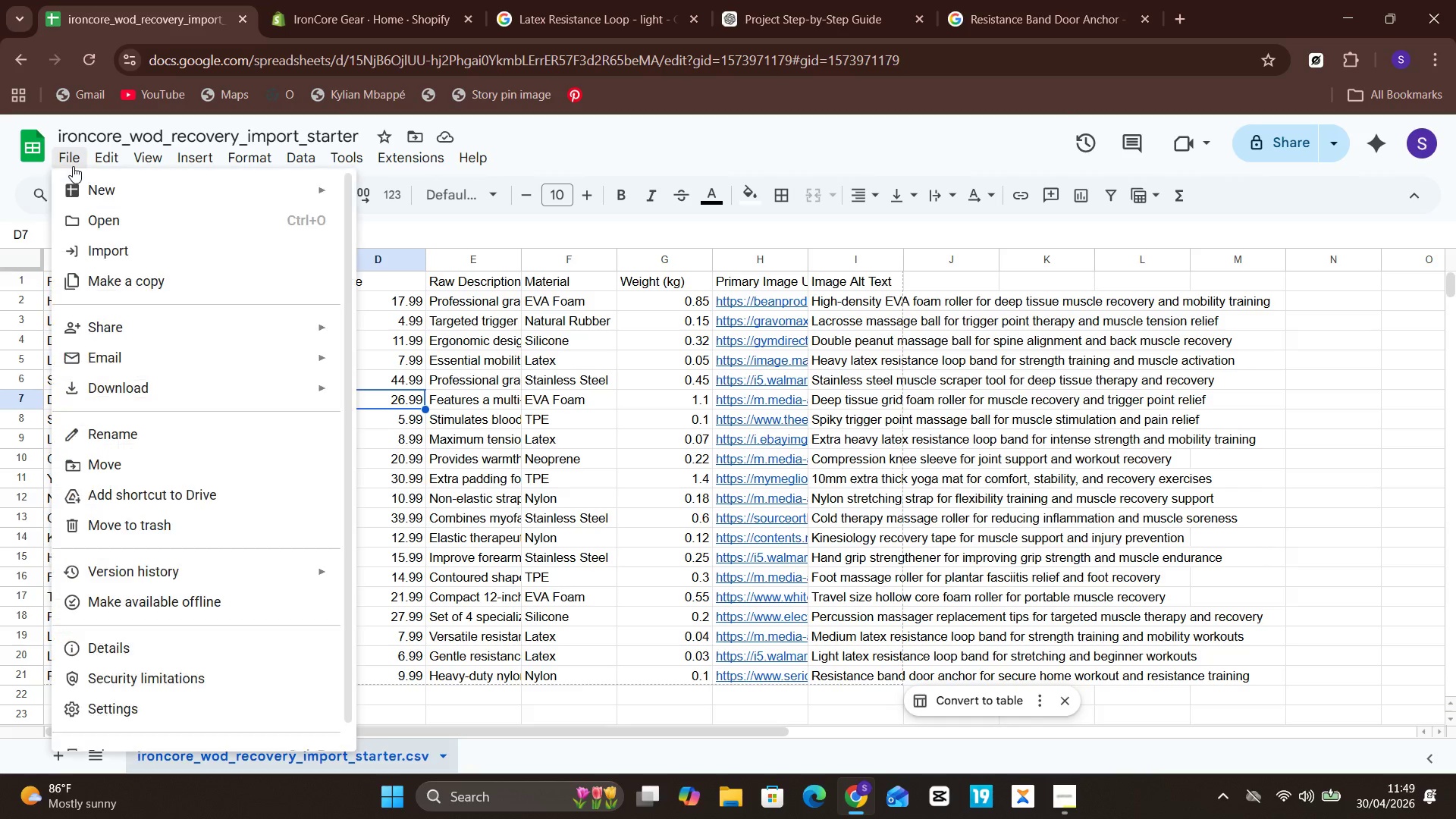 
left_click([73, 166])
 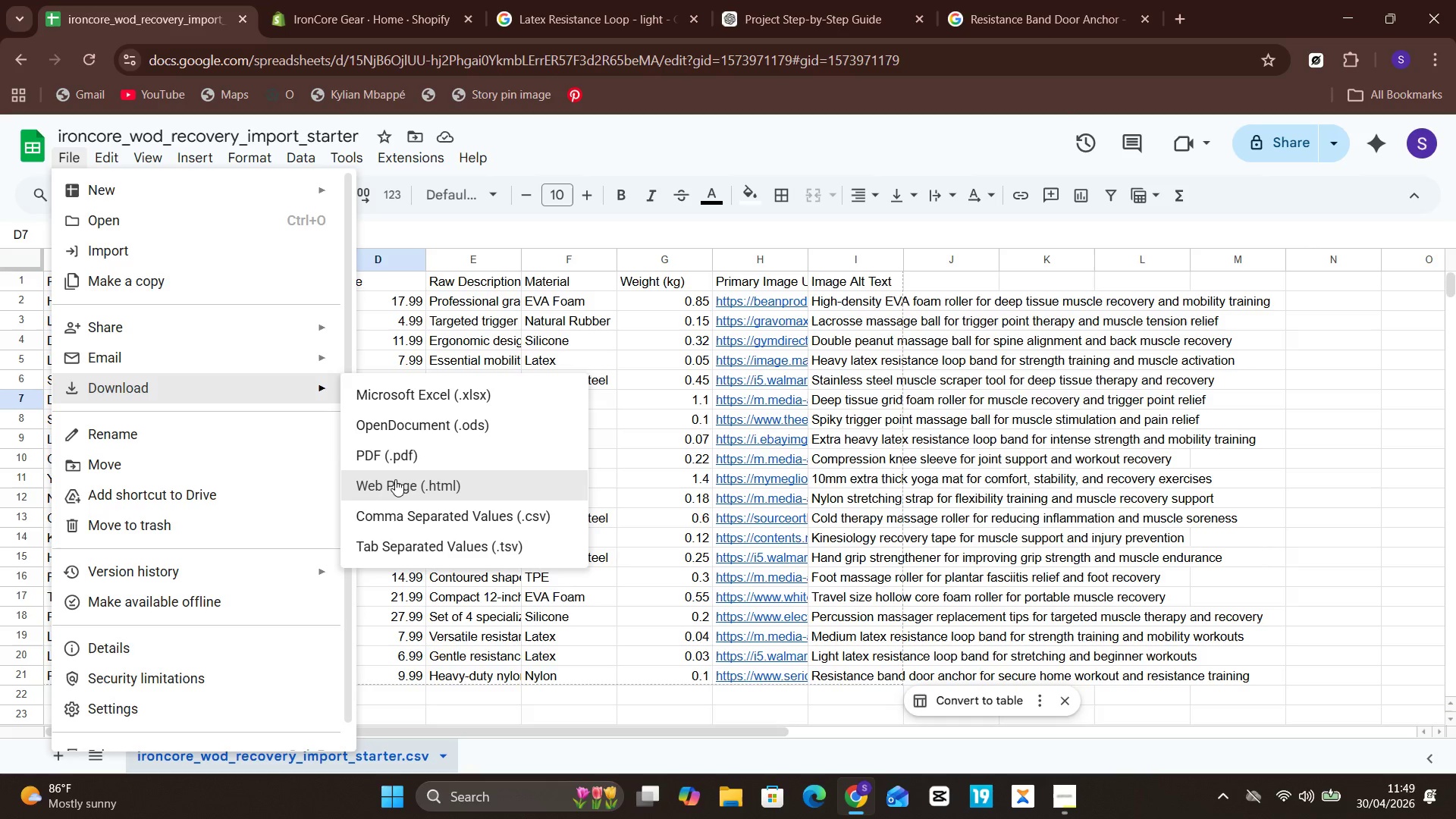 
wait(5.59)
 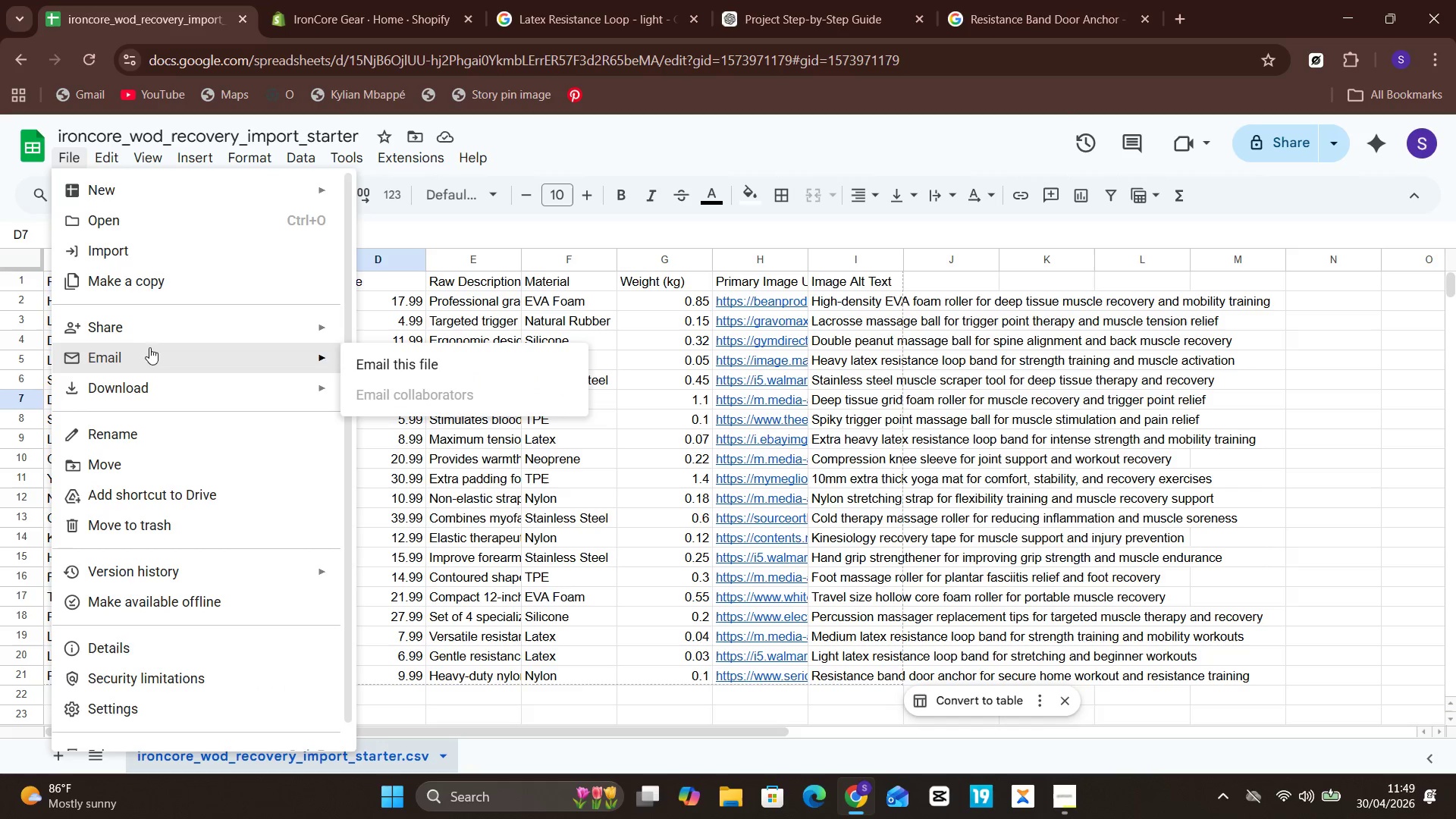 
left_click([405, 507])
 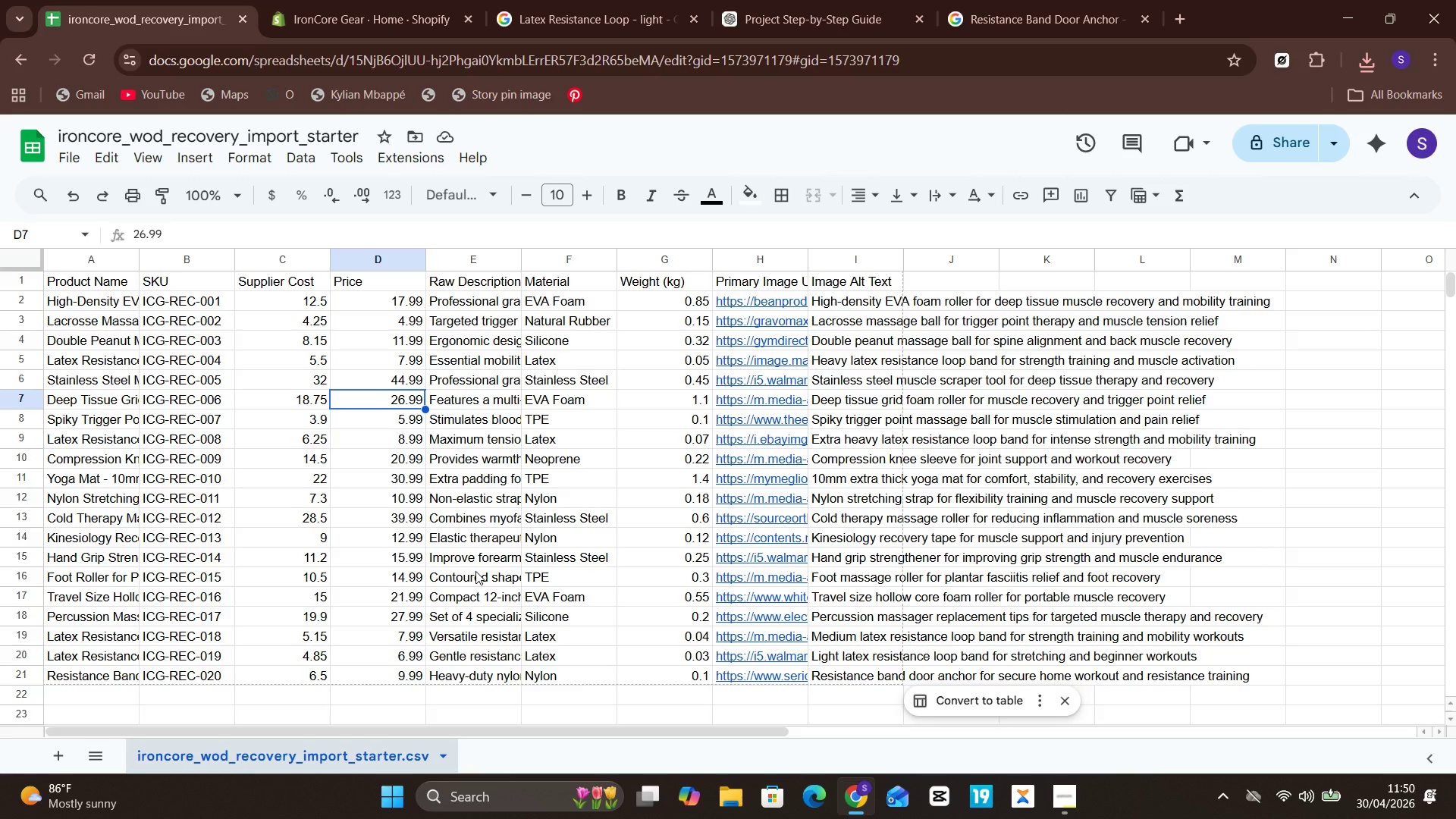 
wait(48.52)
 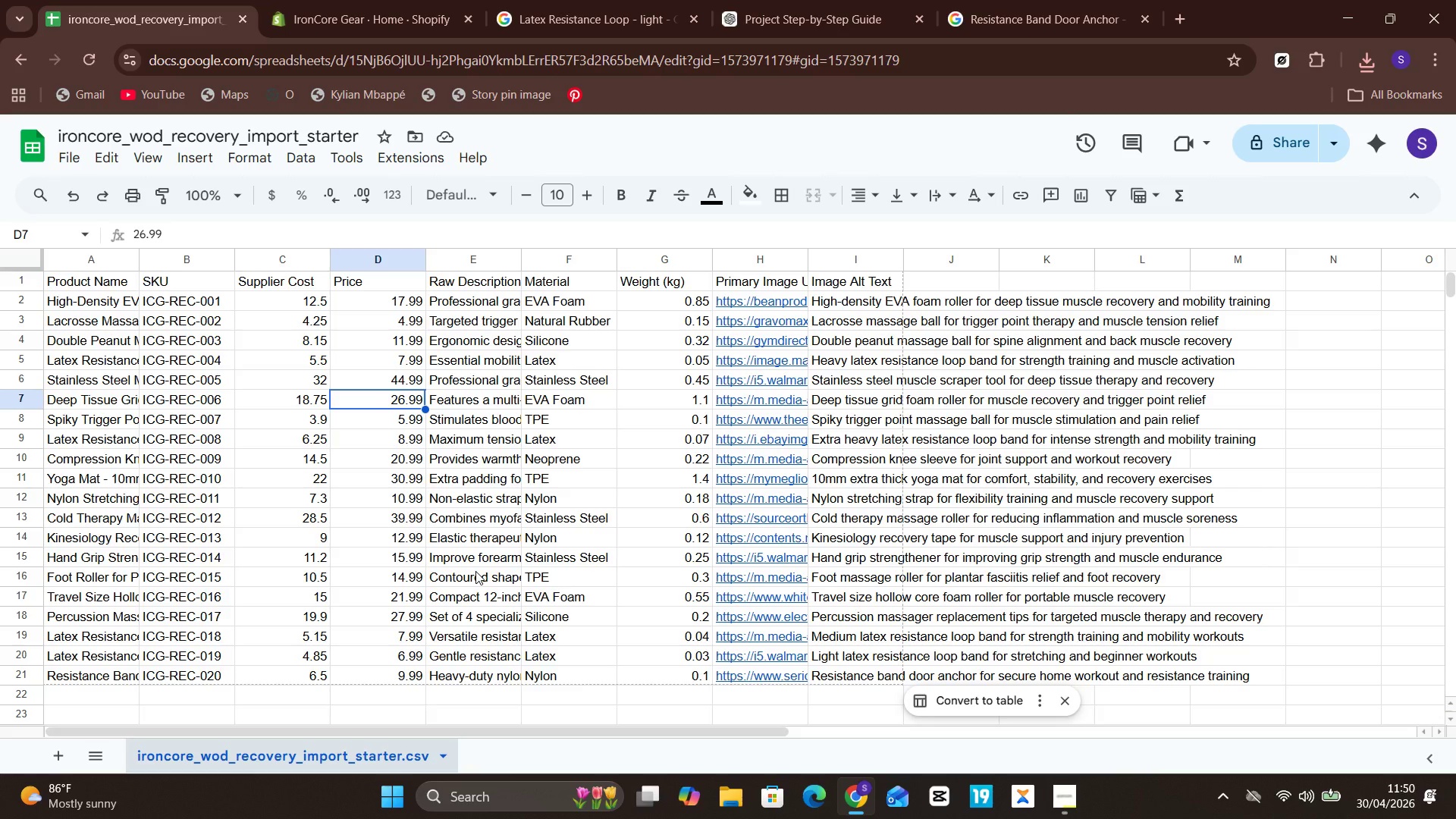 
mouse_move([722, 489])
 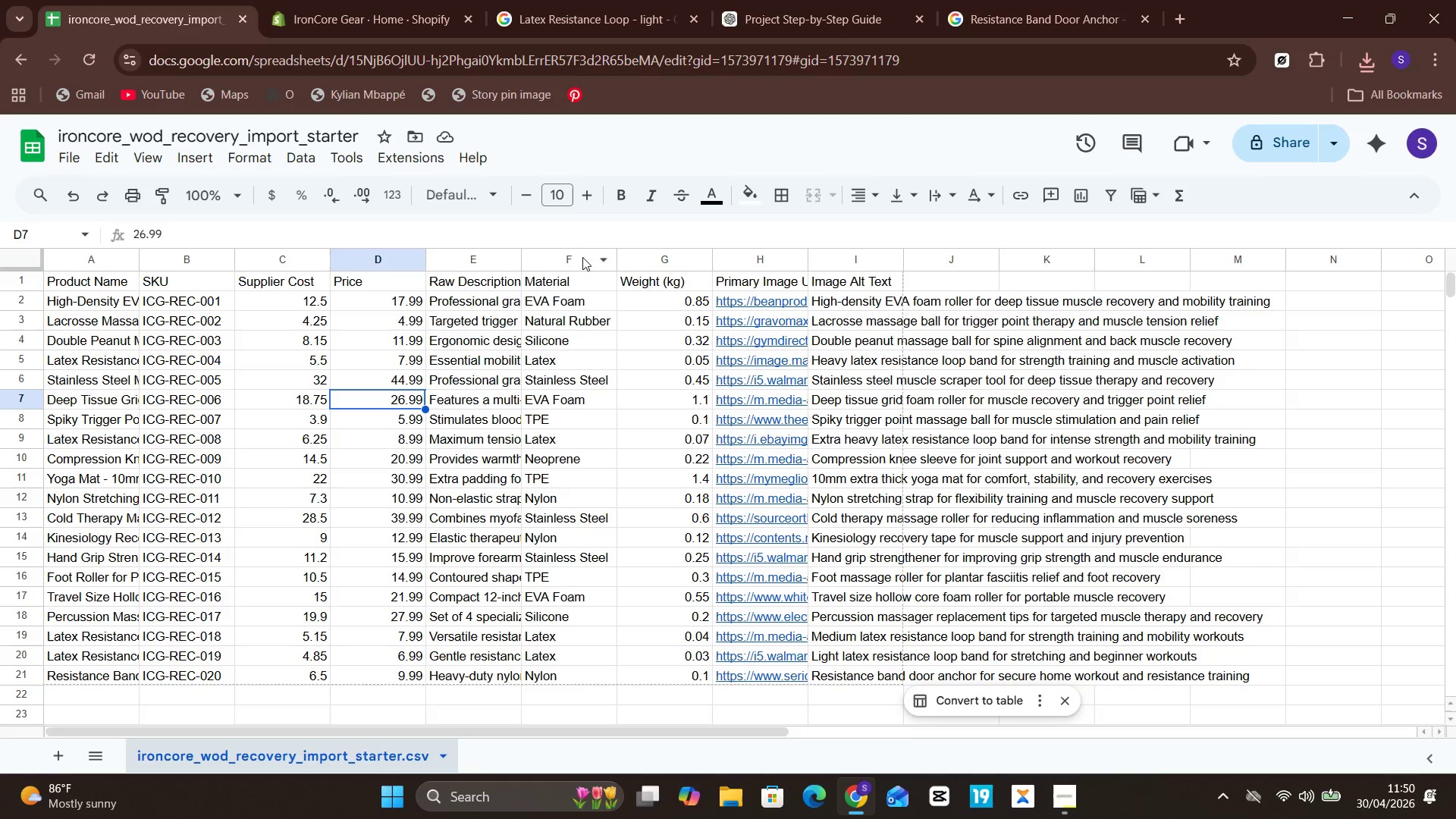 
left_click([546, 332])
 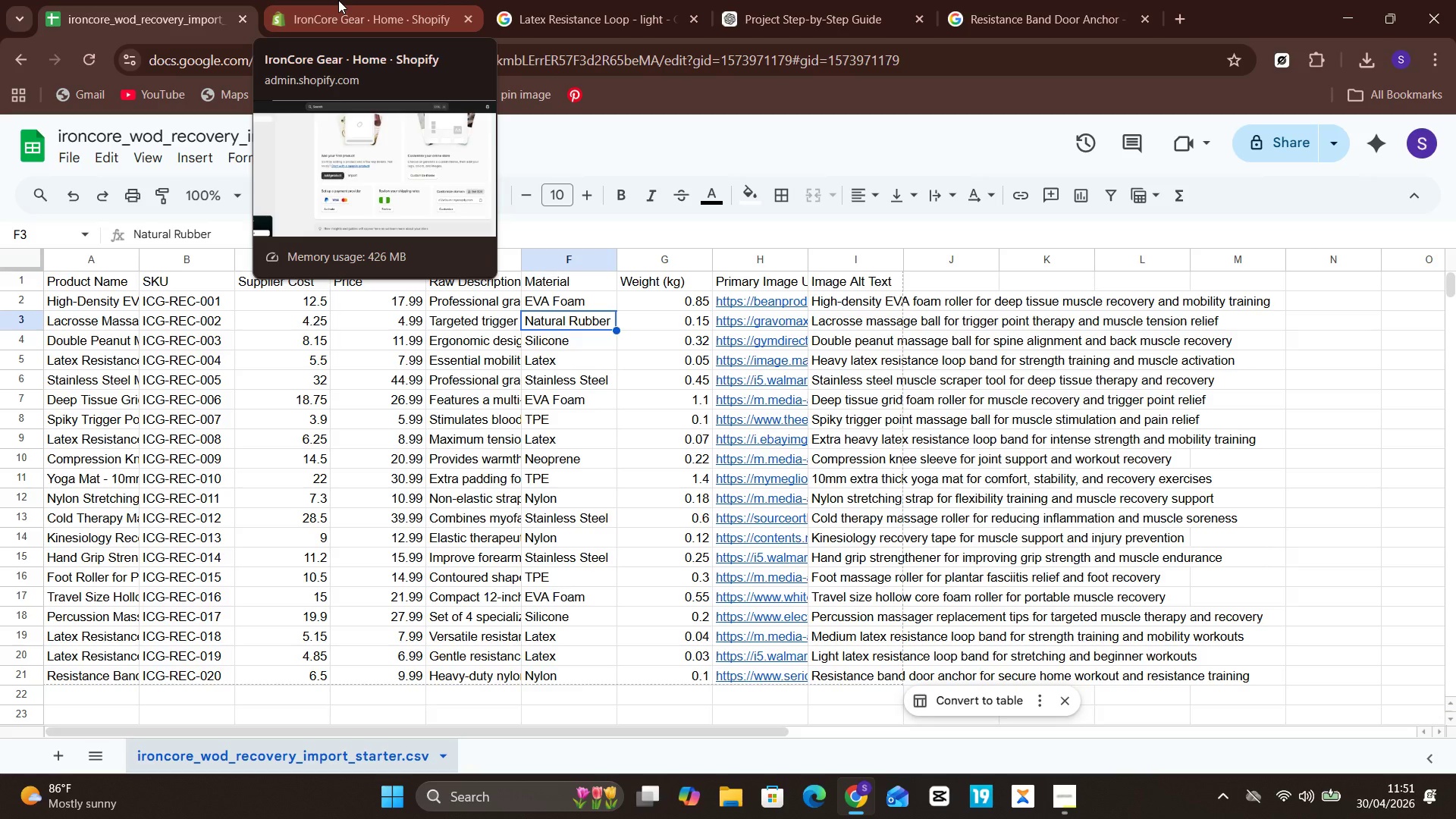 
wait(47.22)
 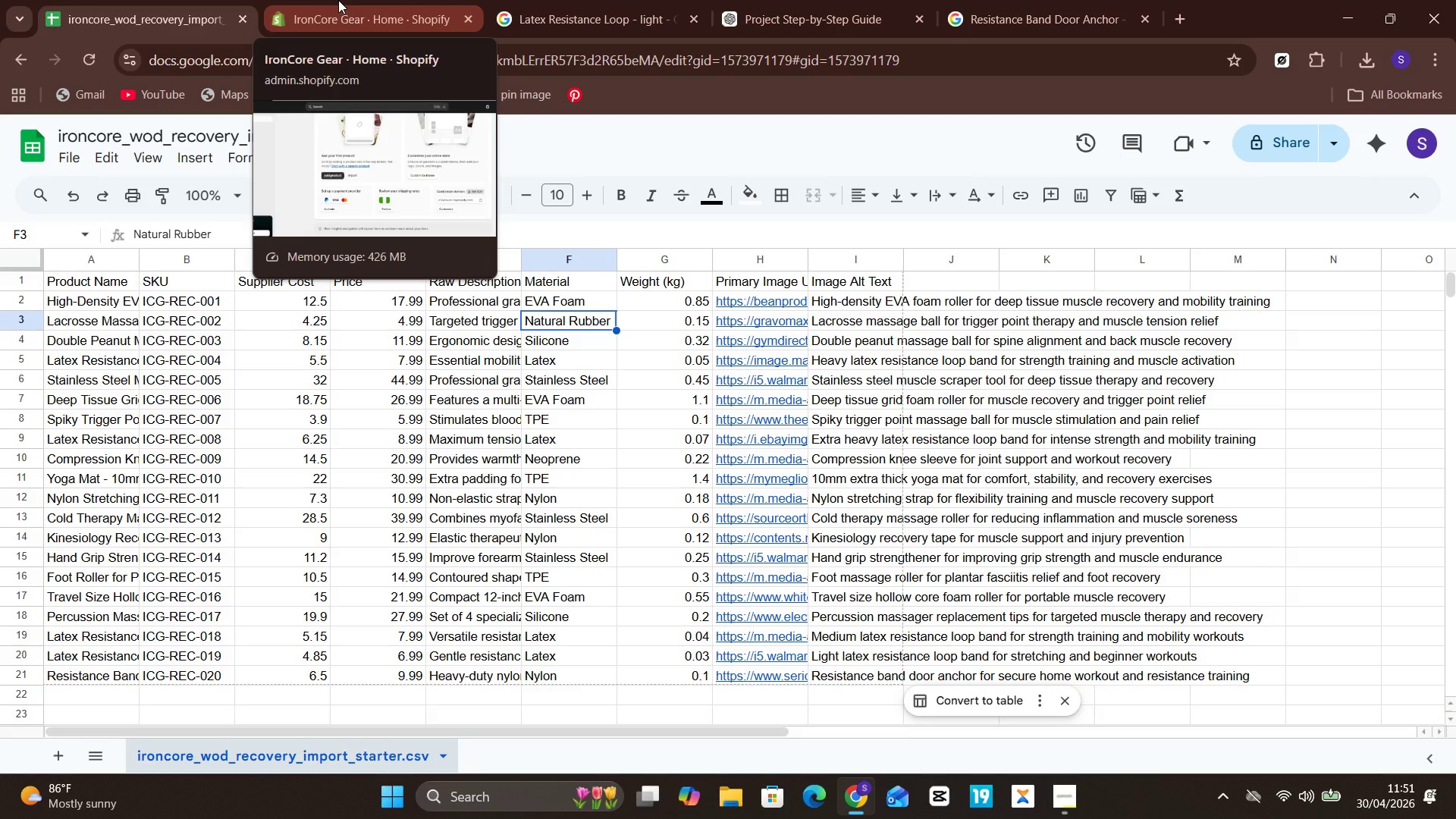 
left_click([330, 0])
 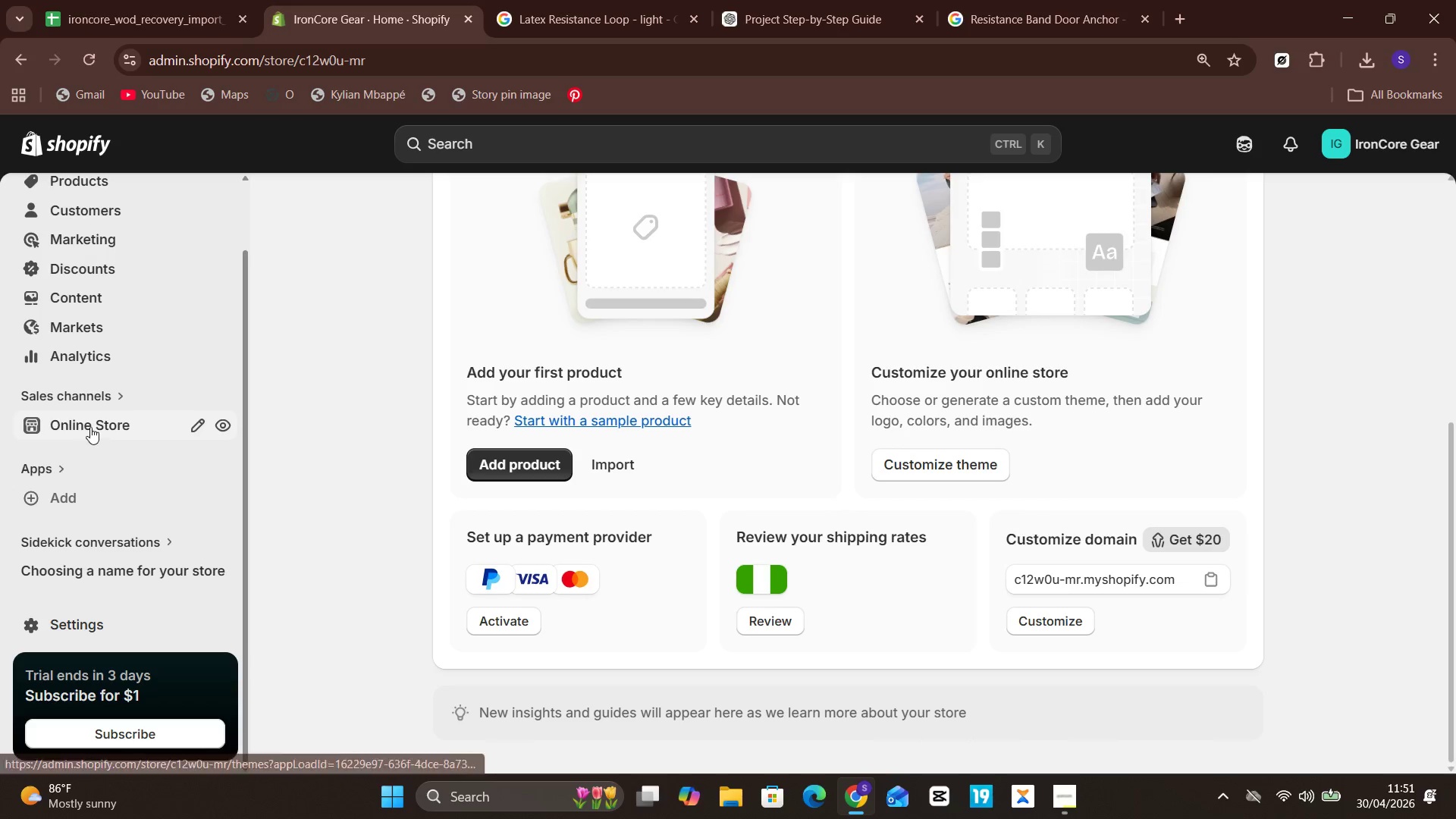 
wait(5.55)
 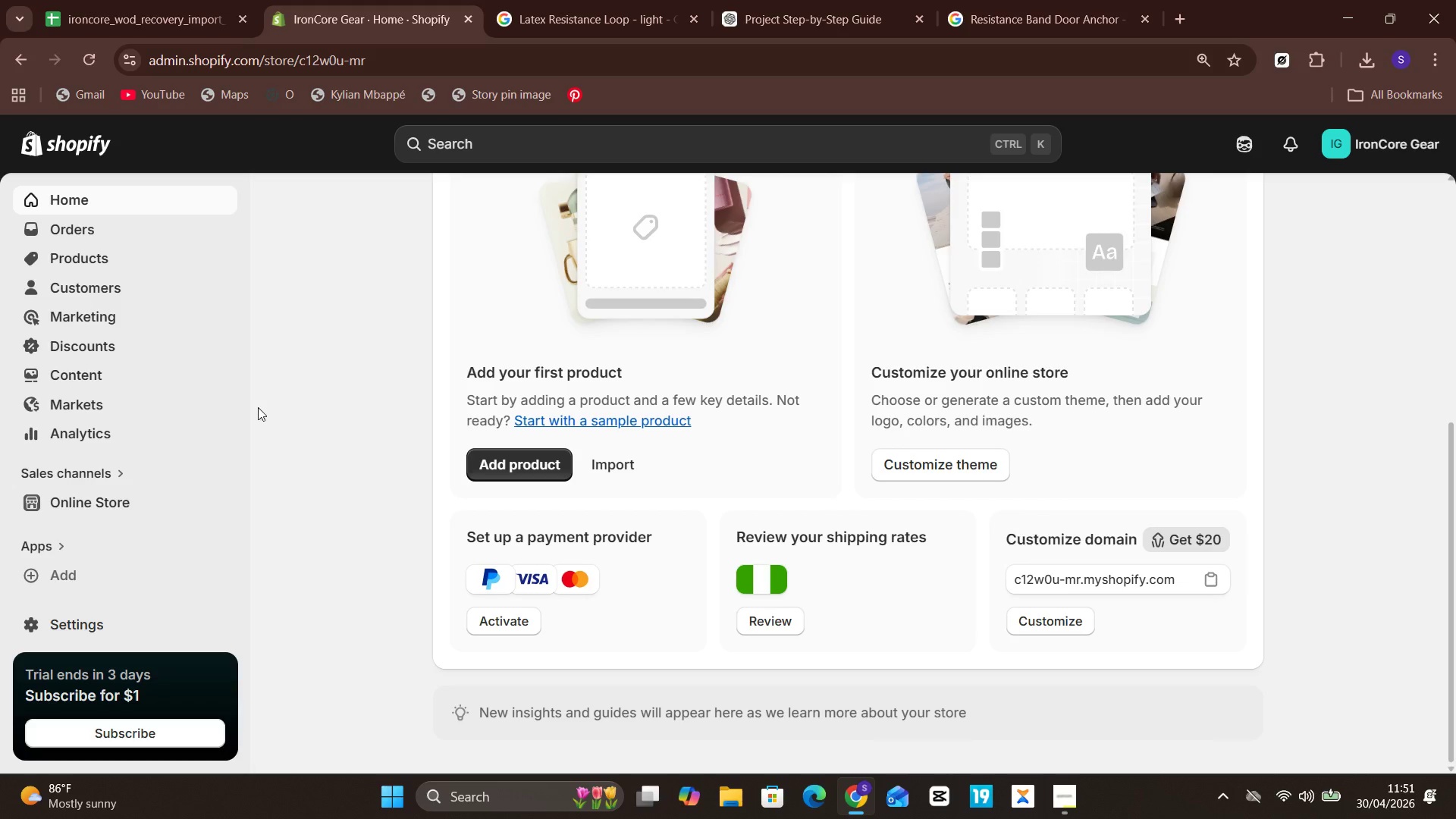 
left_click([83, 613])
 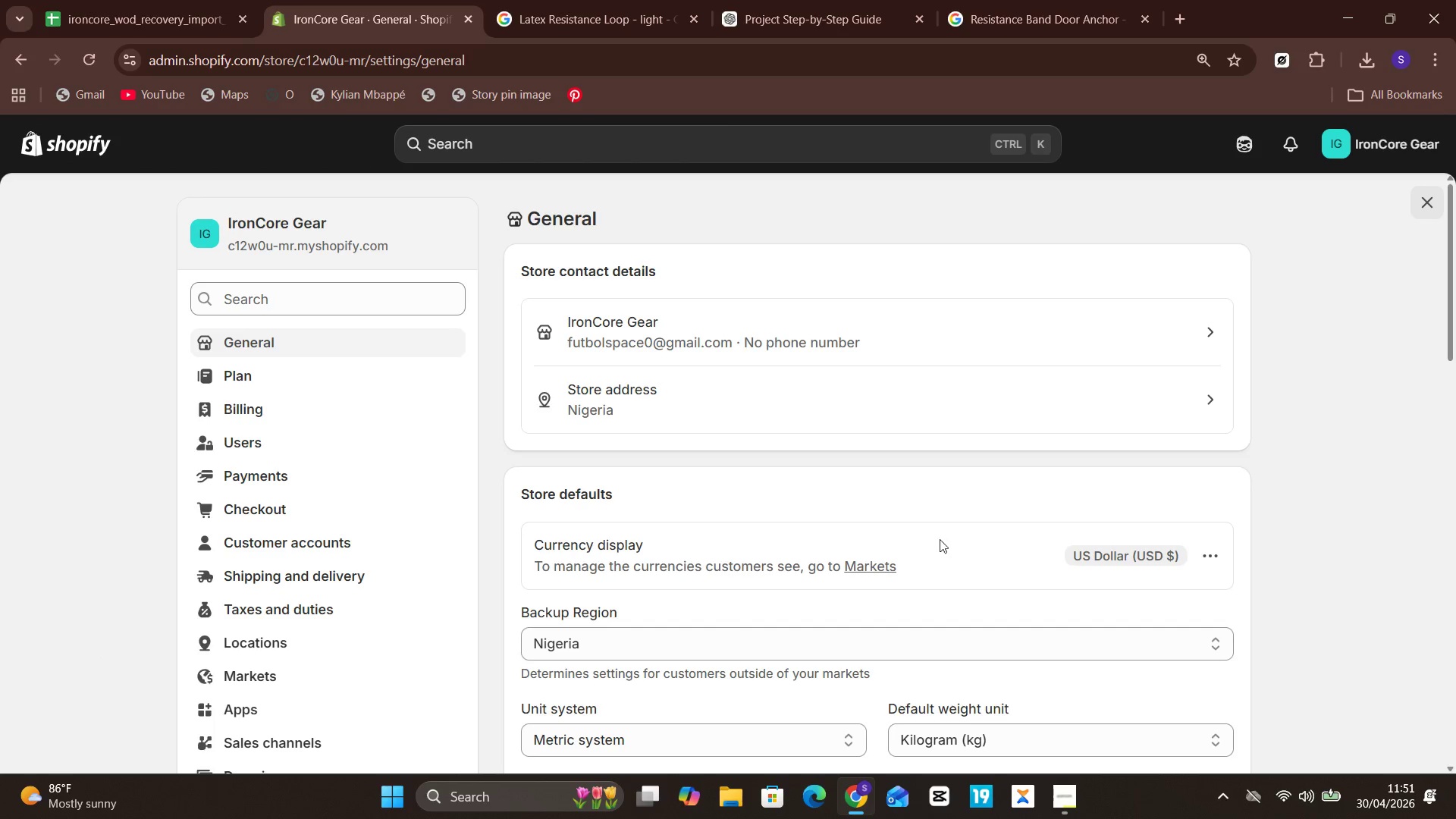 
wait(5.58)
 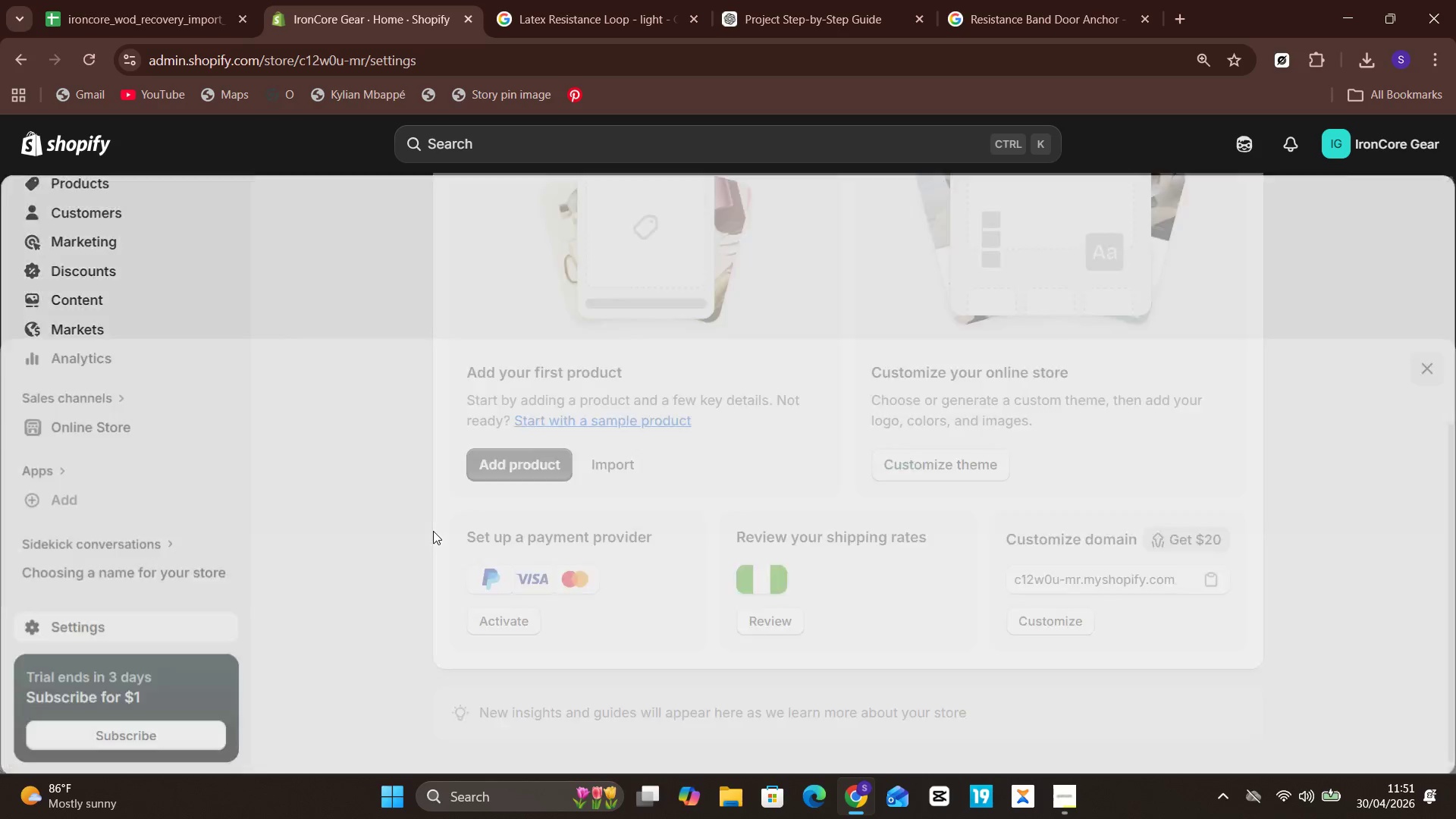 
left_click([75, 158])
 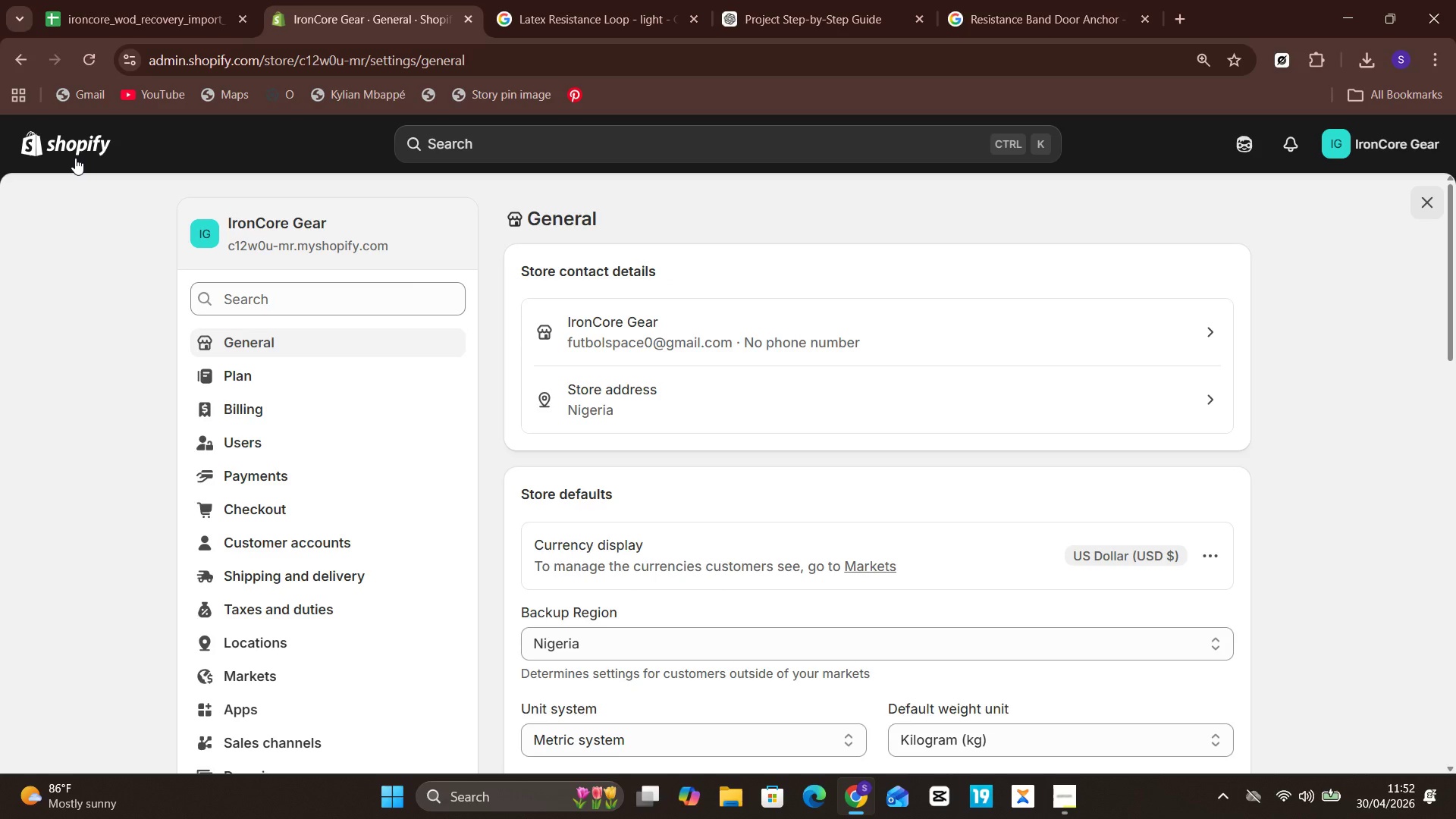 
wait(71.0)
 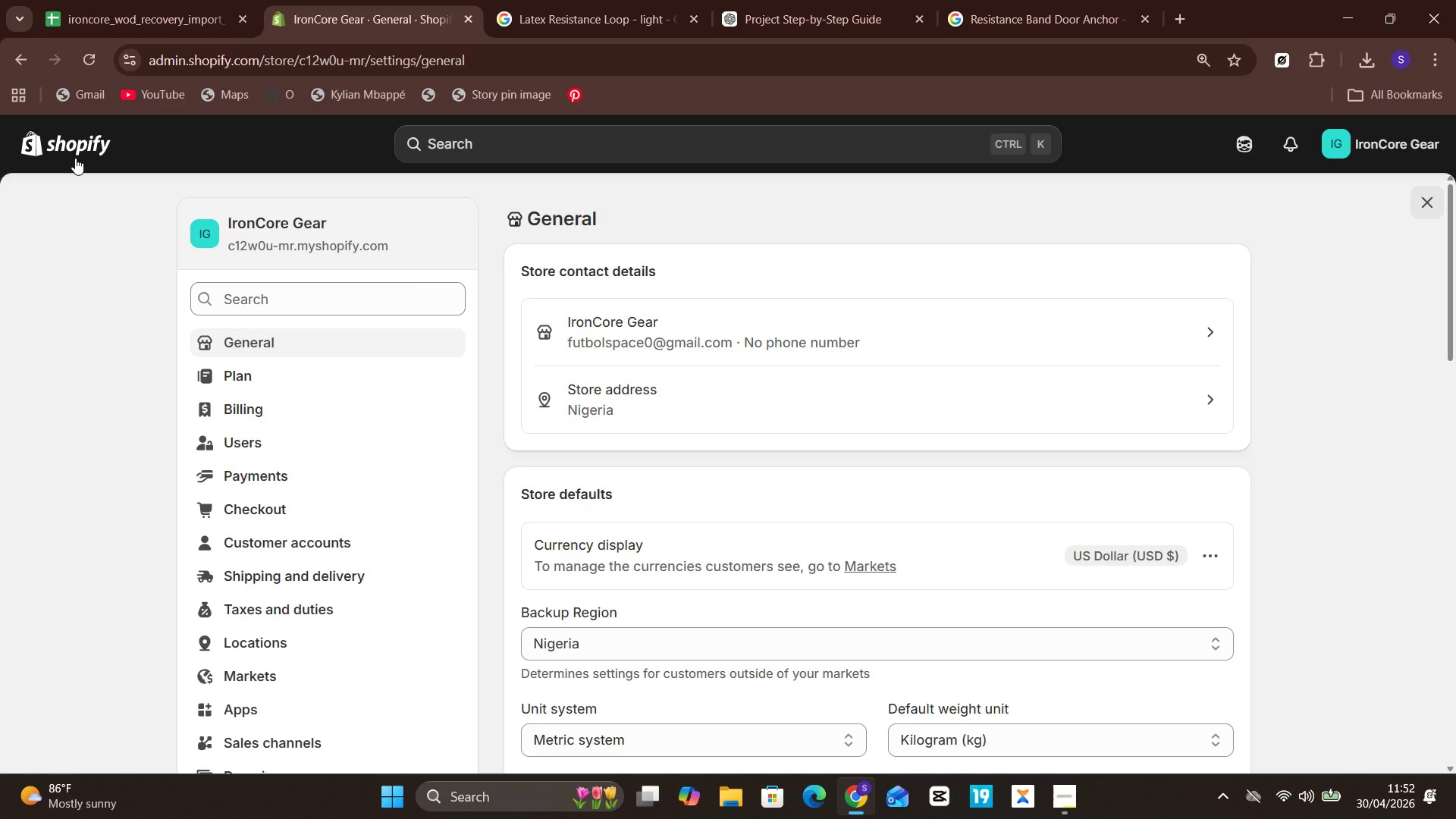 
left_click([75, 158])
 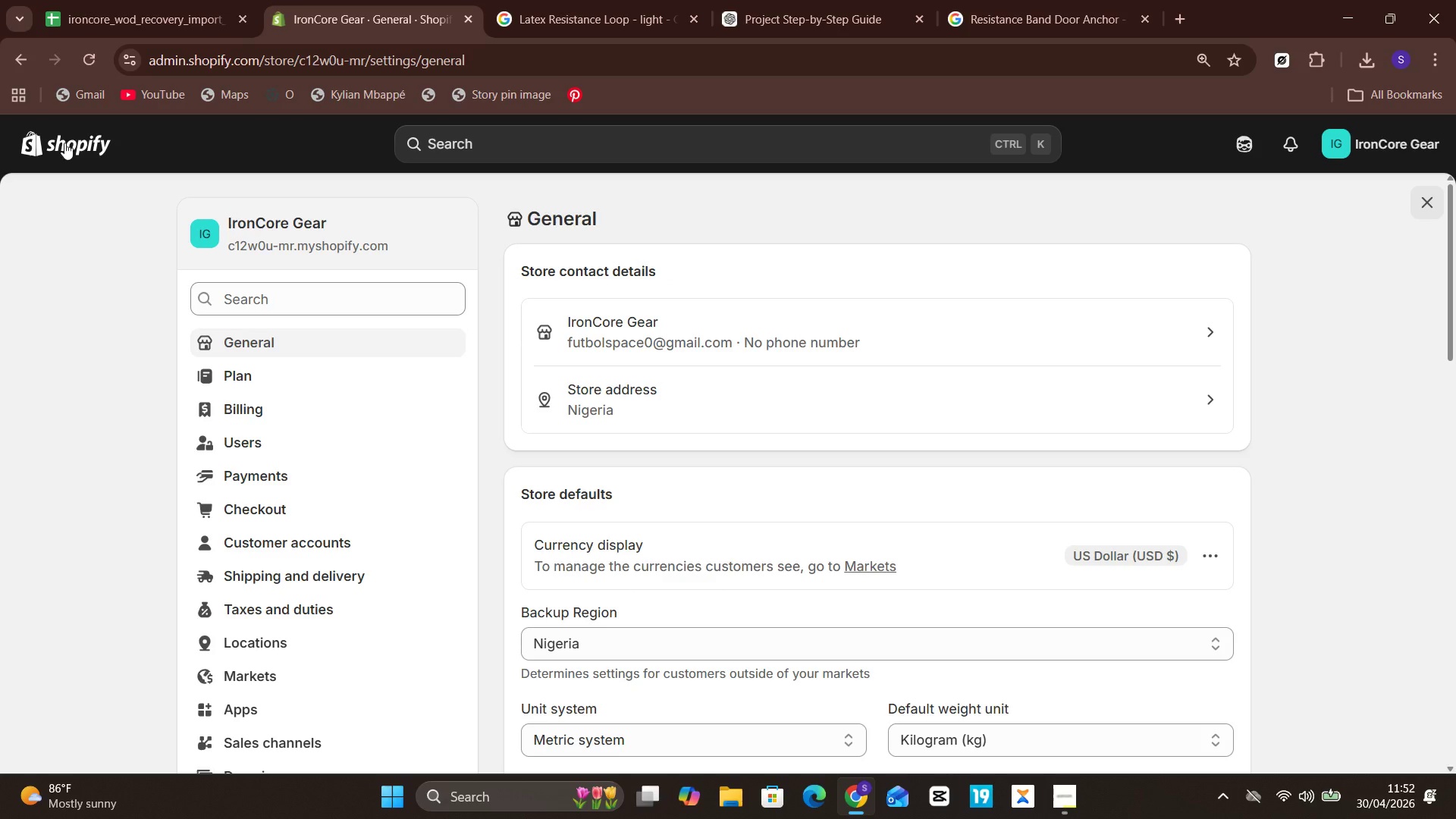 
left_click([61, 152])
 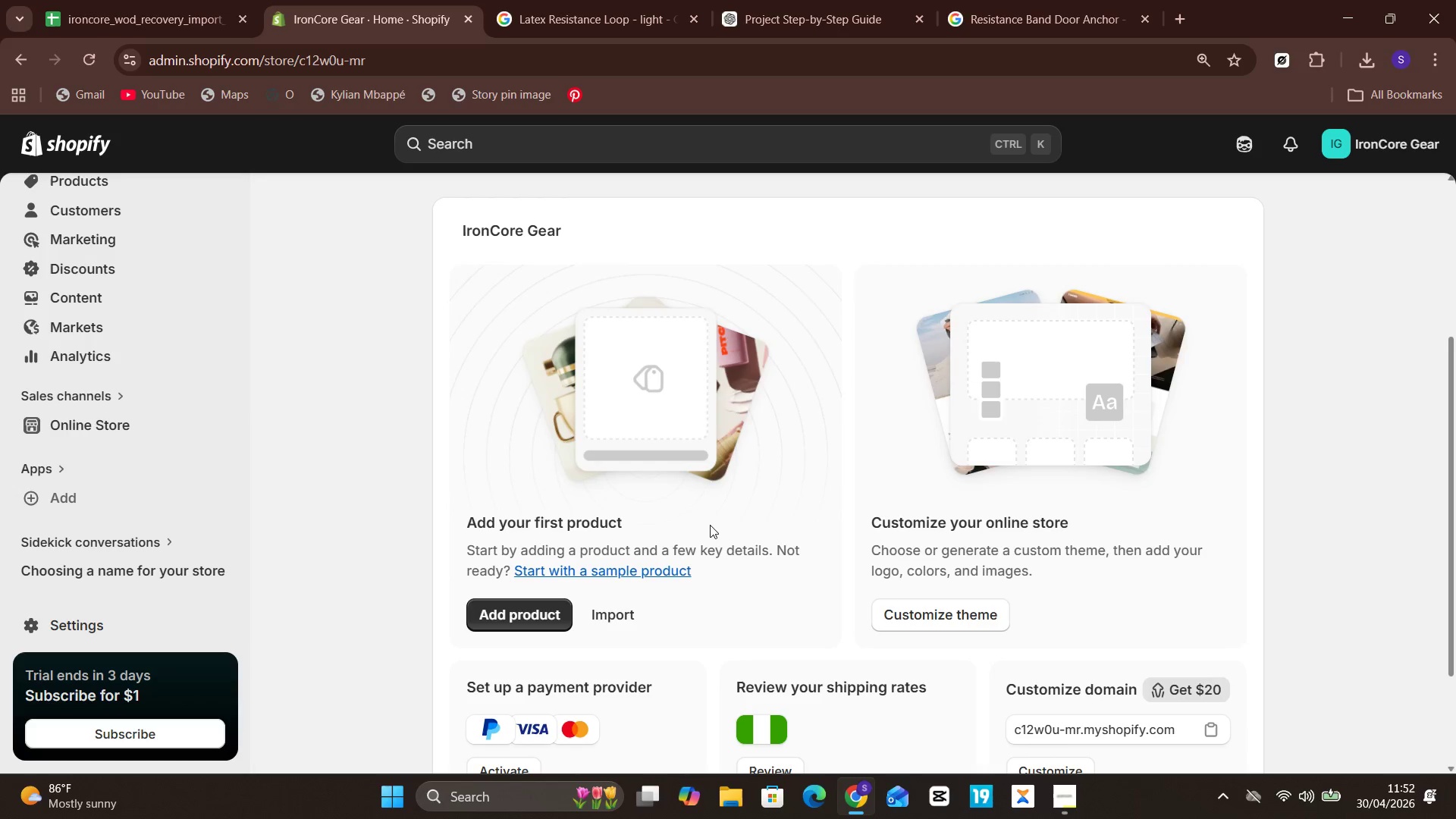 
wait(6.81)
 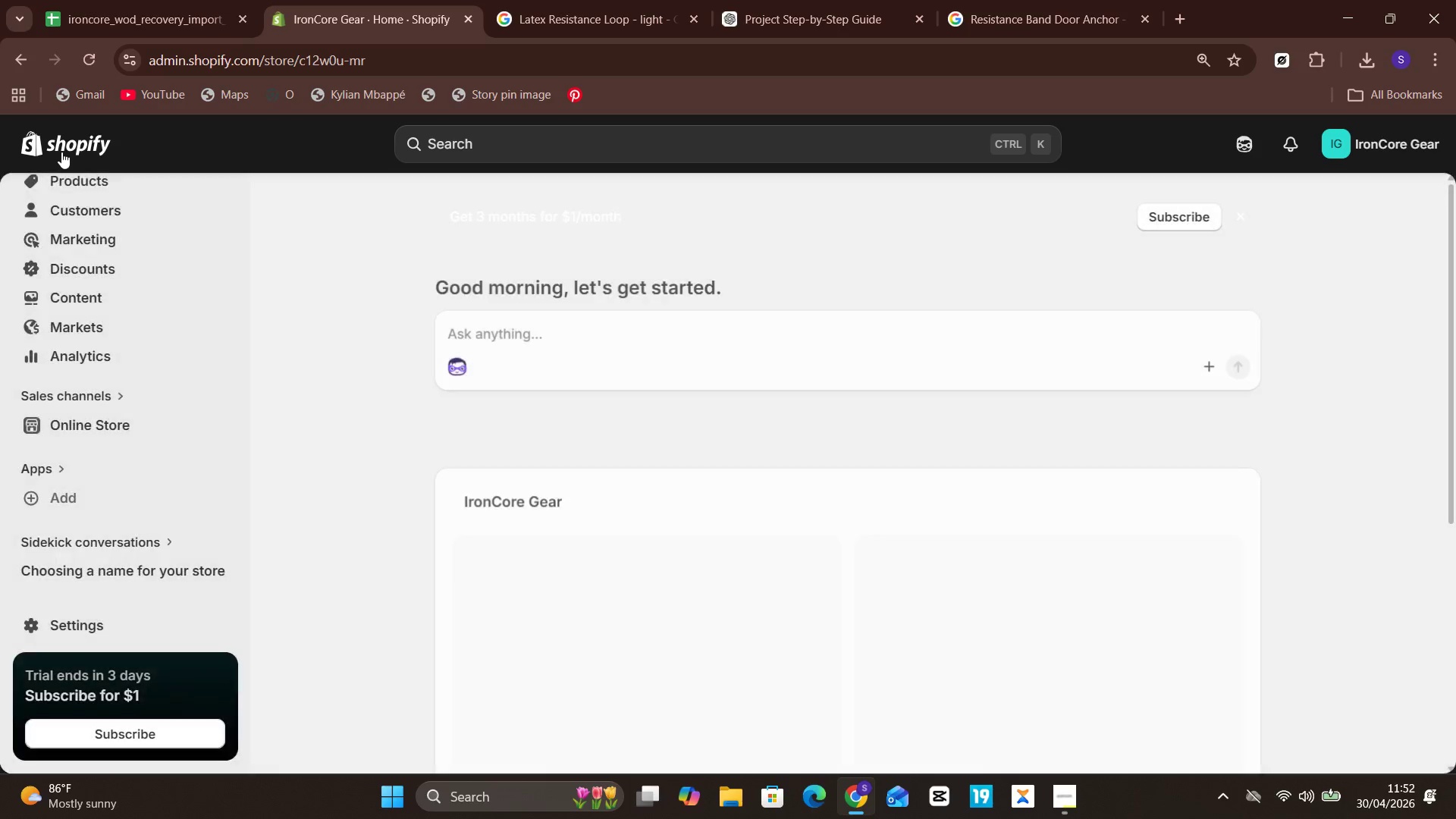 
left_click([608, 613])
 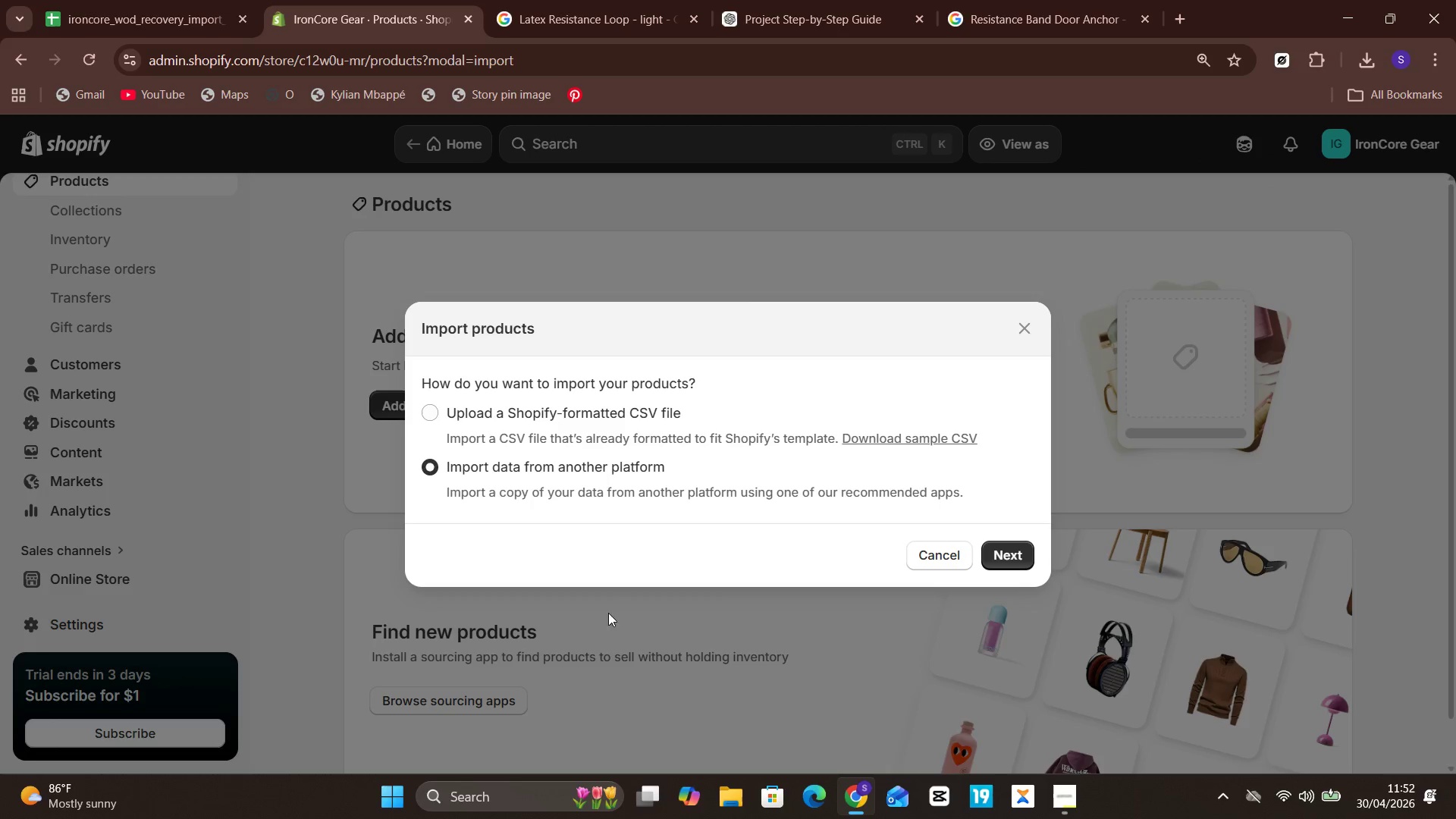 
wait(6.78)
 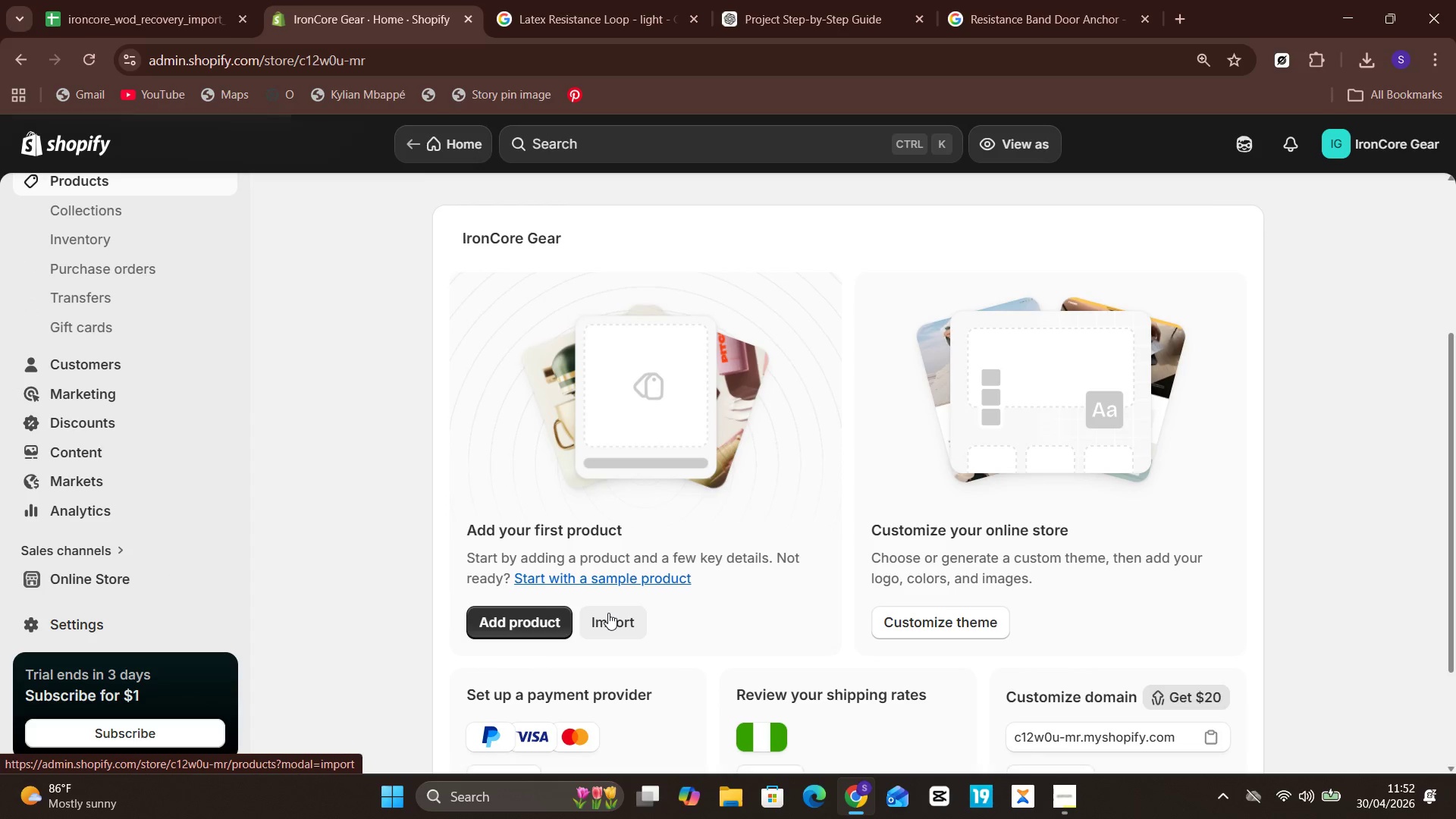 
left_click([431, 411])
 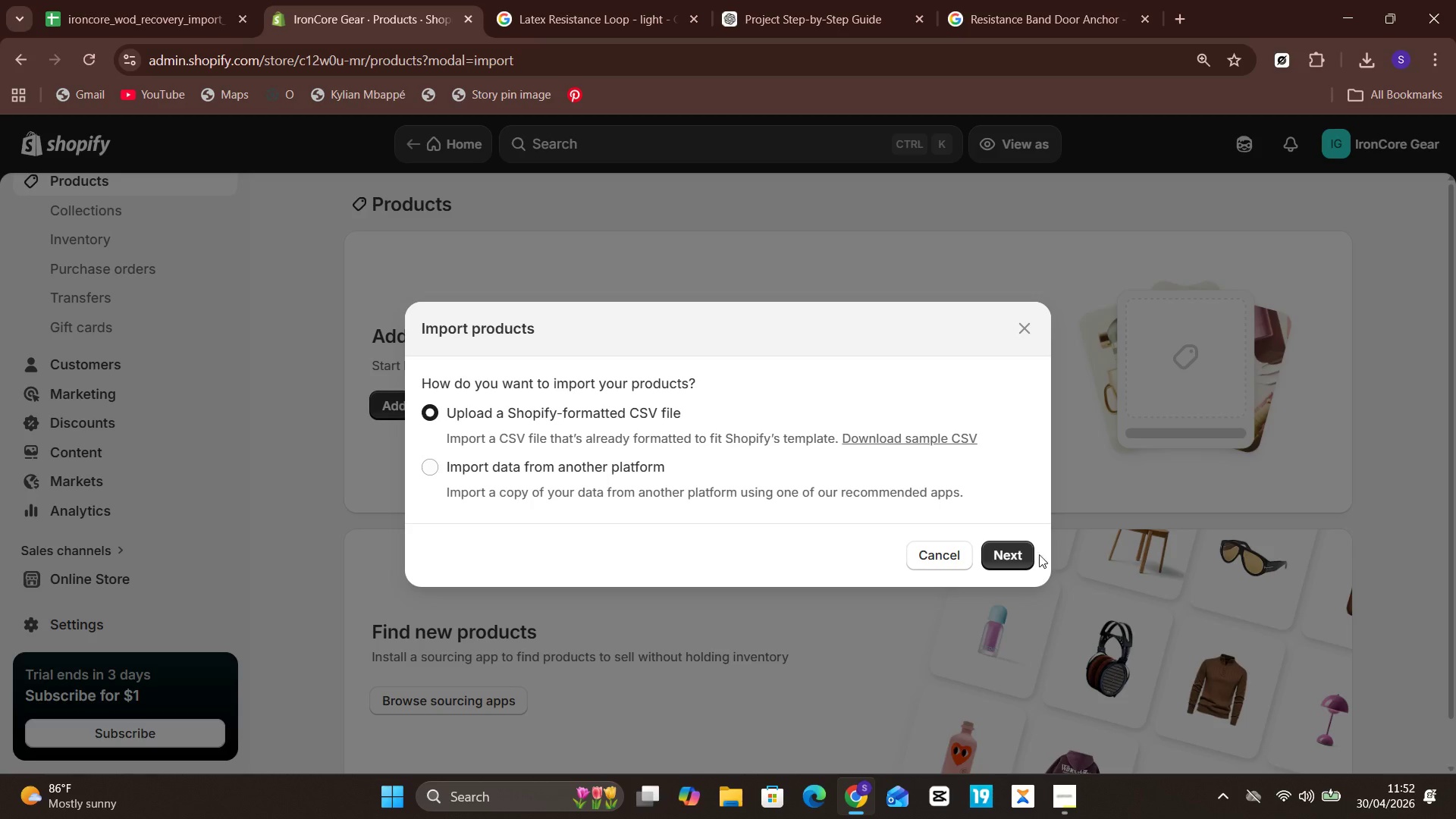 
left_click([1025, 553])
 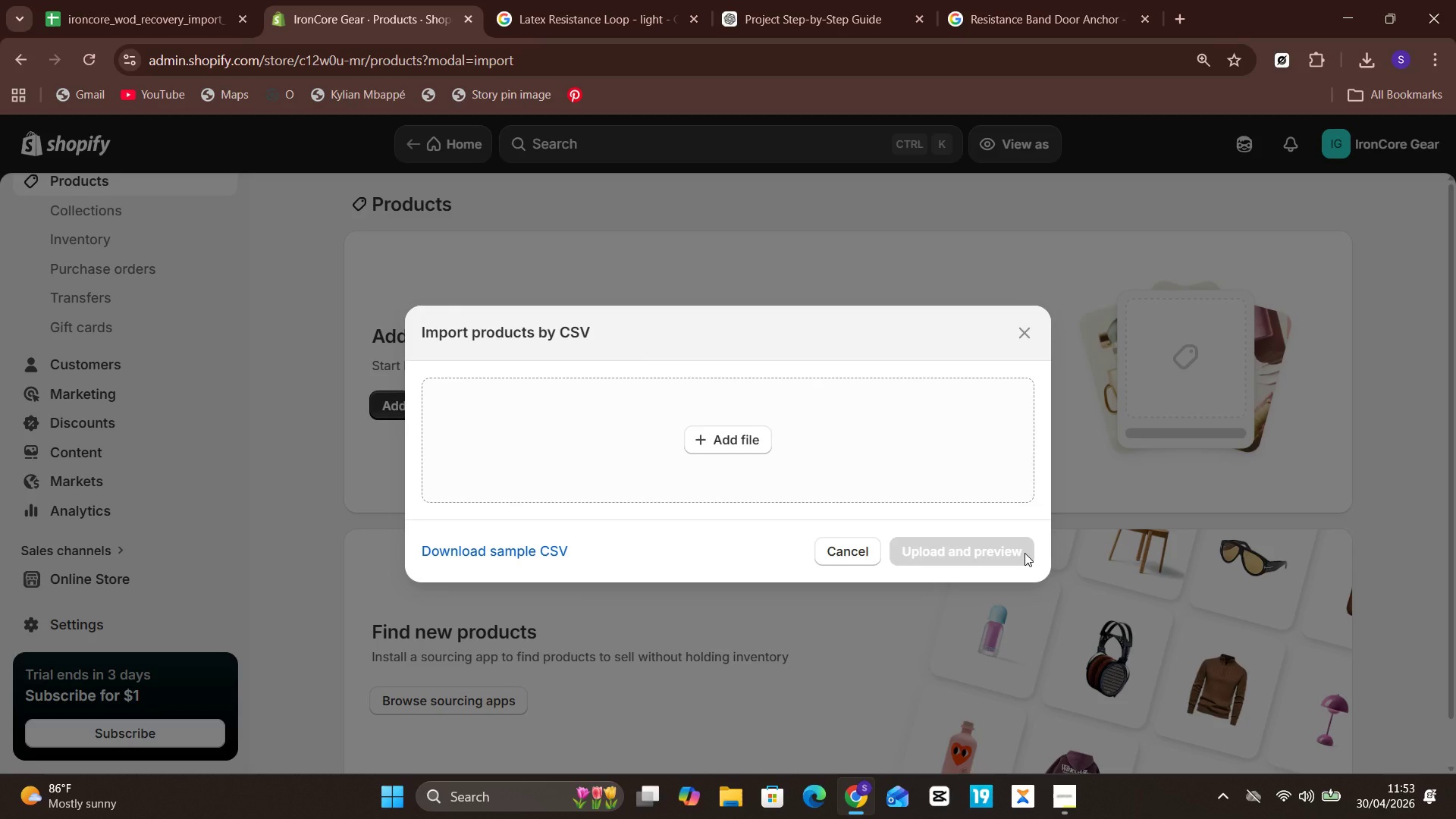 
wait(11.78)
 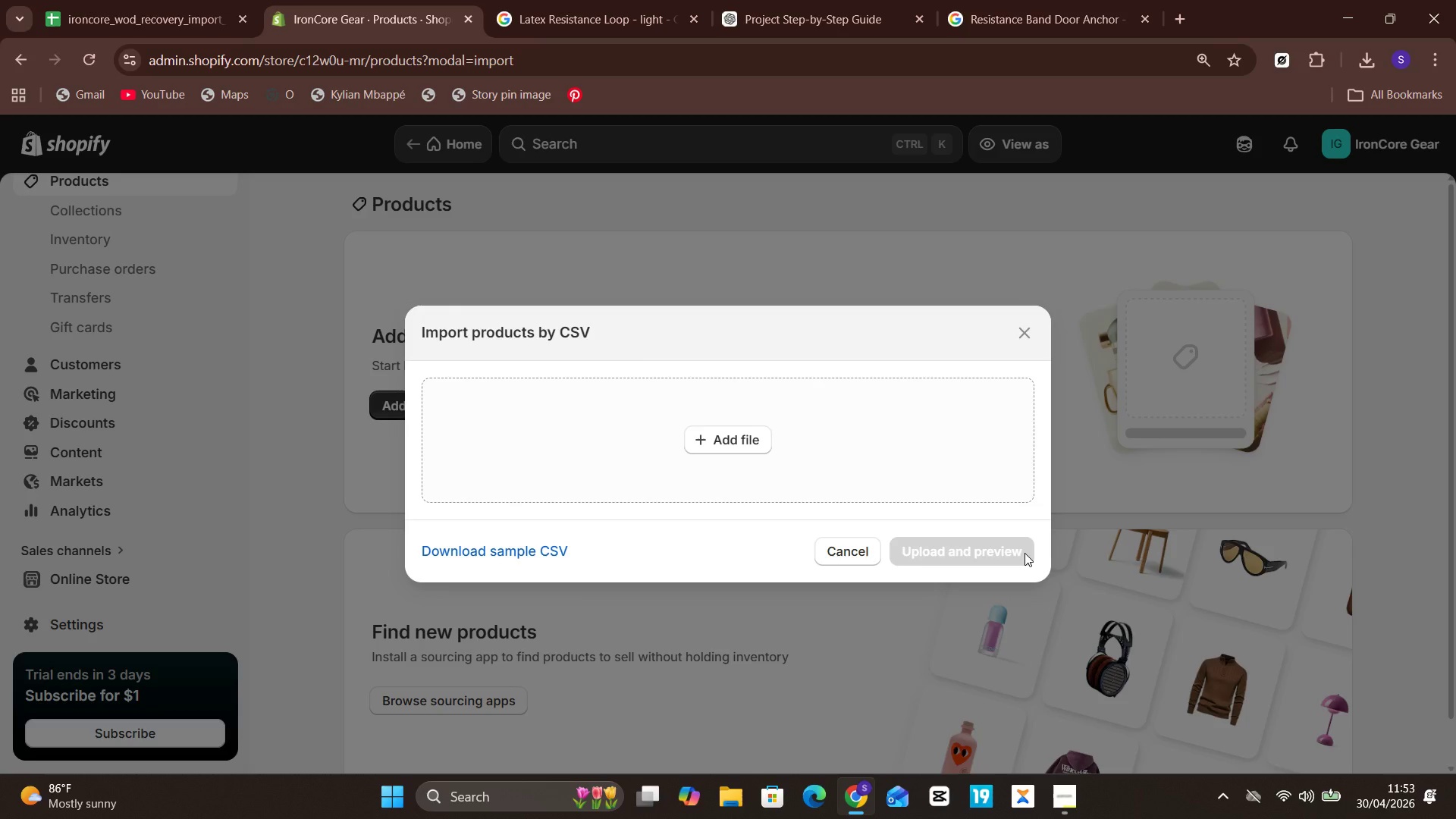 
left_click([704, 440])
 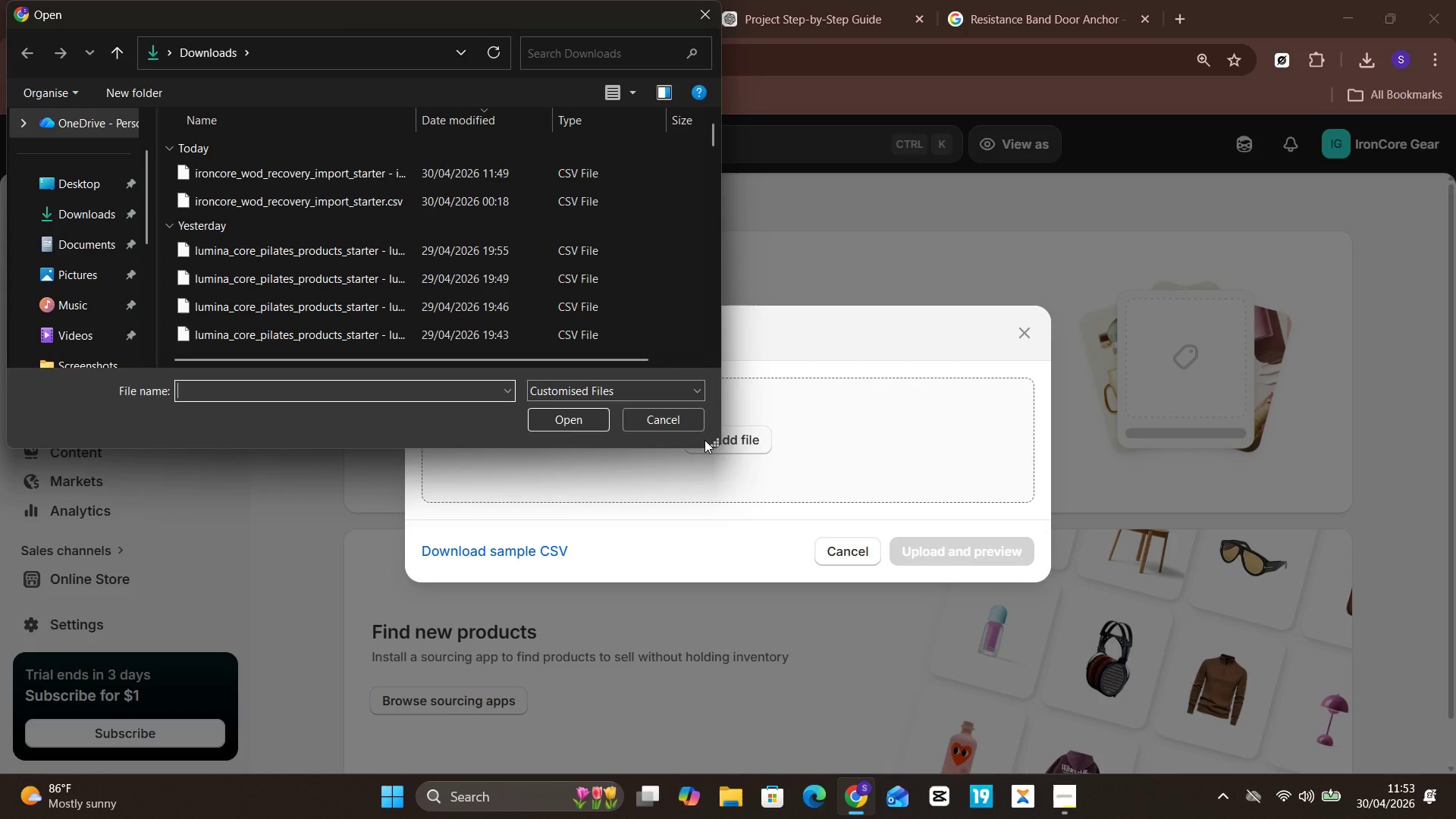 
wait(16.17)
 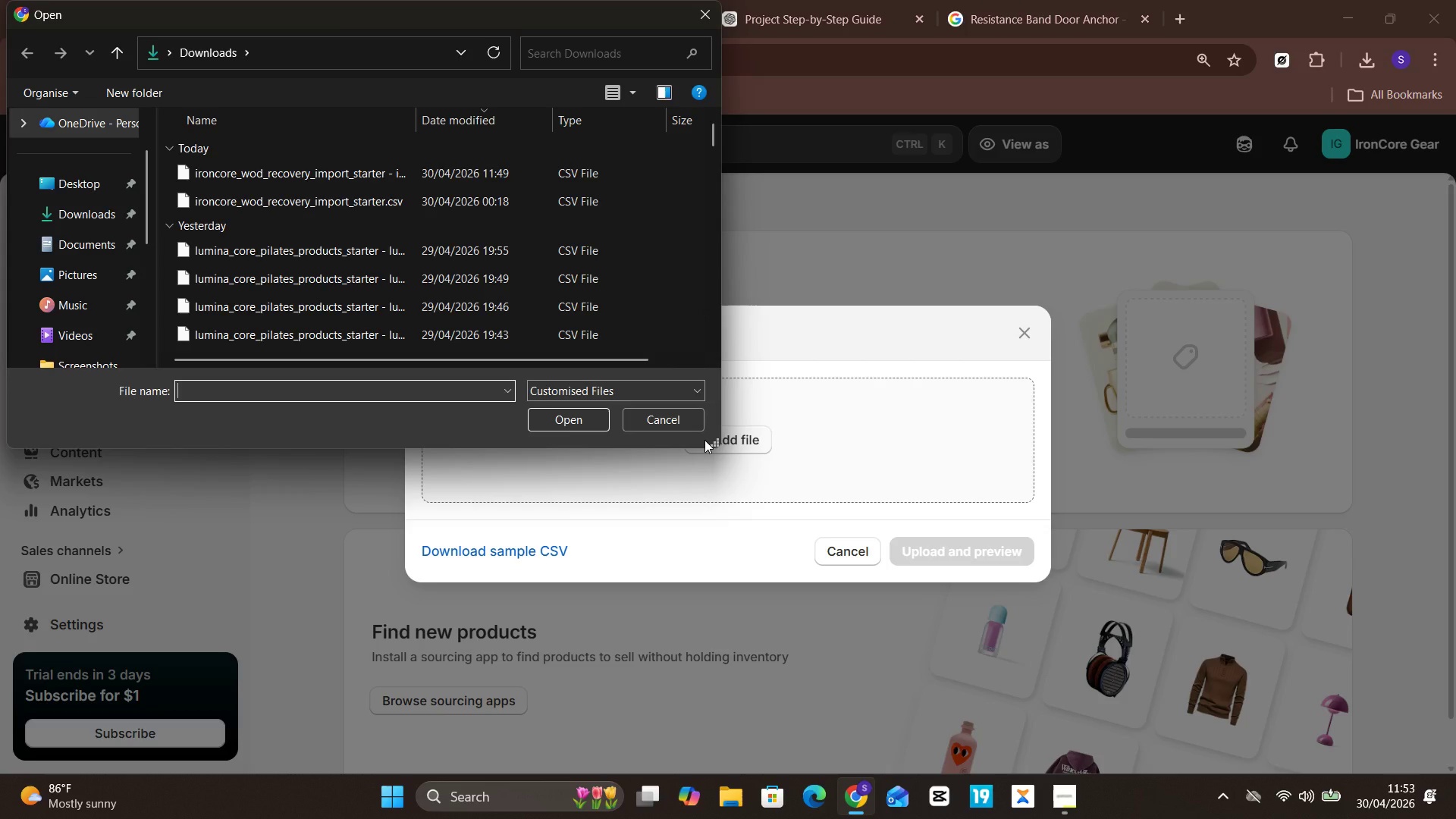 
left_click([465, 167])
 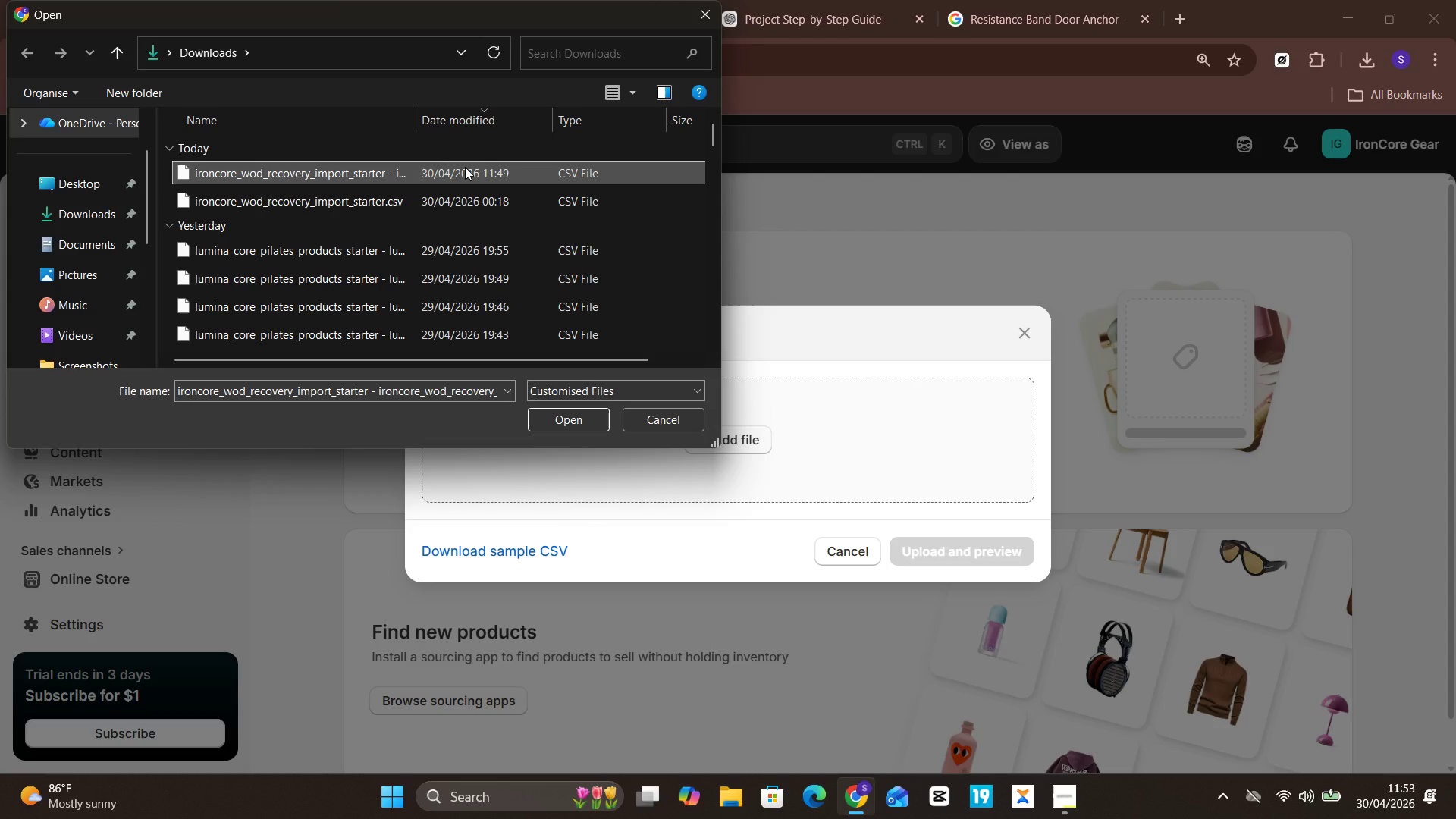 
key(Enter)
 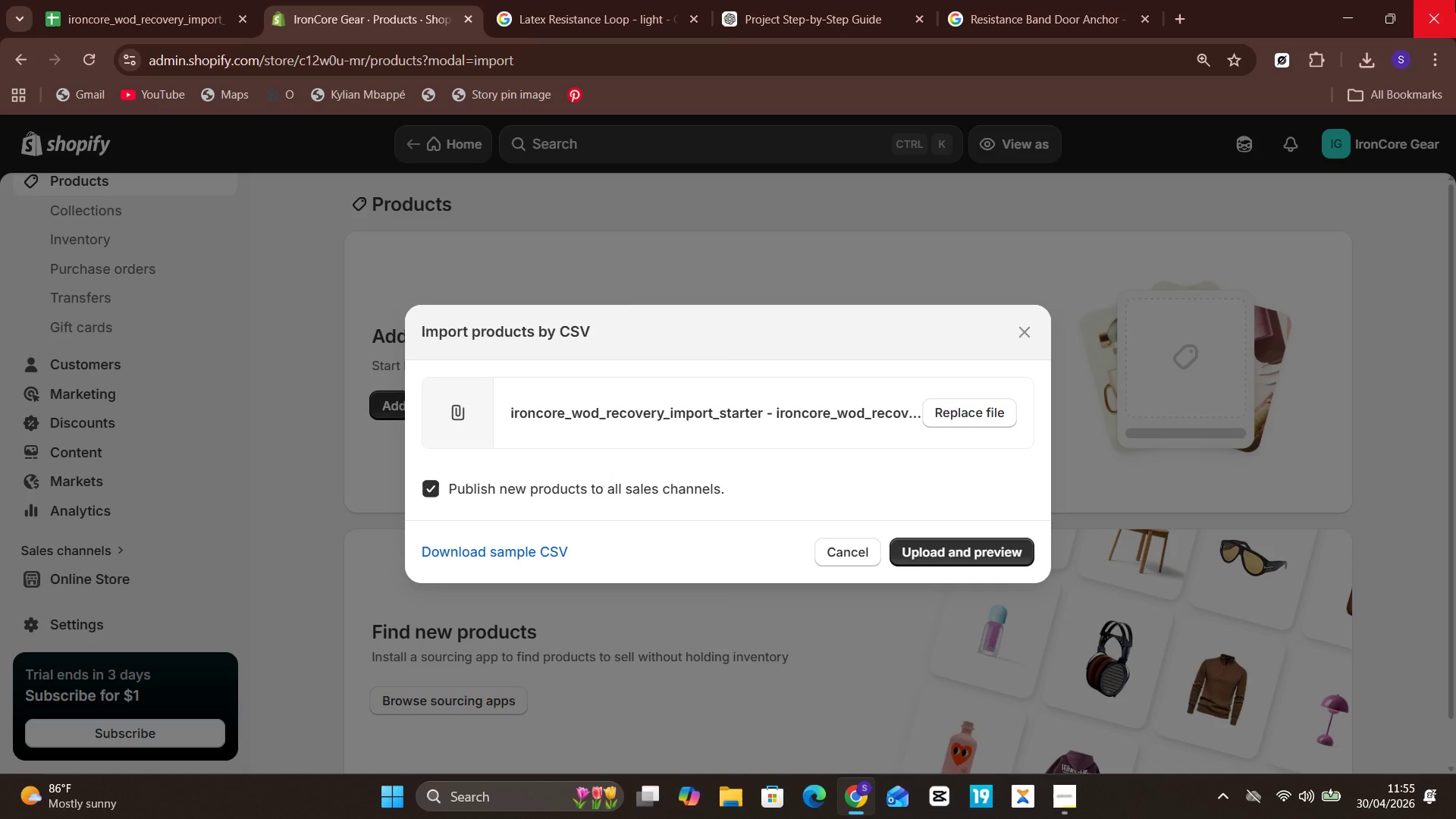 
wait(97.78)
 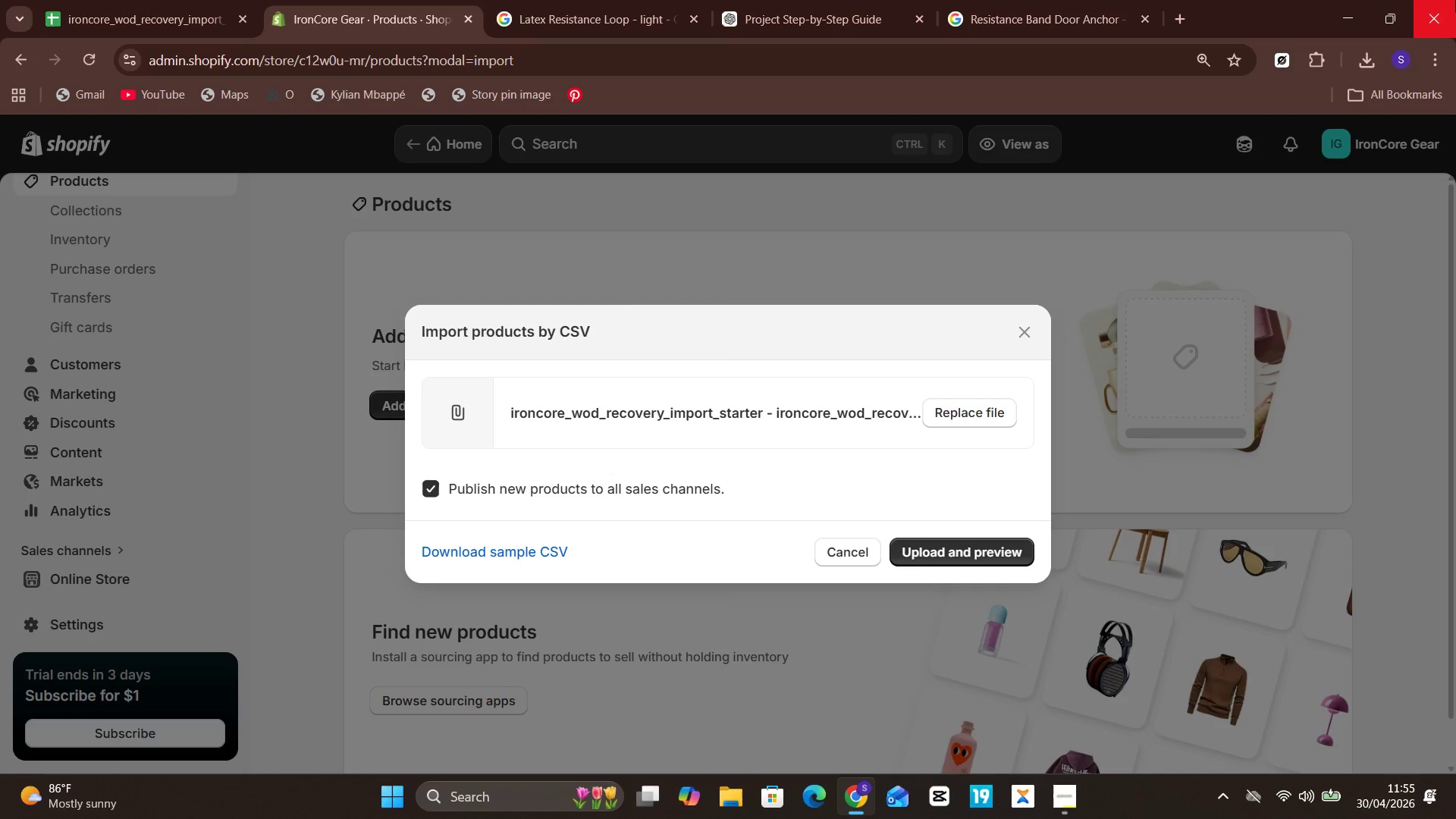 
left_click([994, 554])
 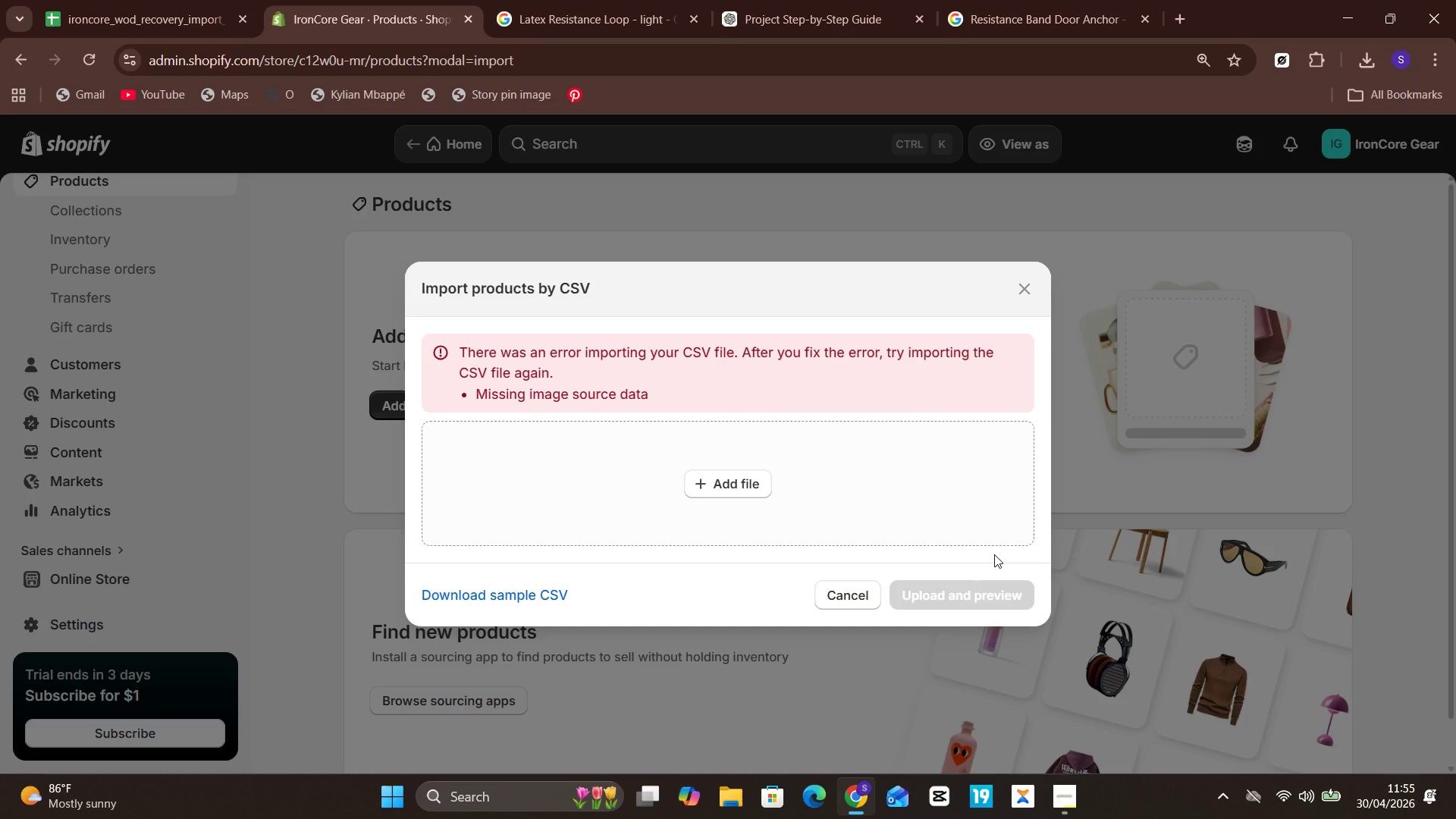 
wait(18.27)
 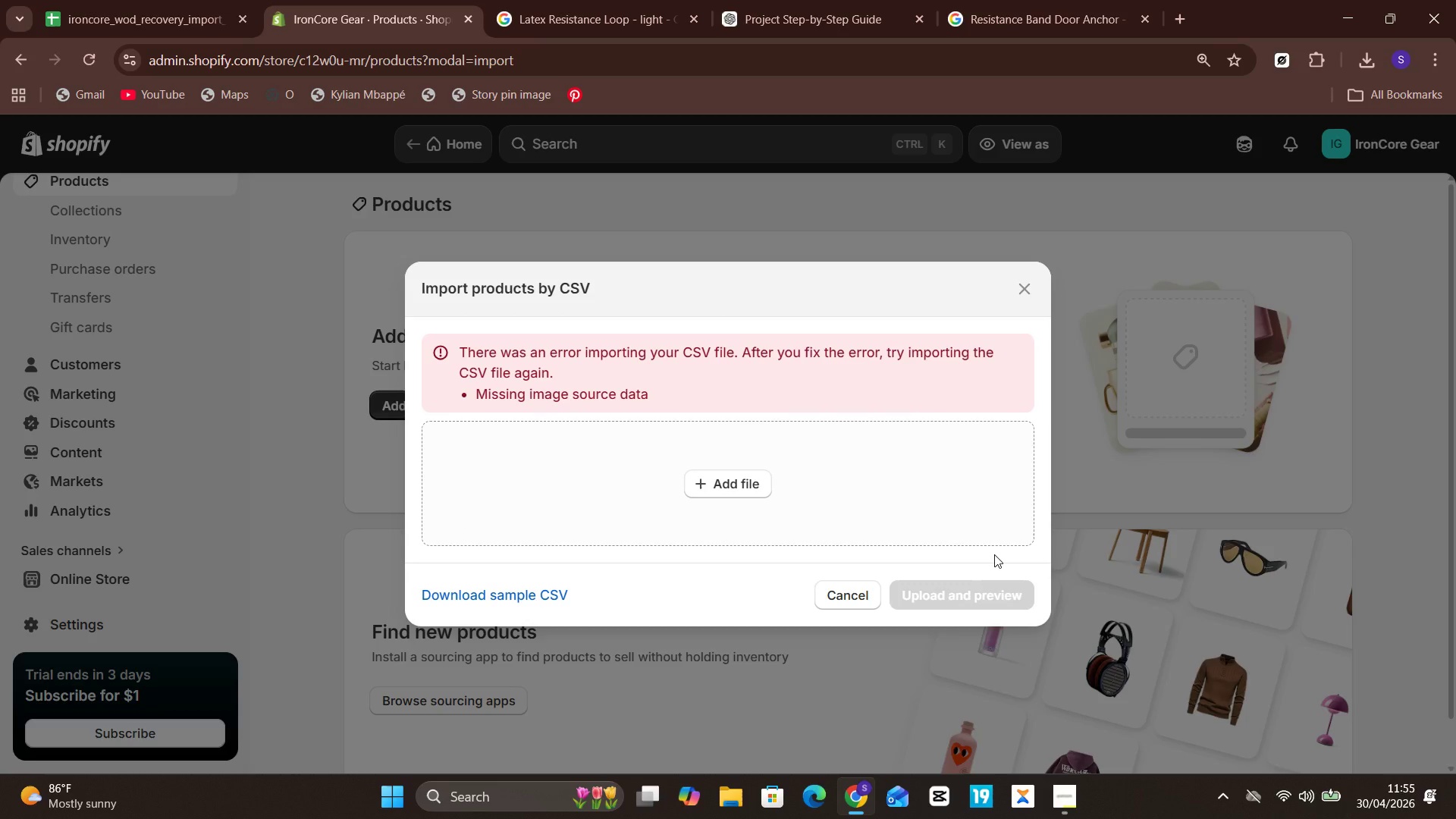 
left_click([123, 0])
 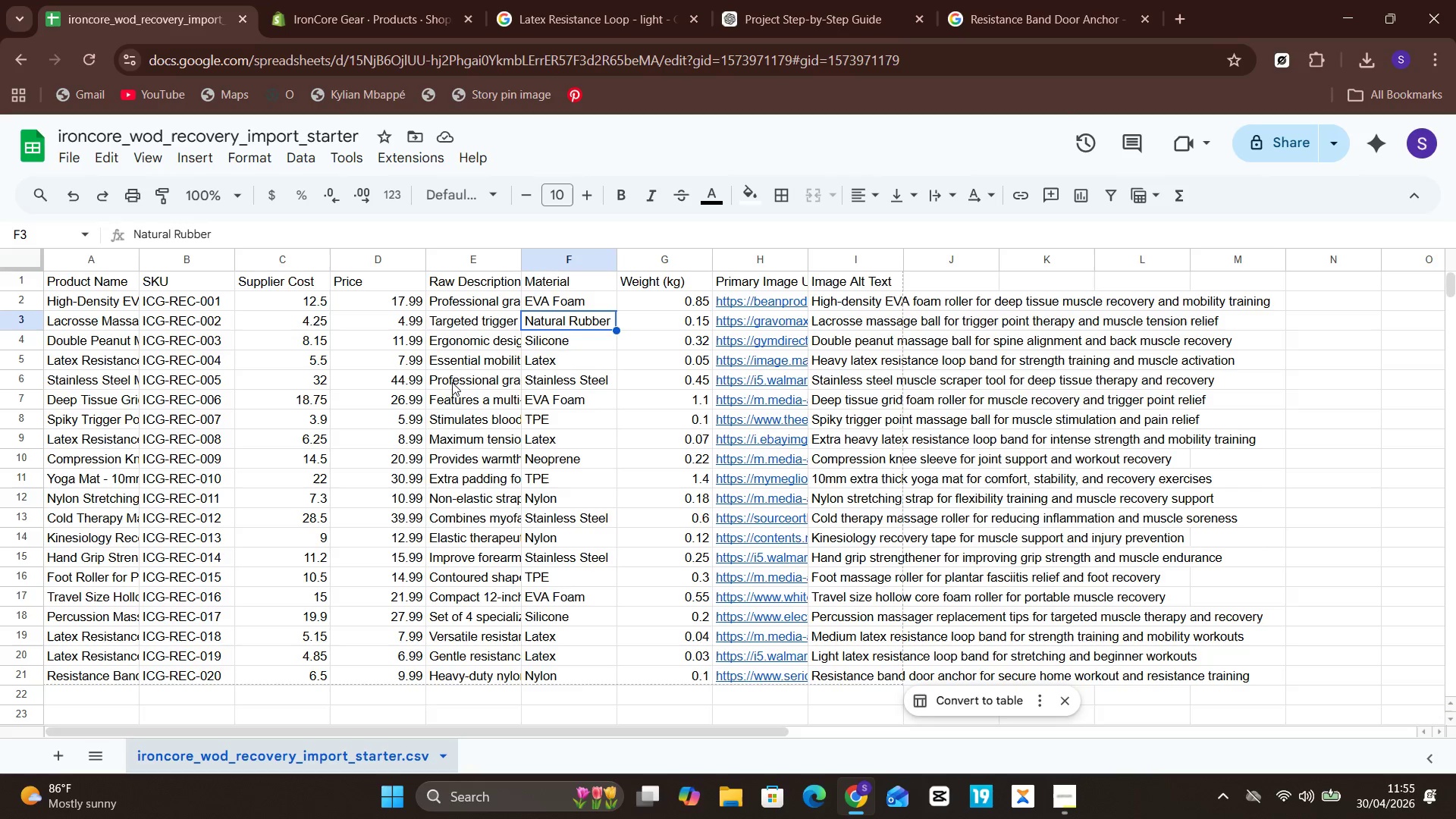 
mouse_move([253, 202])
 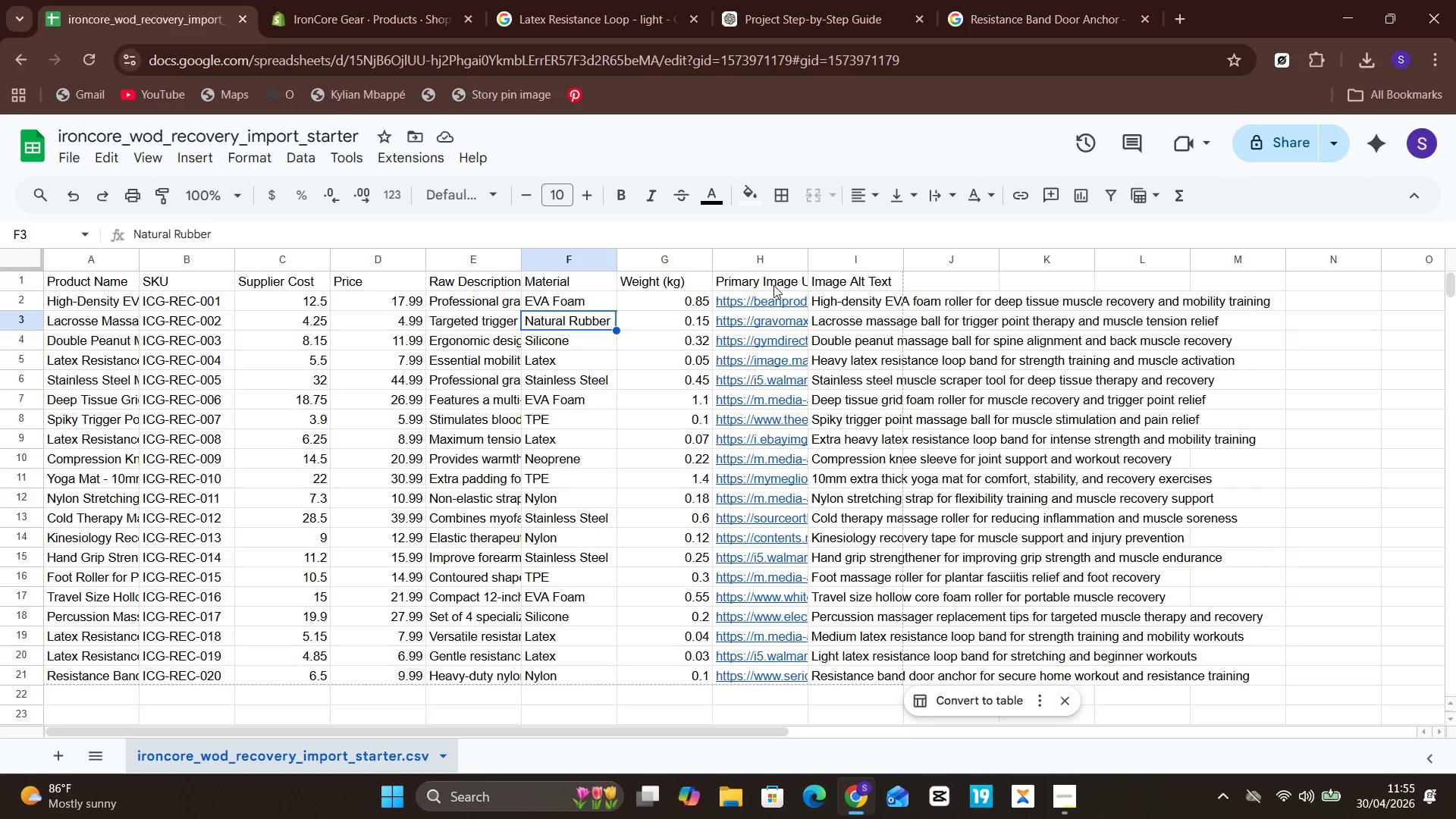 
left_click([755, 276])
 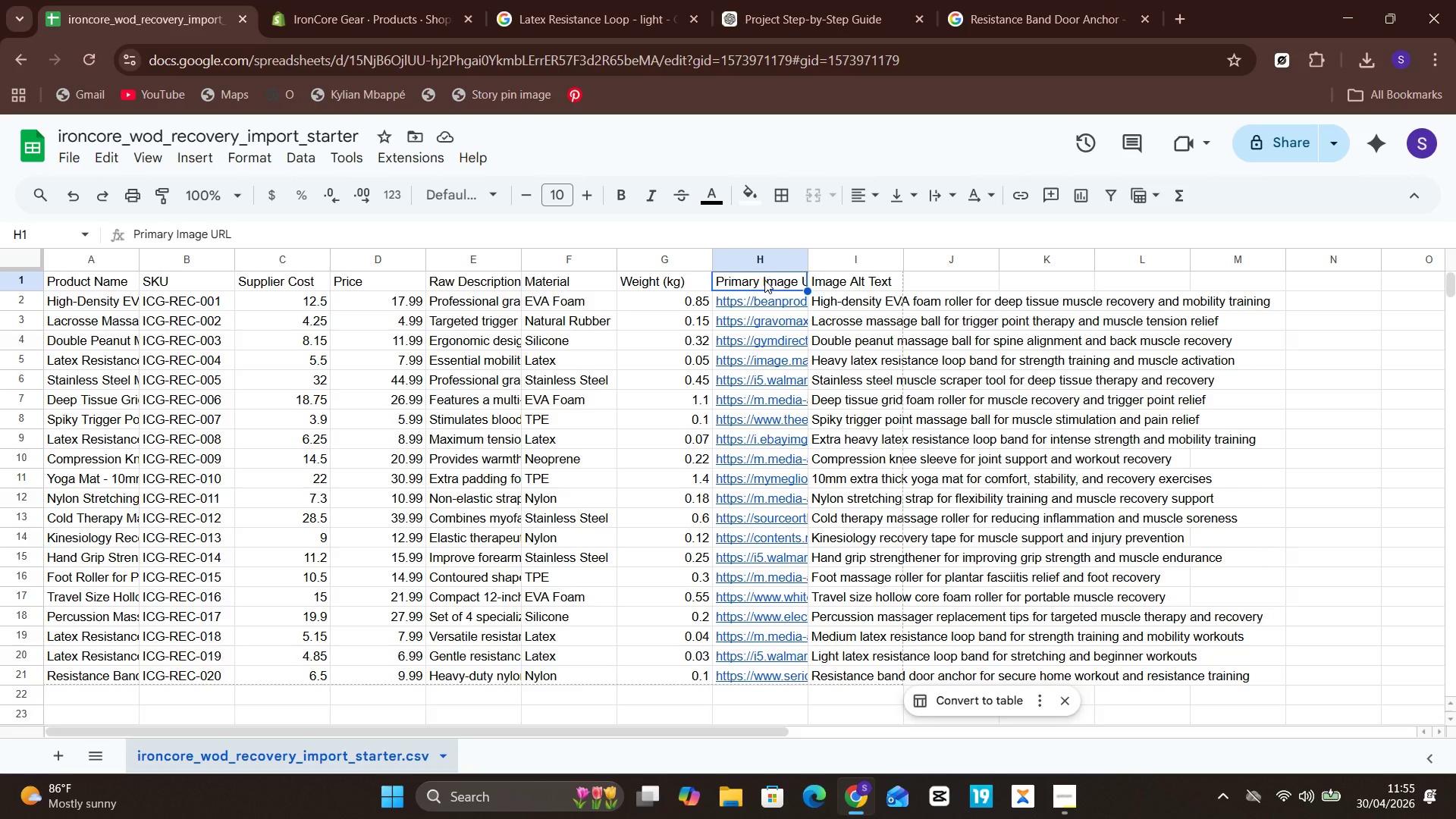 
wait(8.27)
 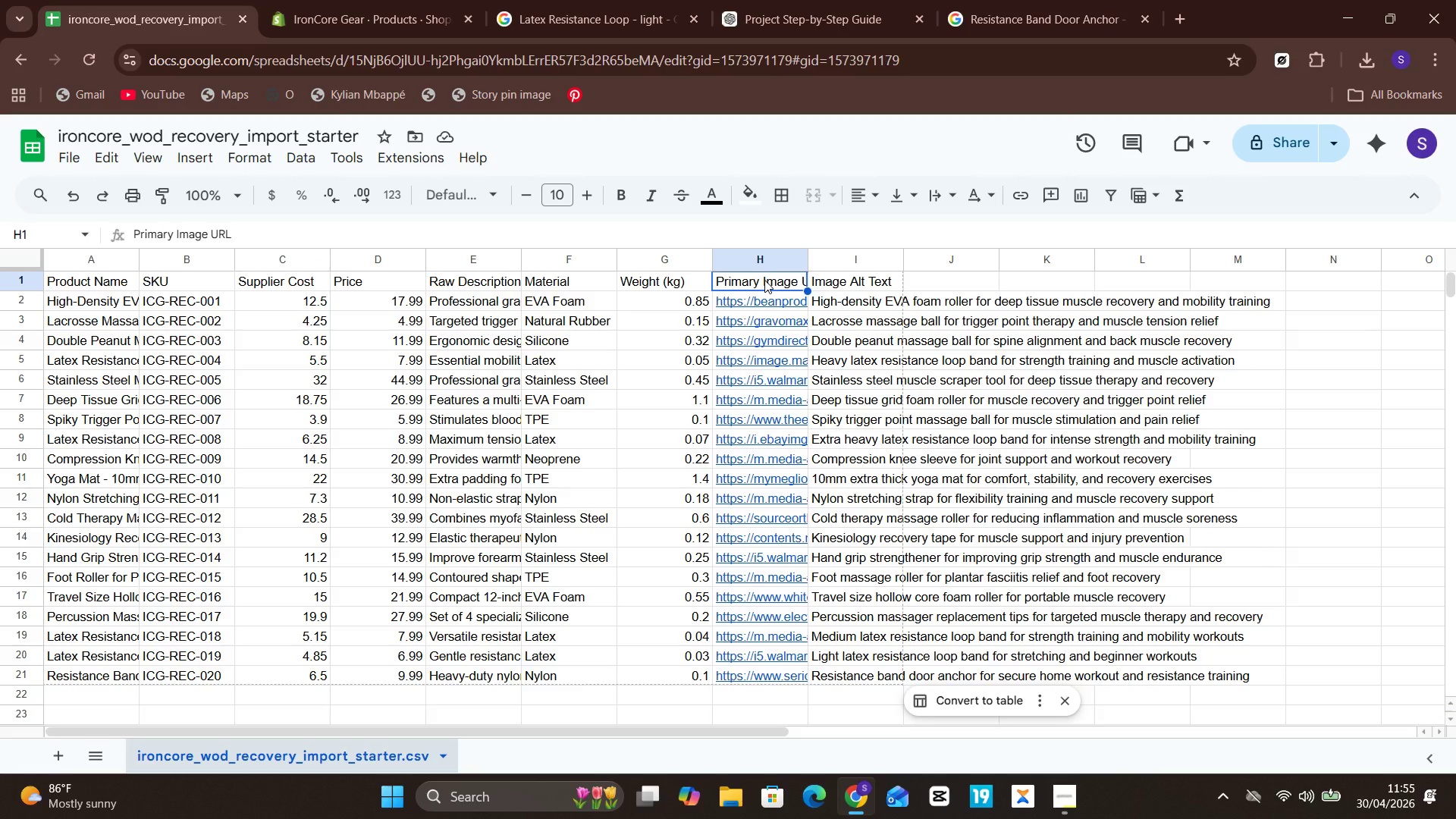 
left_click([1172, 0])
 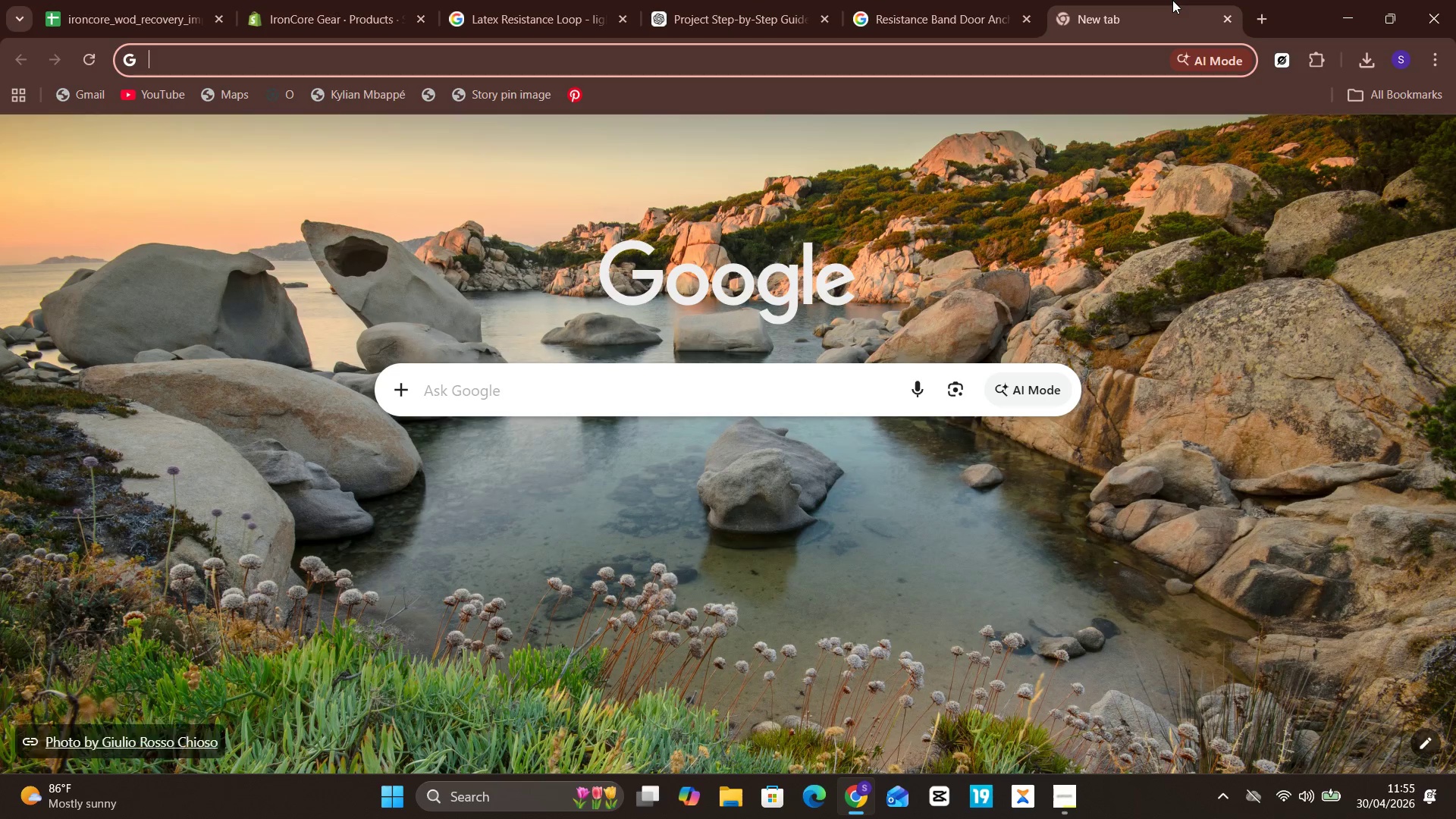 
type(goo)
 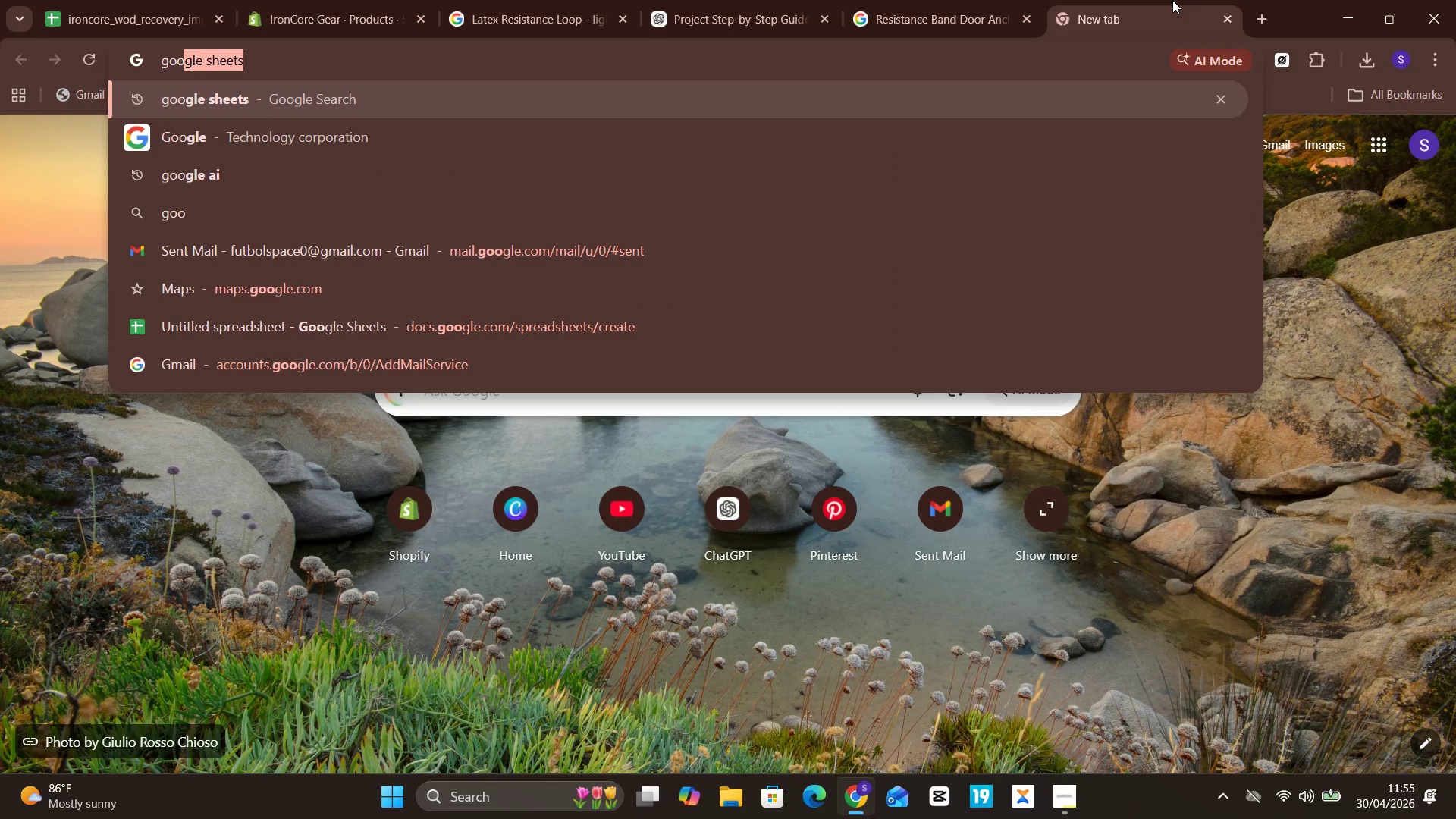 
key(Enter)
 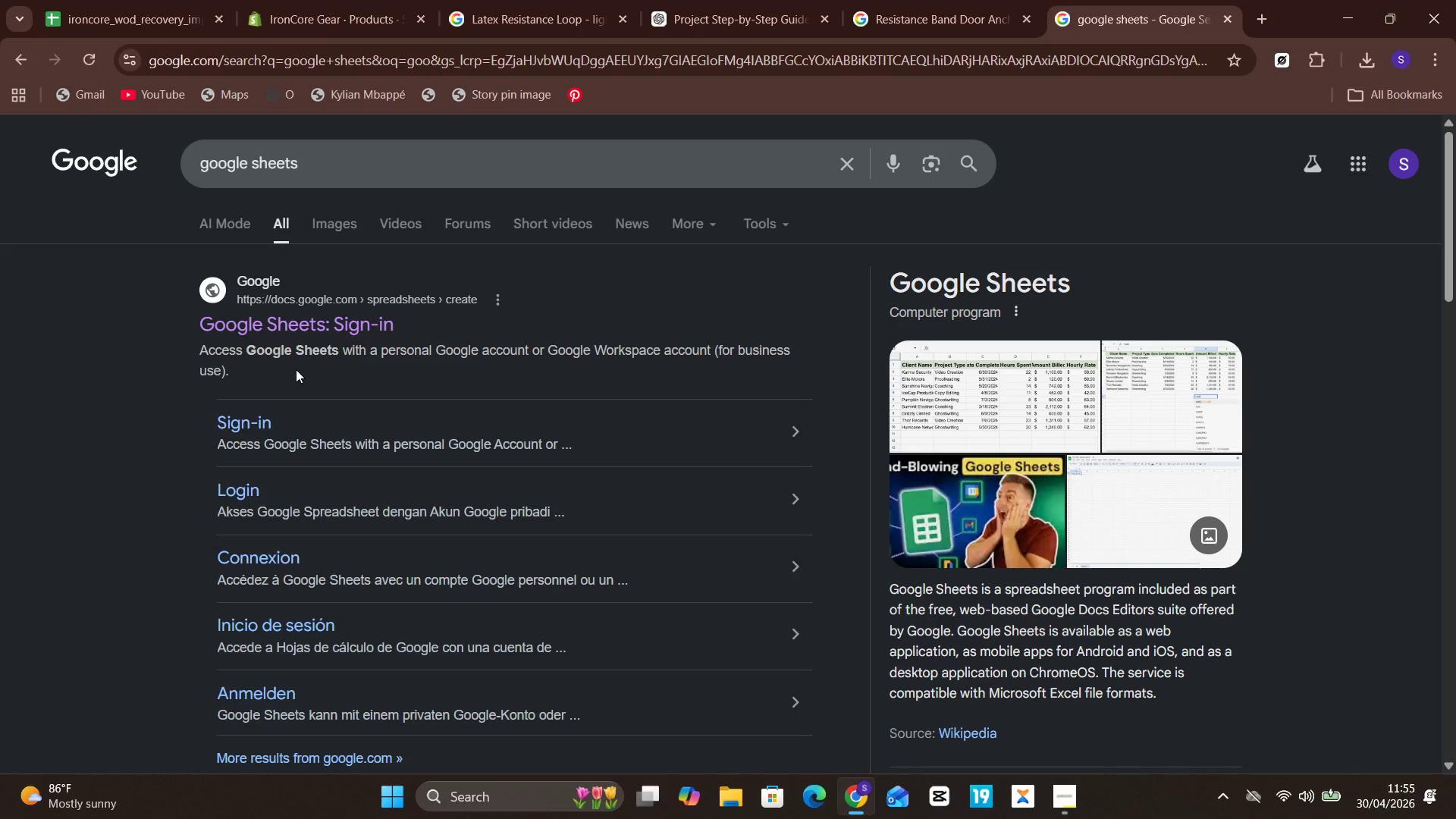 
wait(20.88)
 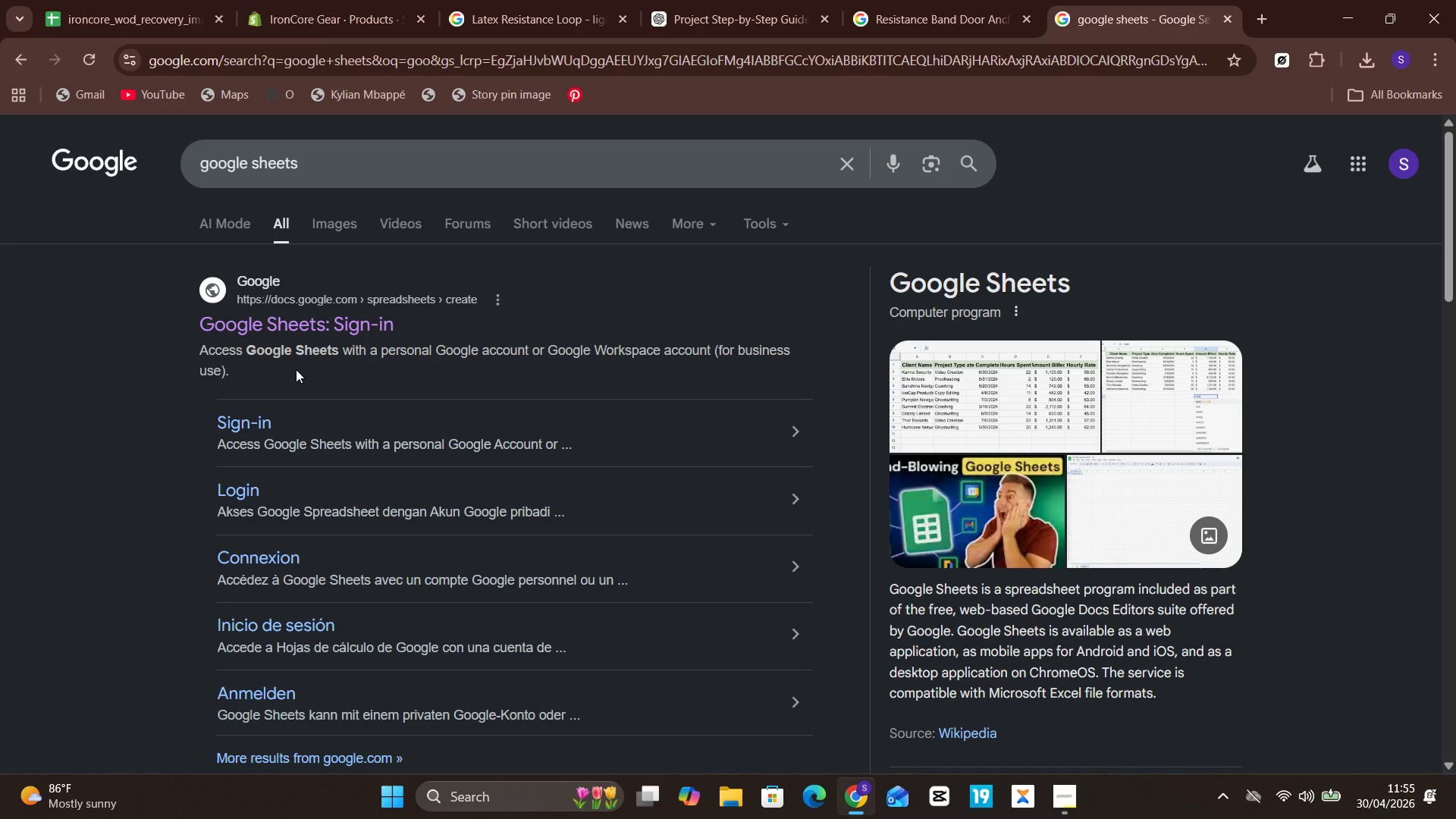 
left_click([290, 329])
 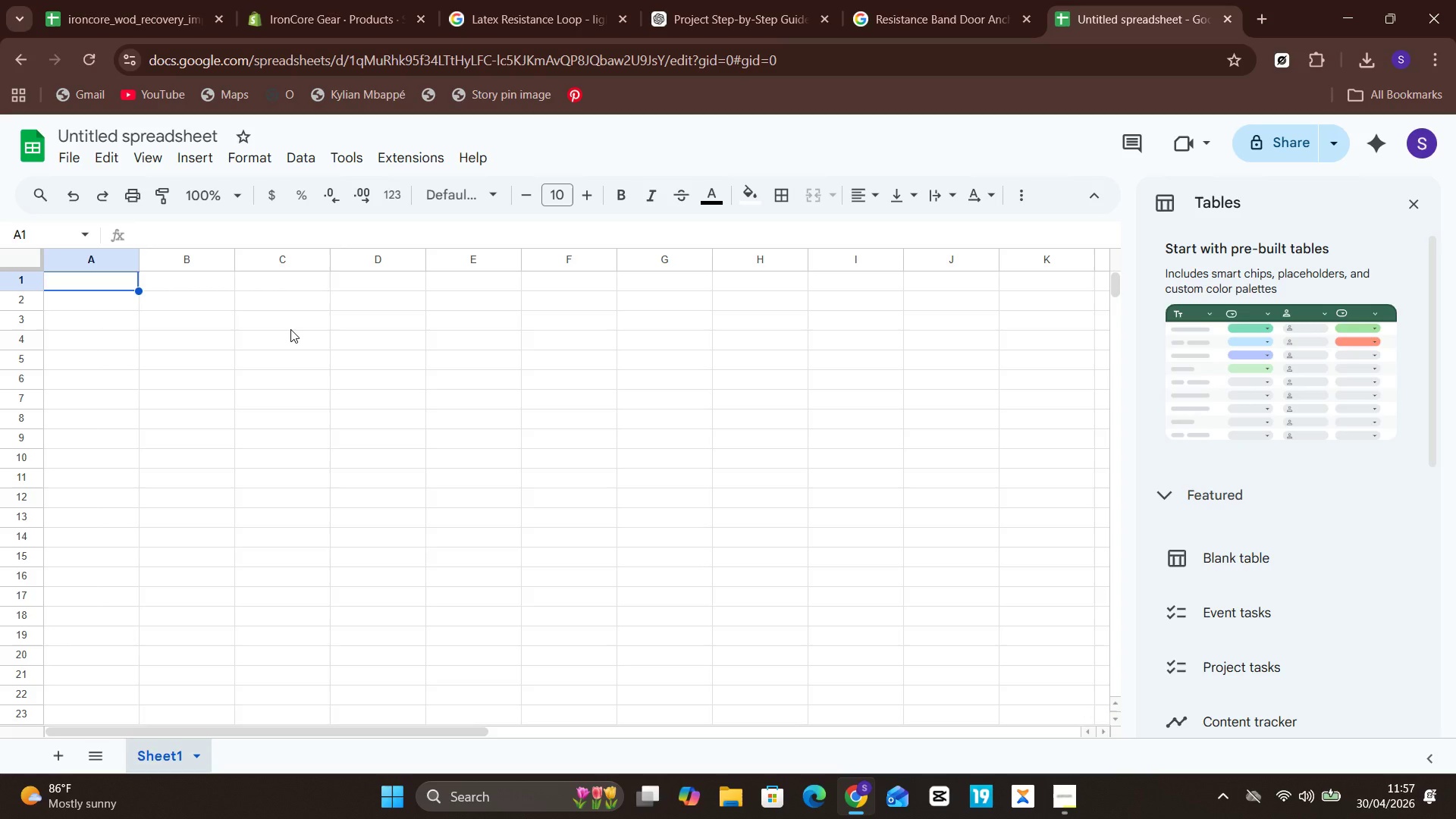 
wait(71.26)
 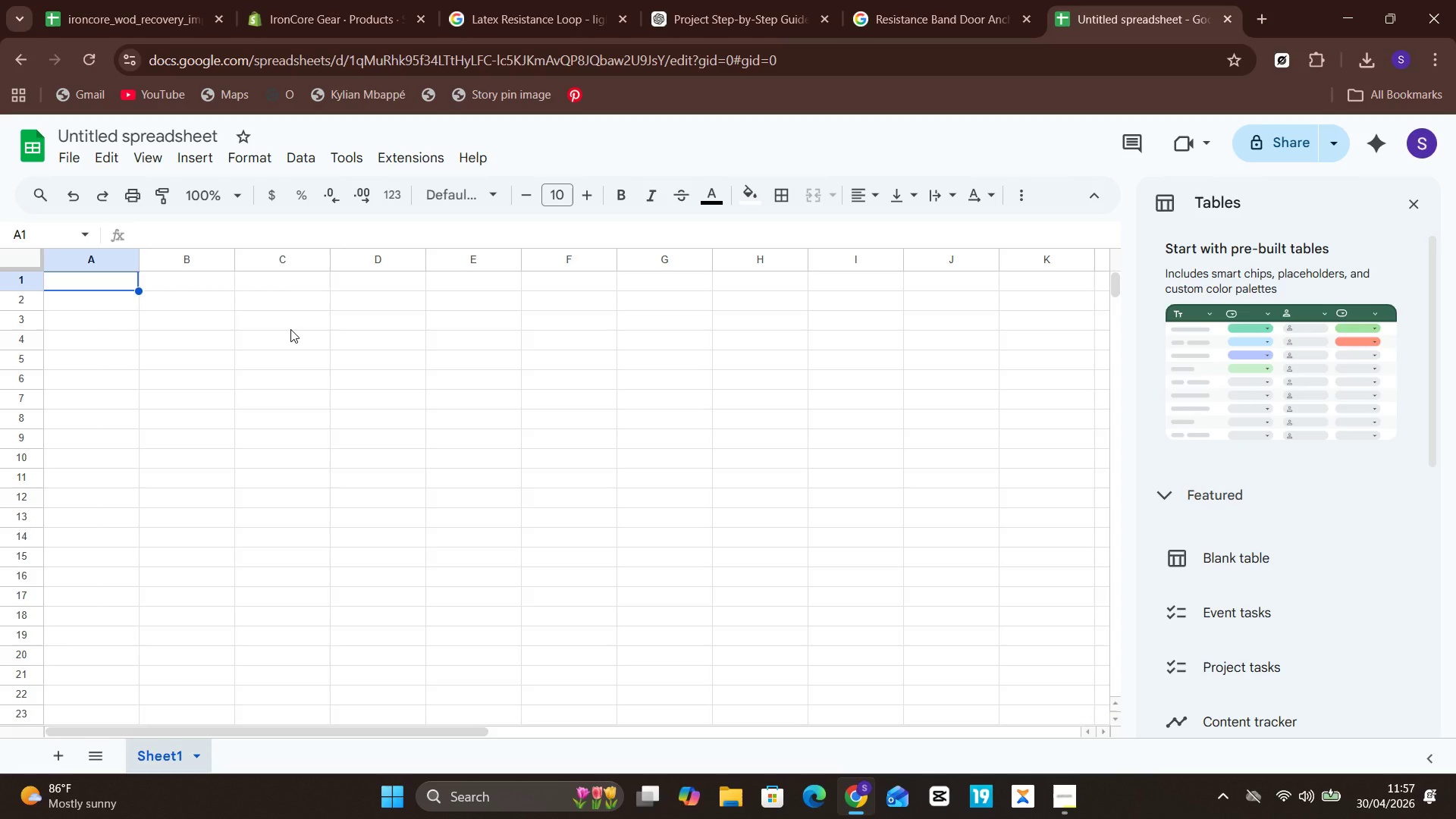 
left_click([76, 150])
 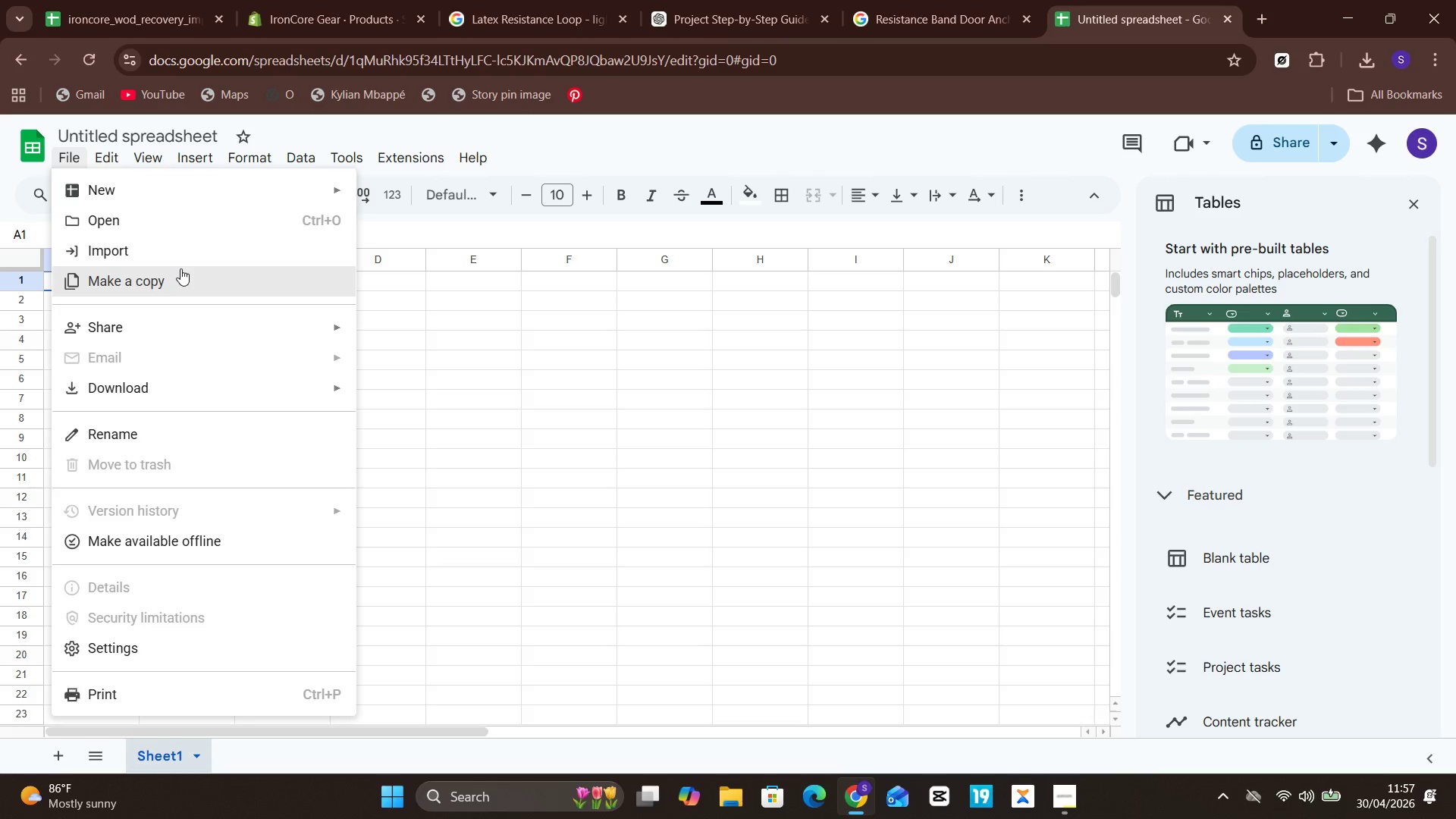 
left_click([205, 222])
 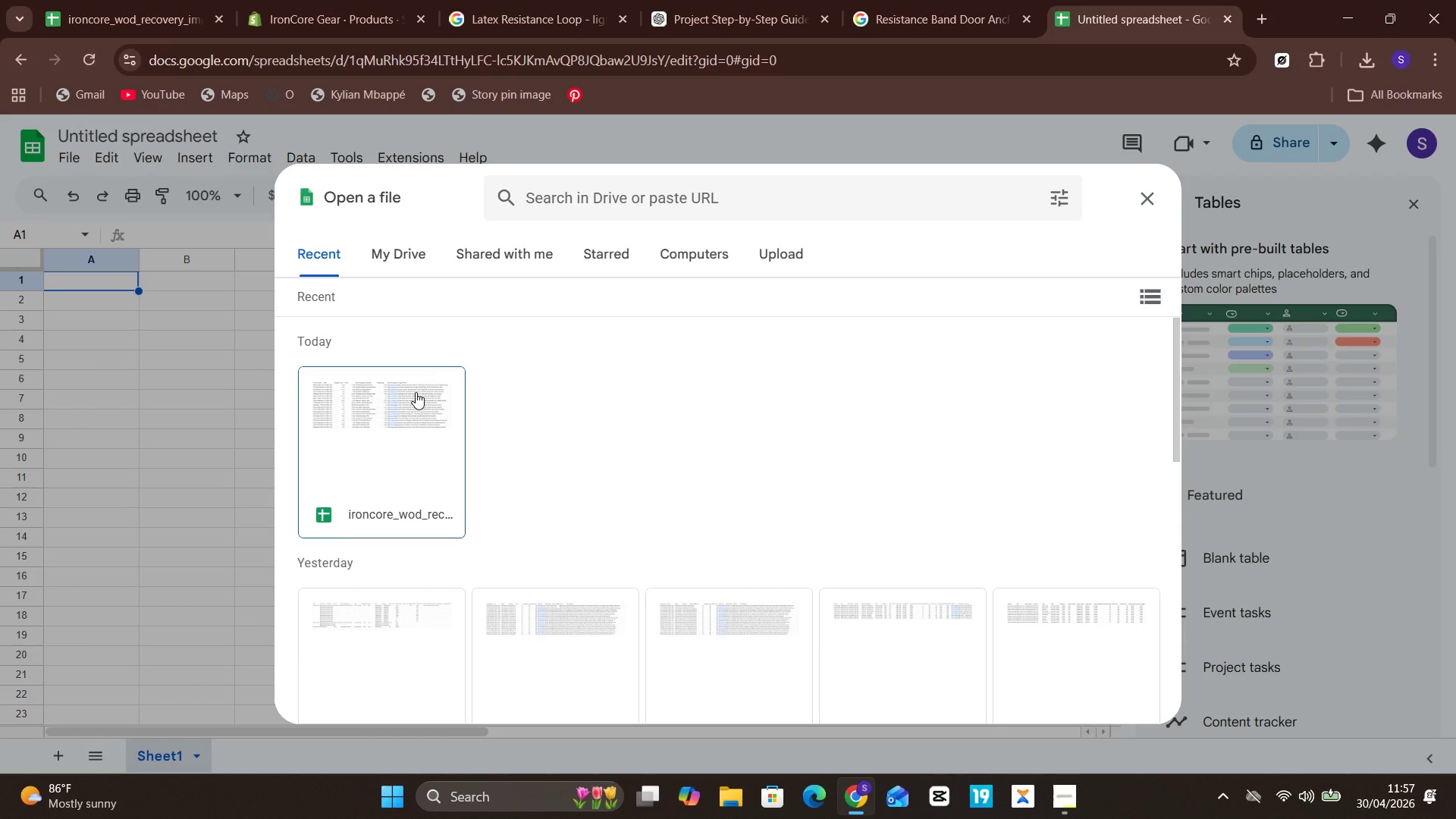 
wait(9.28)
 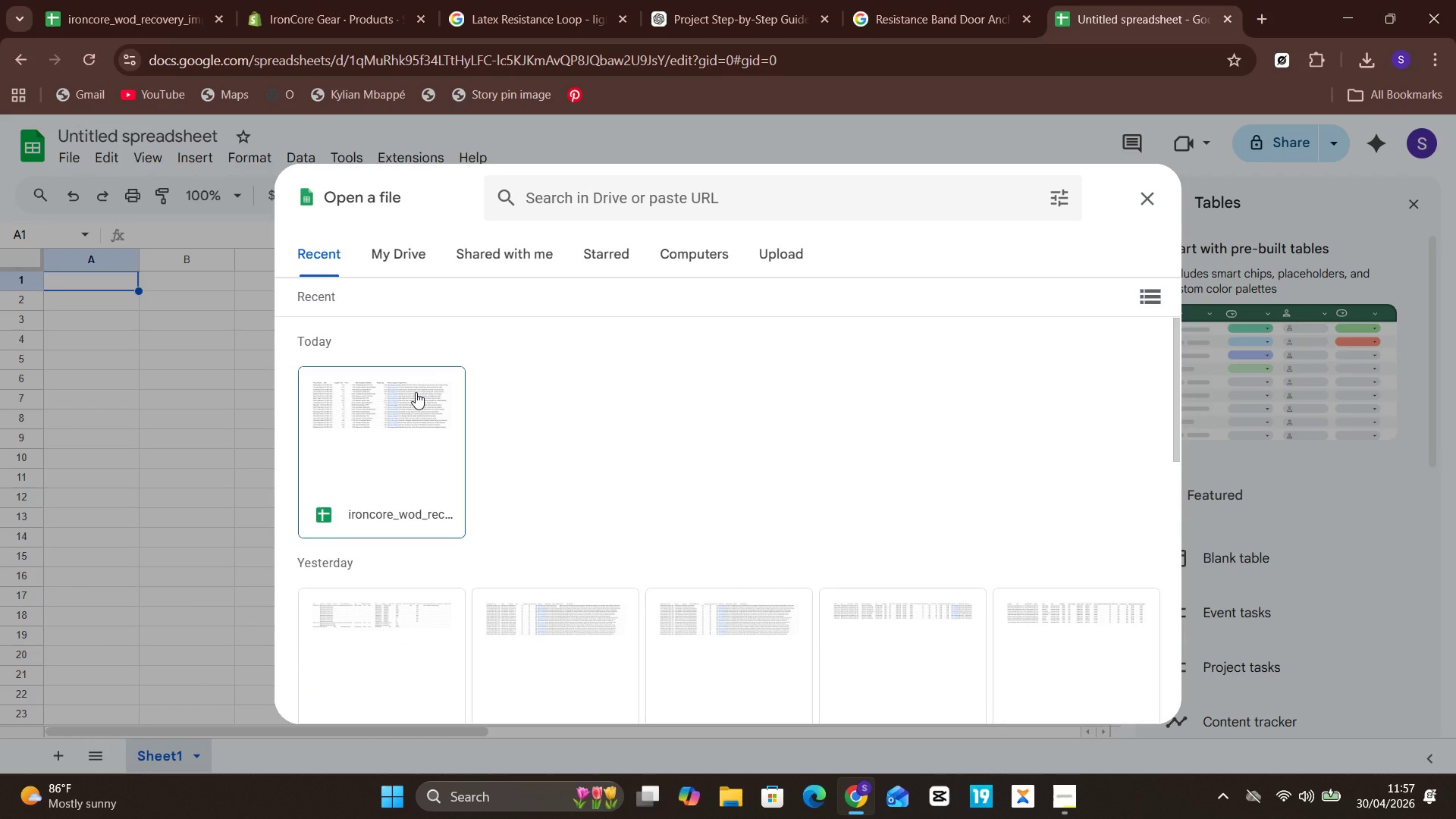 
left_click([422, 570])
 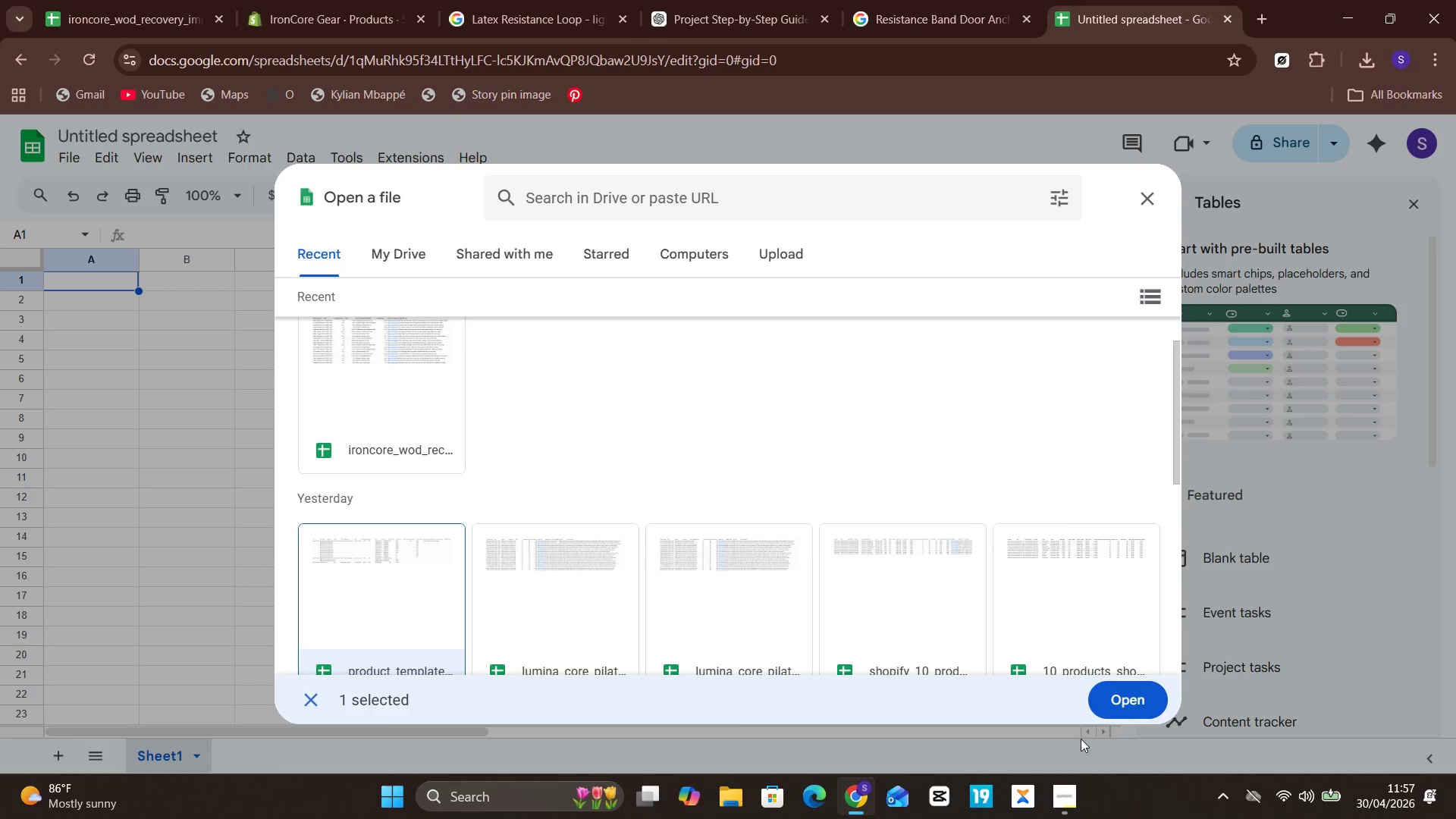 
left_click([1121, 689])
 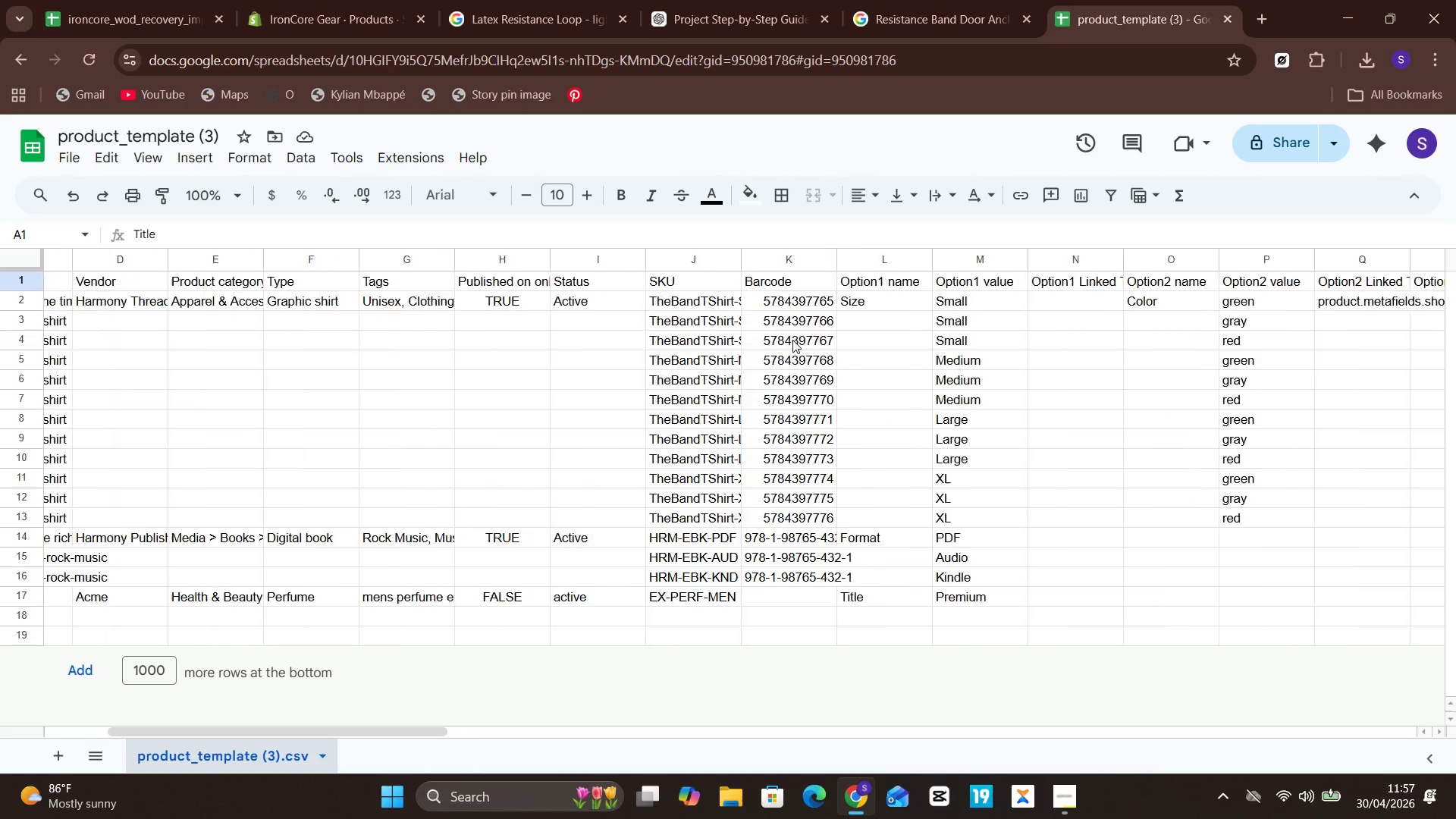 
wait(32.69)
 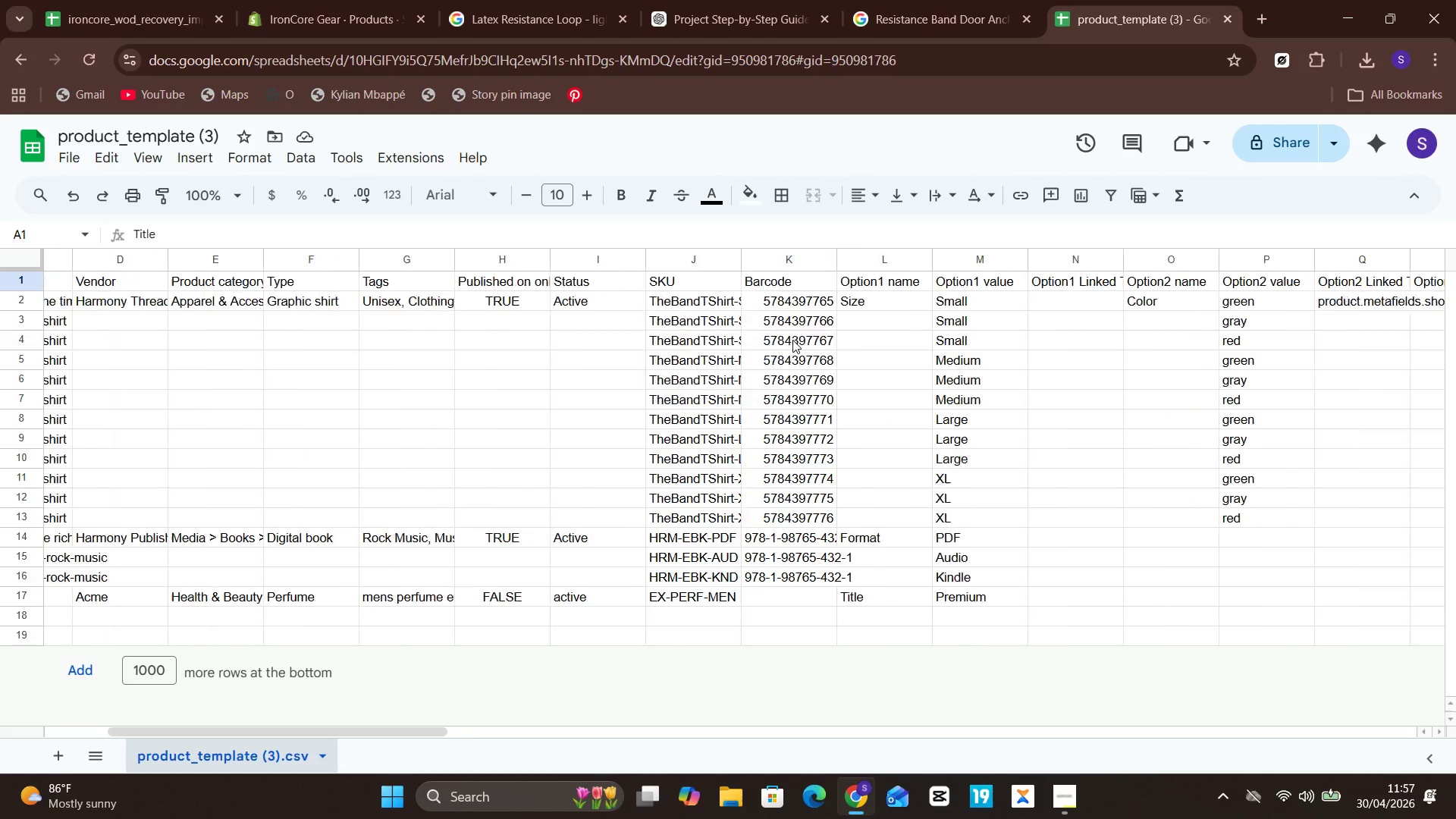 
left_click([71, 152])
 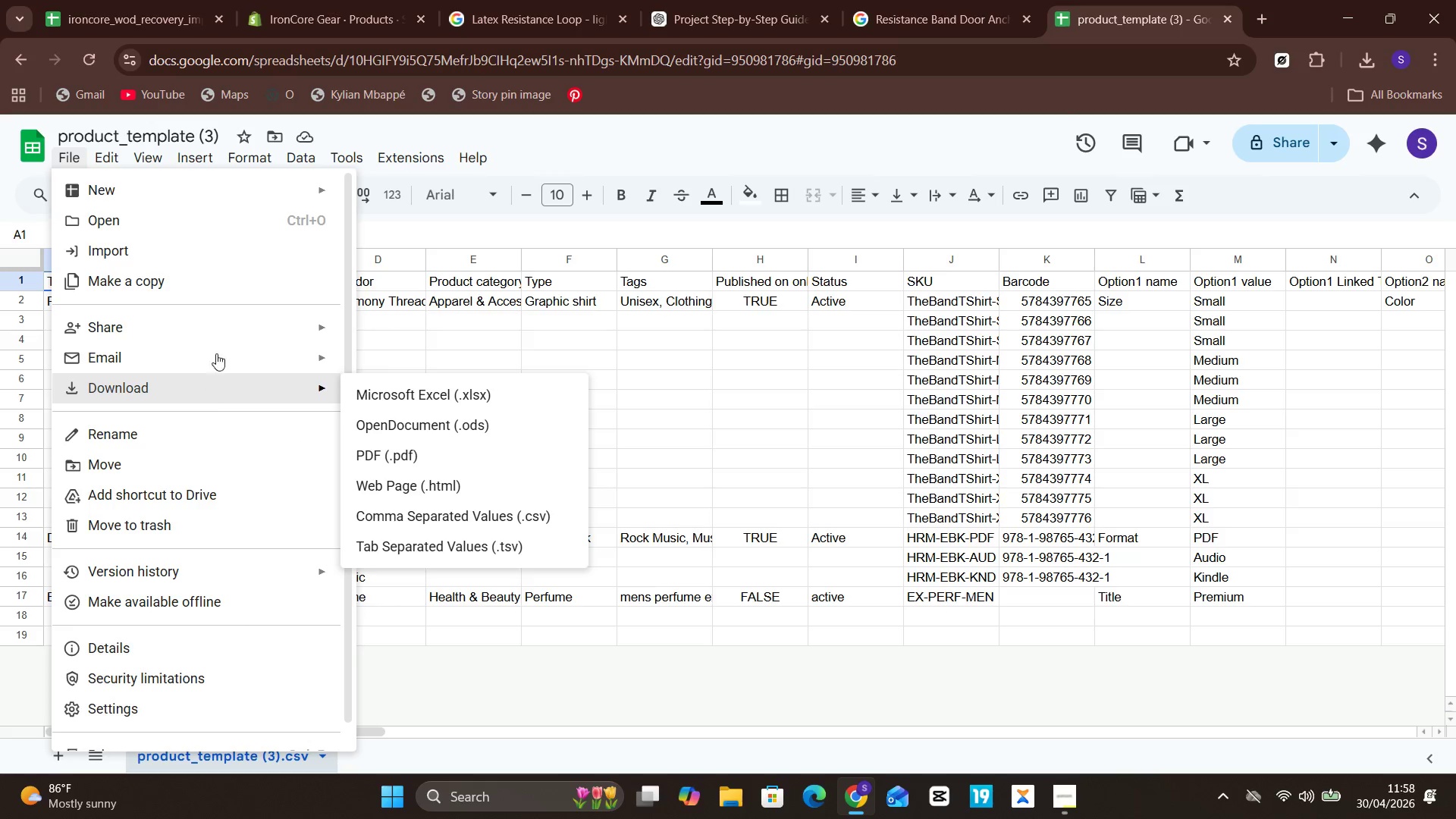 
wait(6.42)
 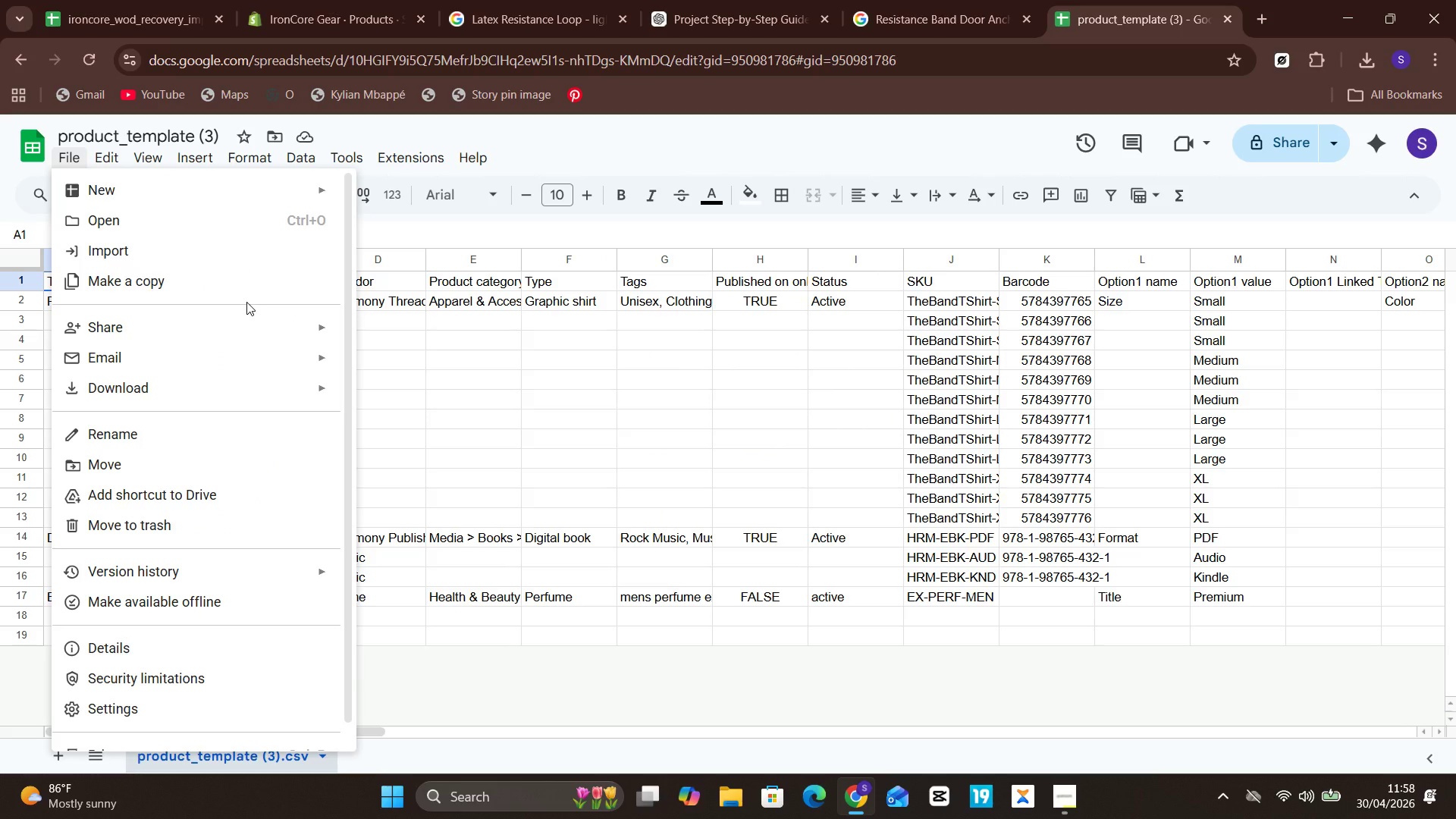 
mouse_move([227, 362])
 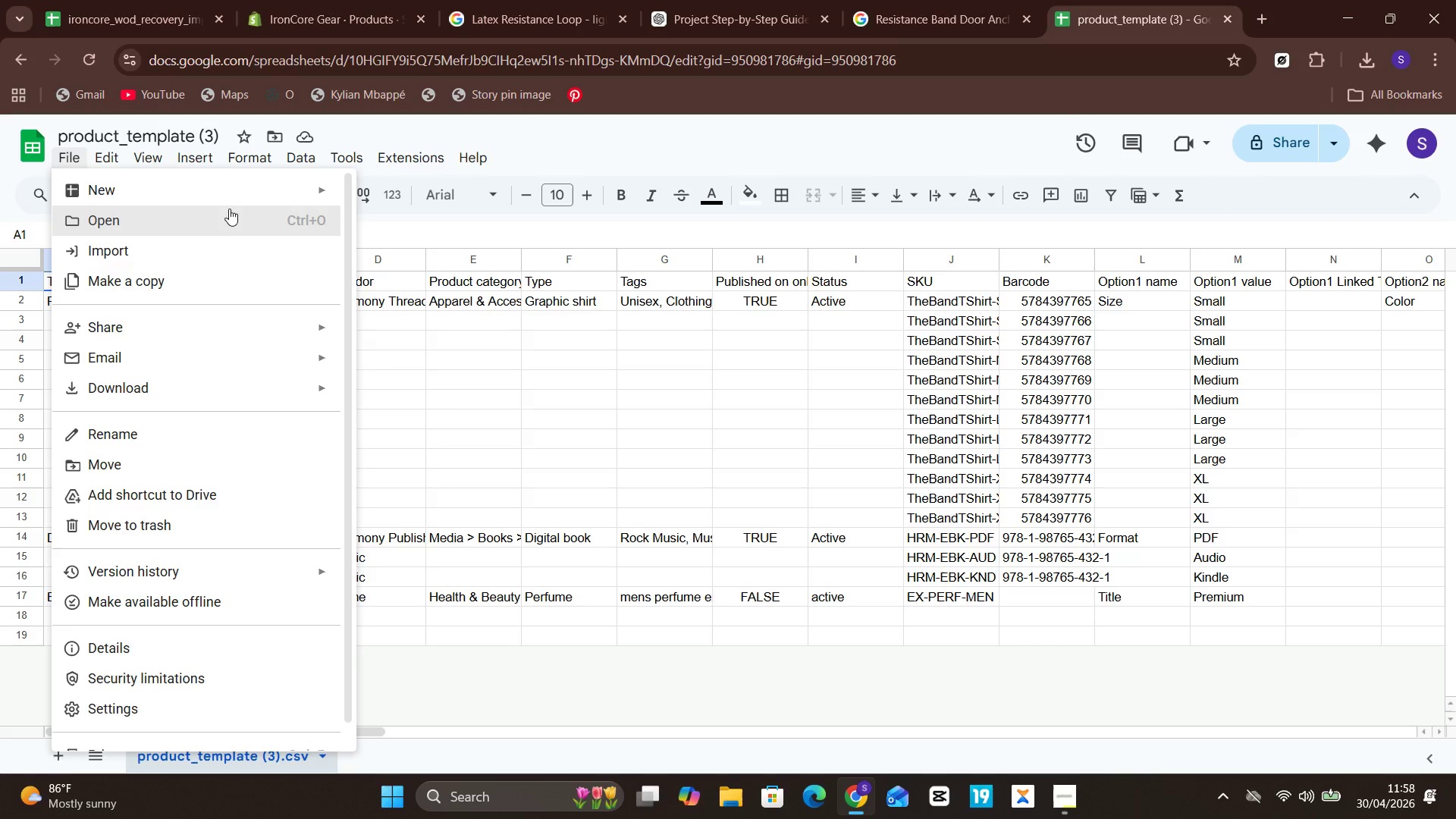 
left_click([229, 208])
 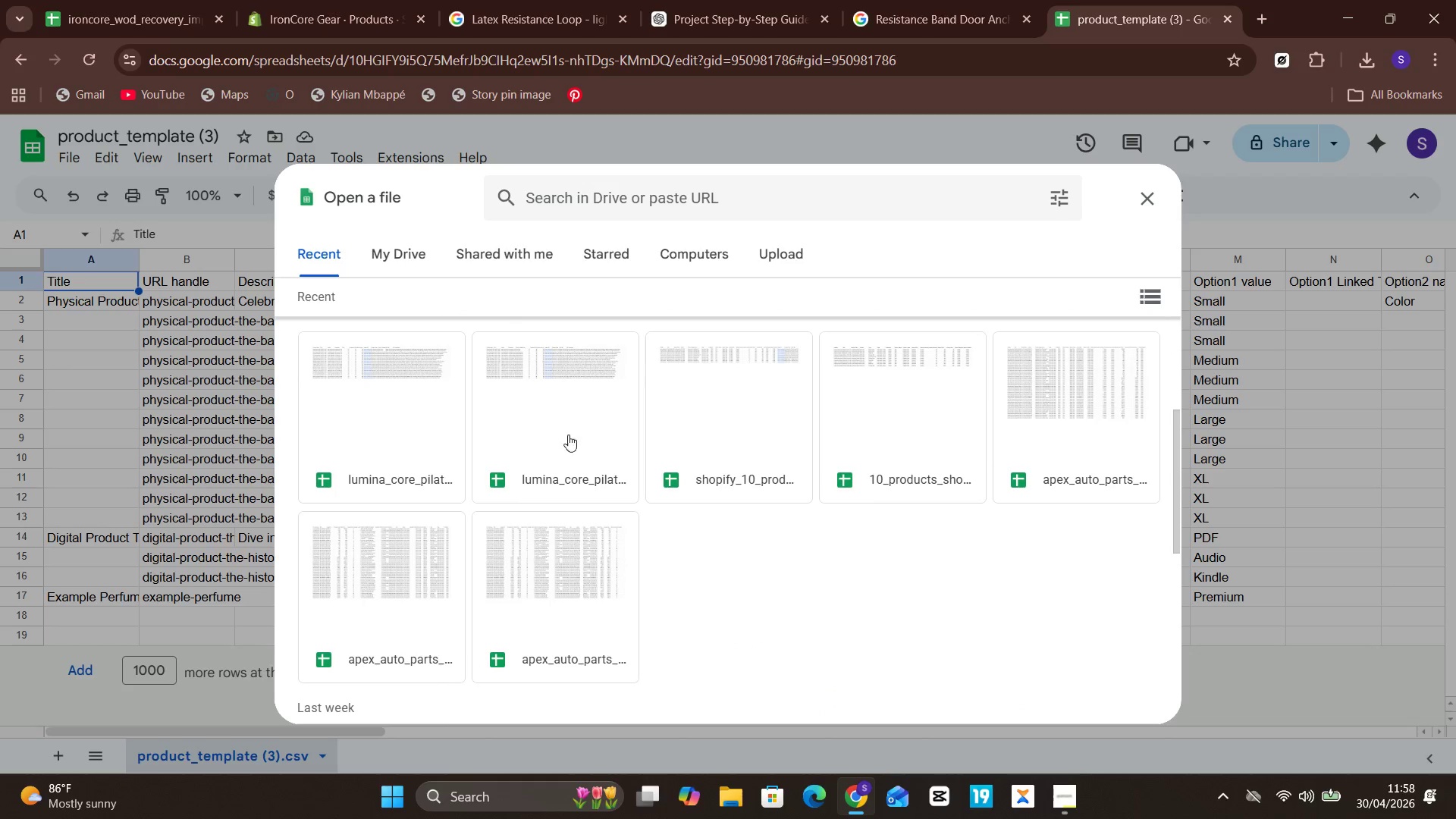 
wait(13.83)
 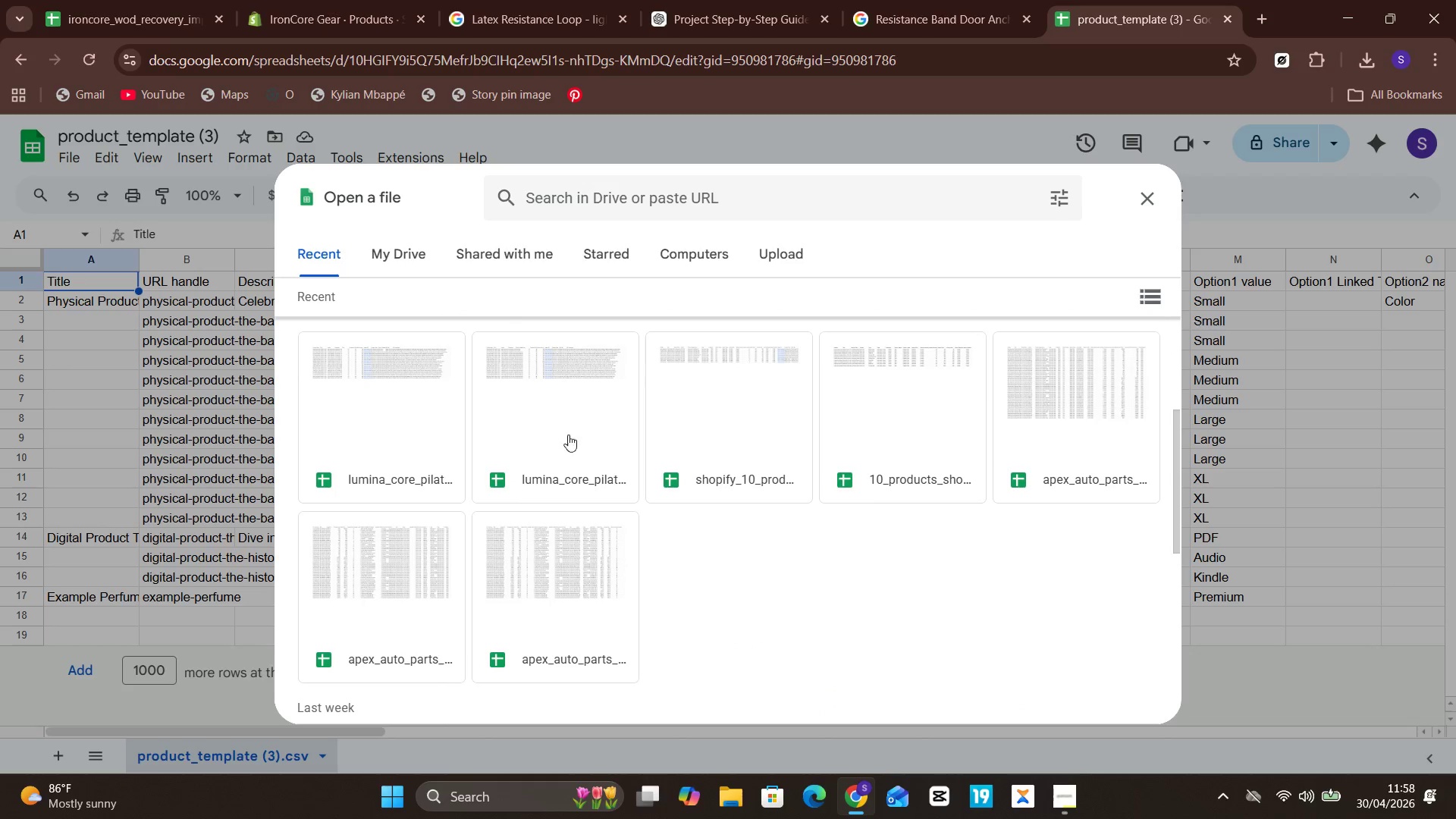 
left_click([373, 489])
 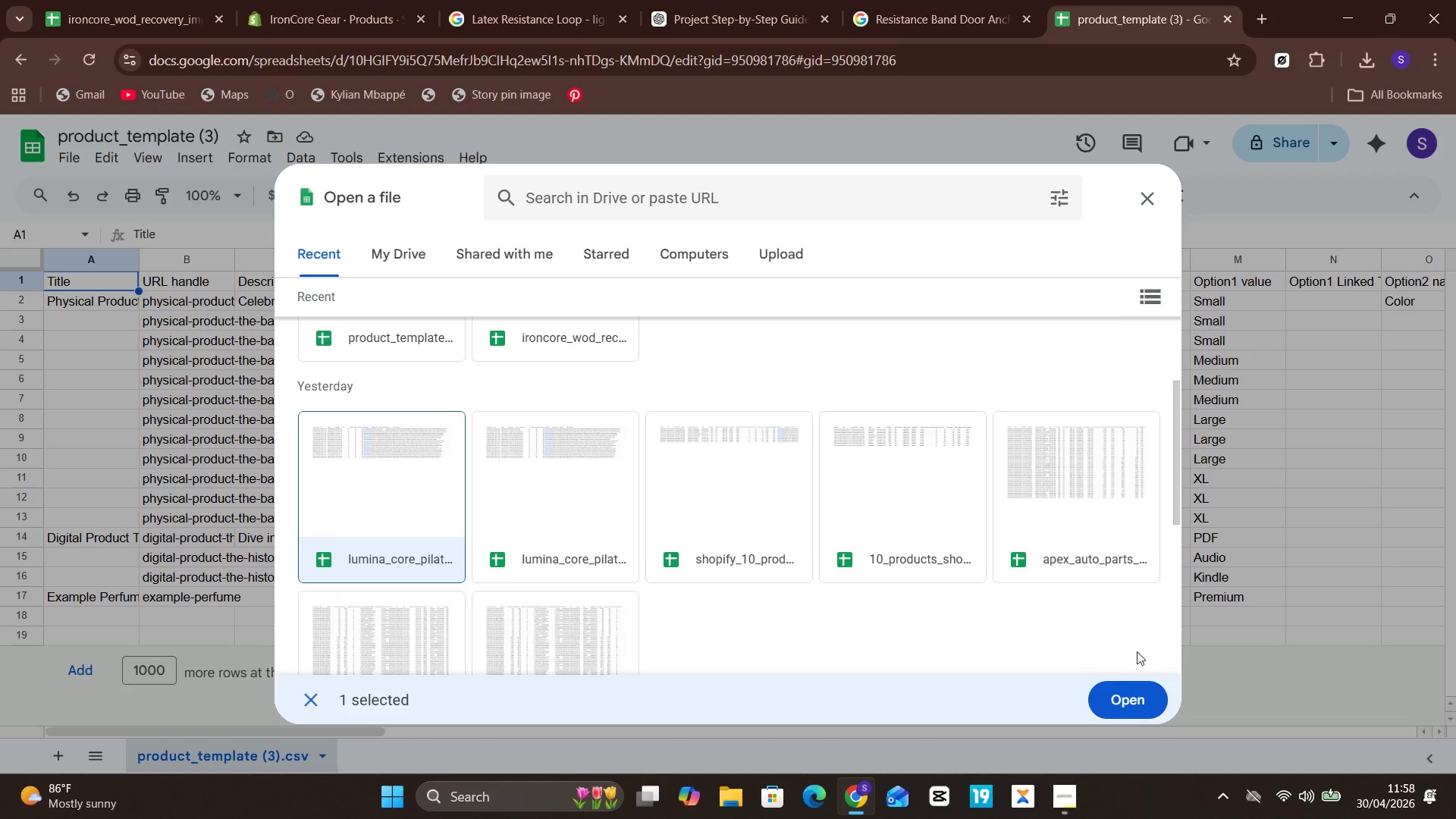 
left_click([1131, 692])
 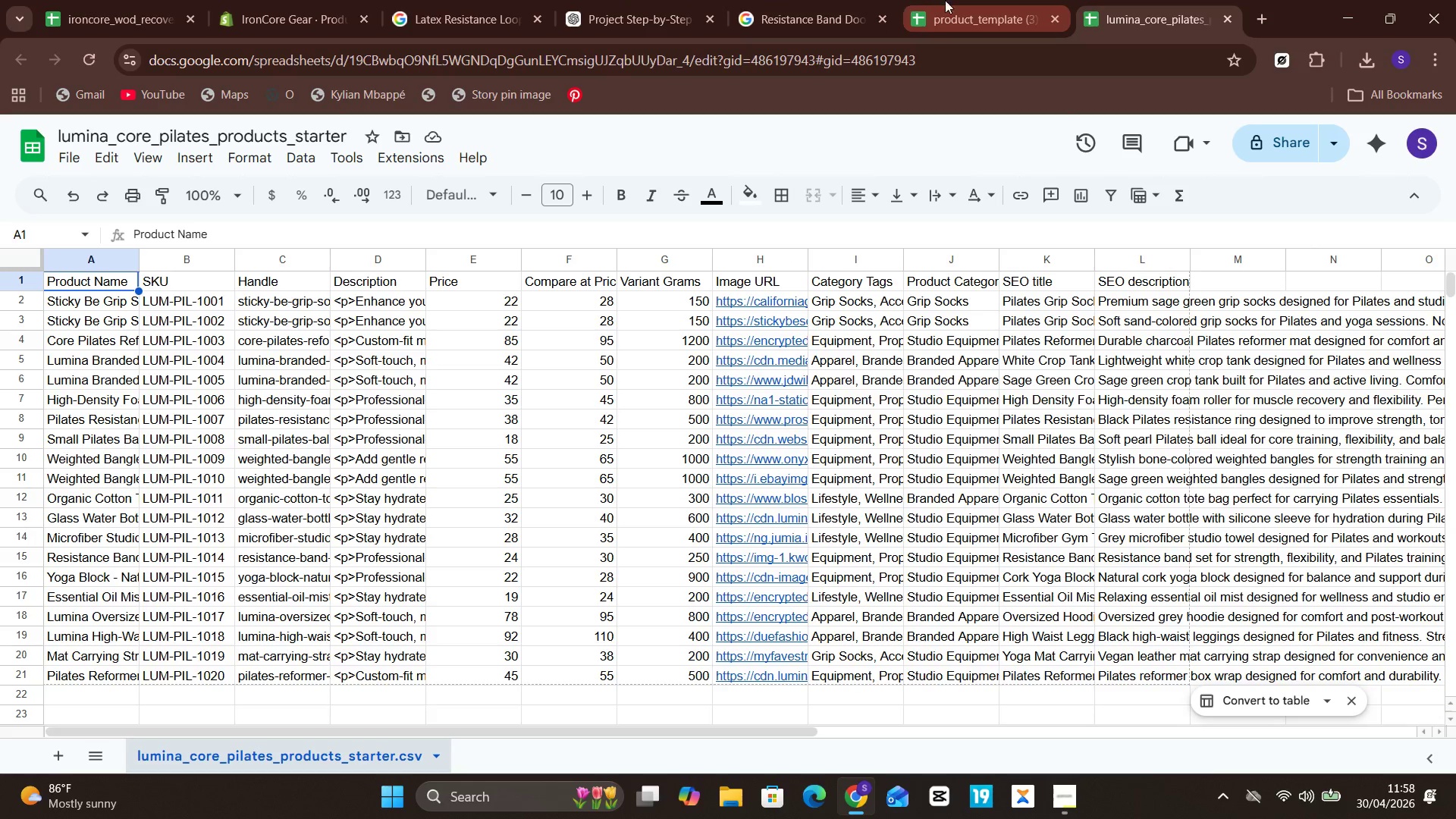 
wait(30.88)
 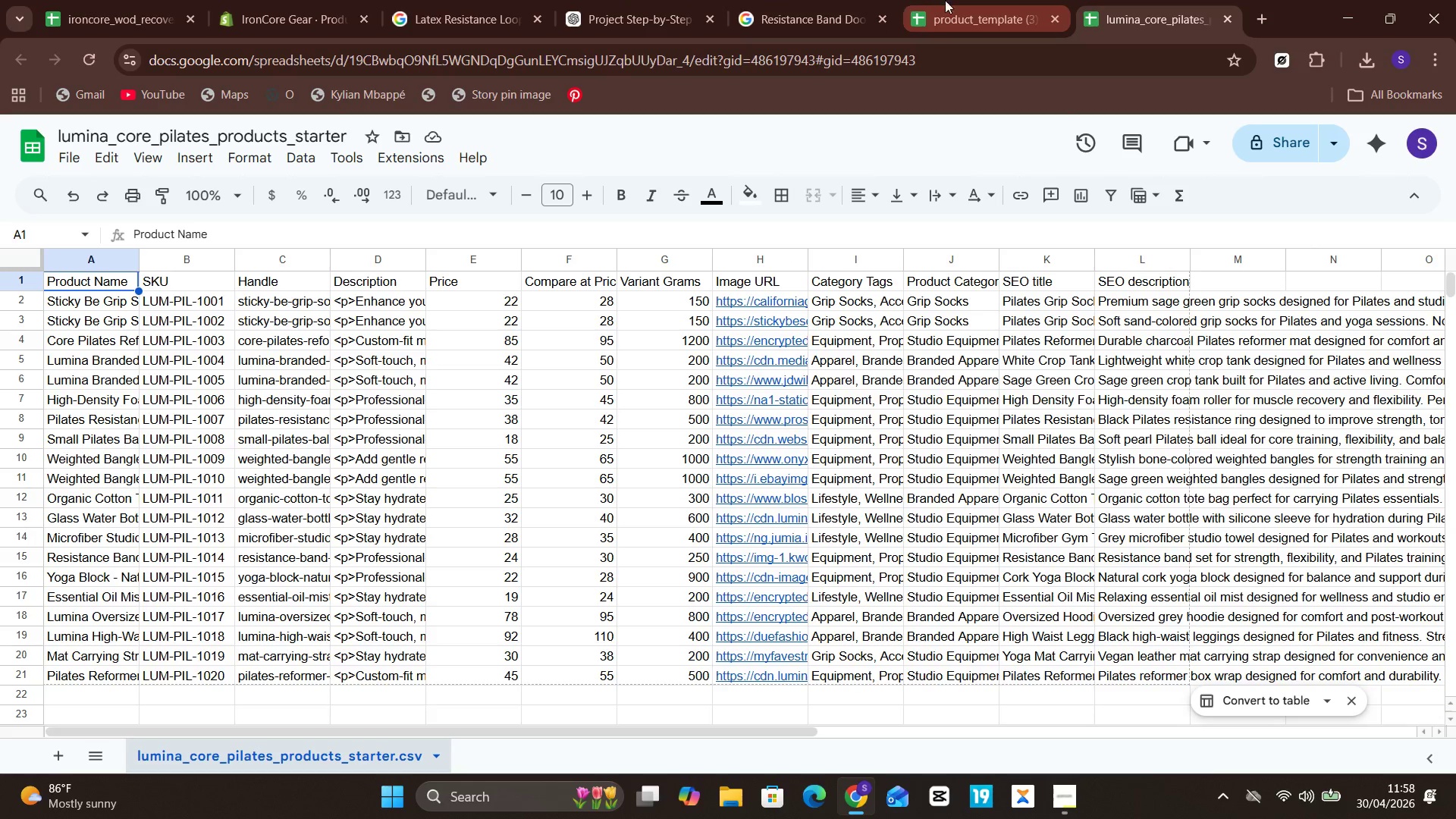 
left_click([102, 0])
 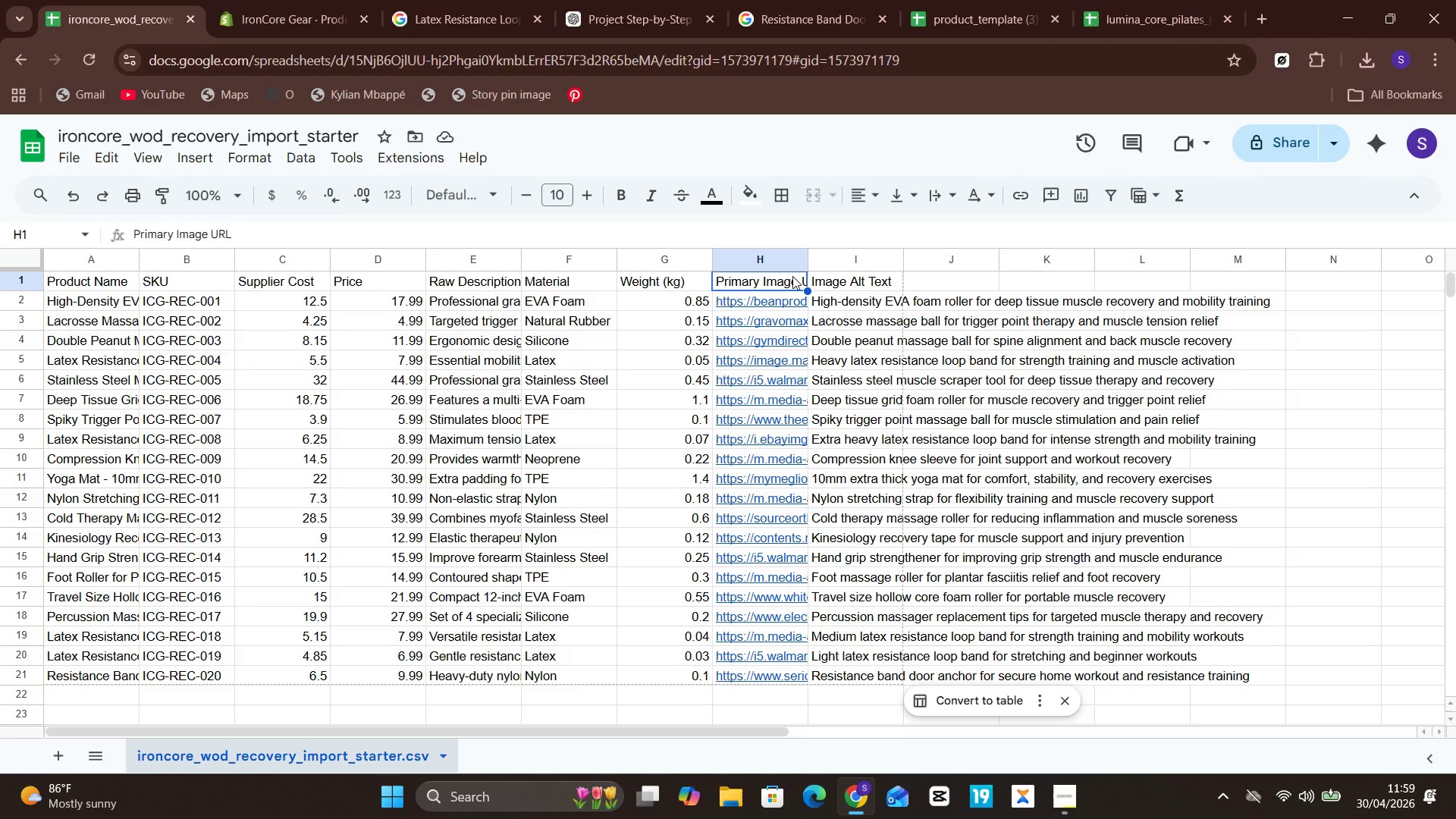 
left_click([773, 288])
 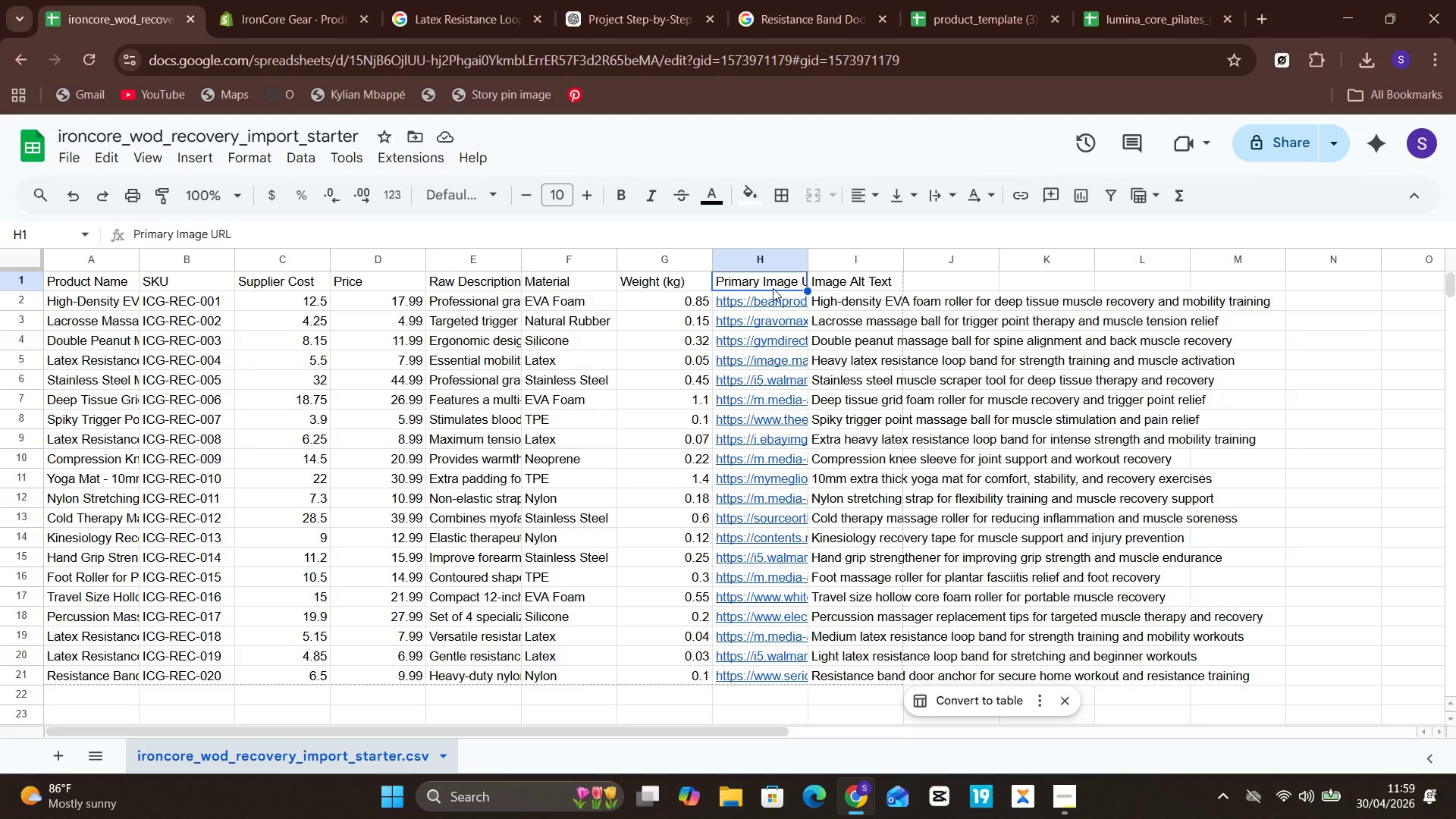 
left_click([773, 288])
 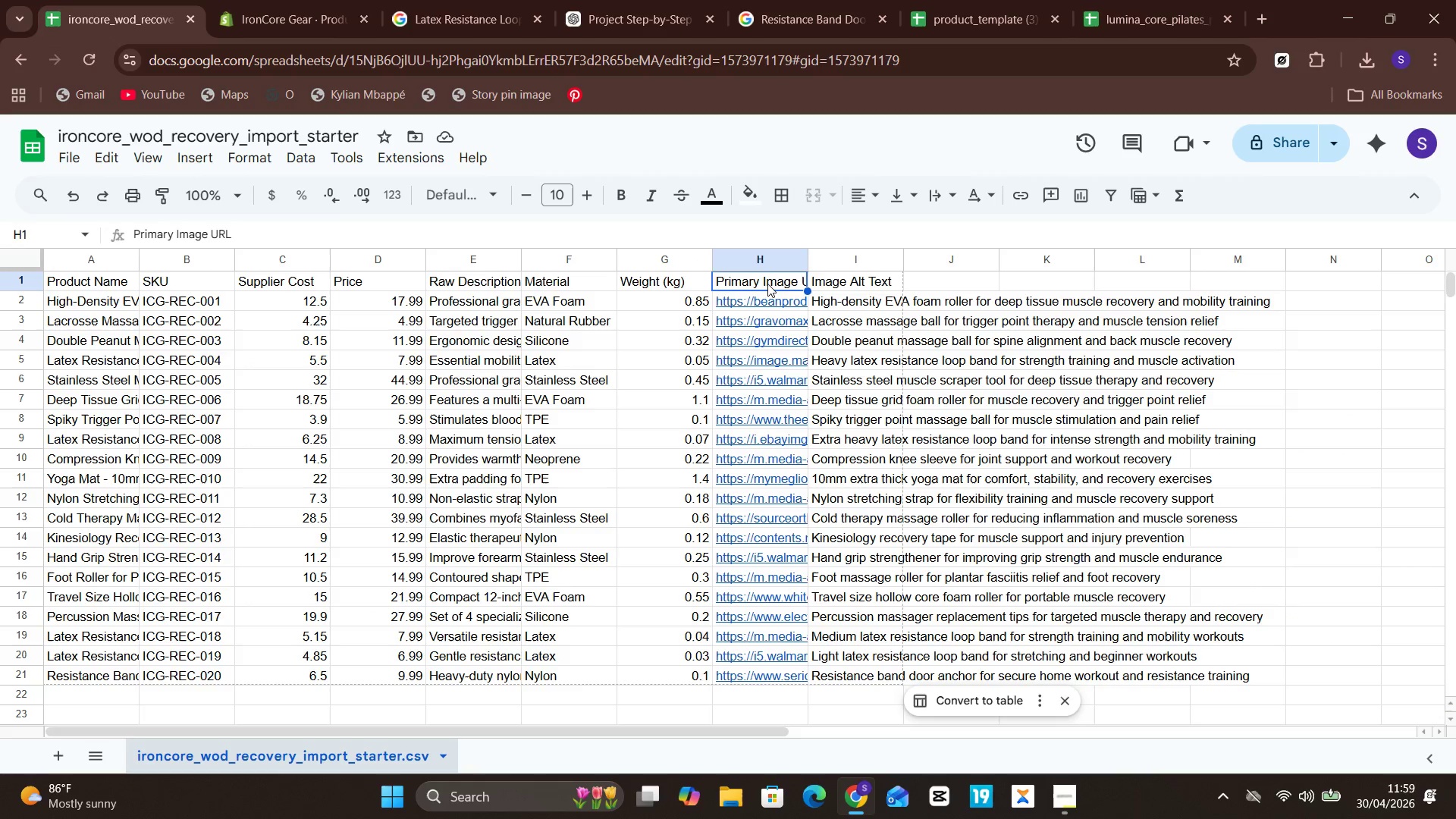 
left_click([764, 281])
 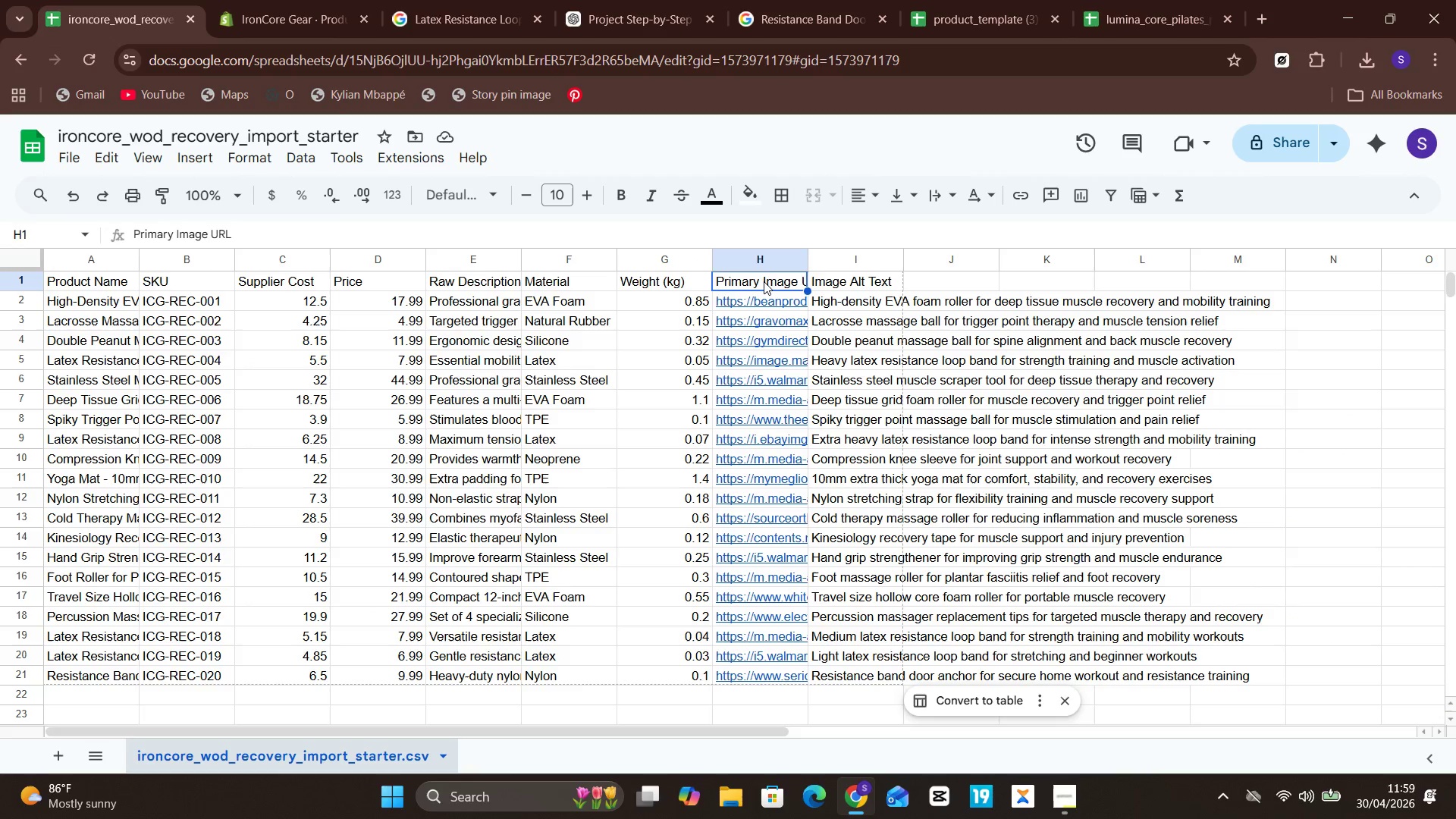 
double_click([764, 281])
 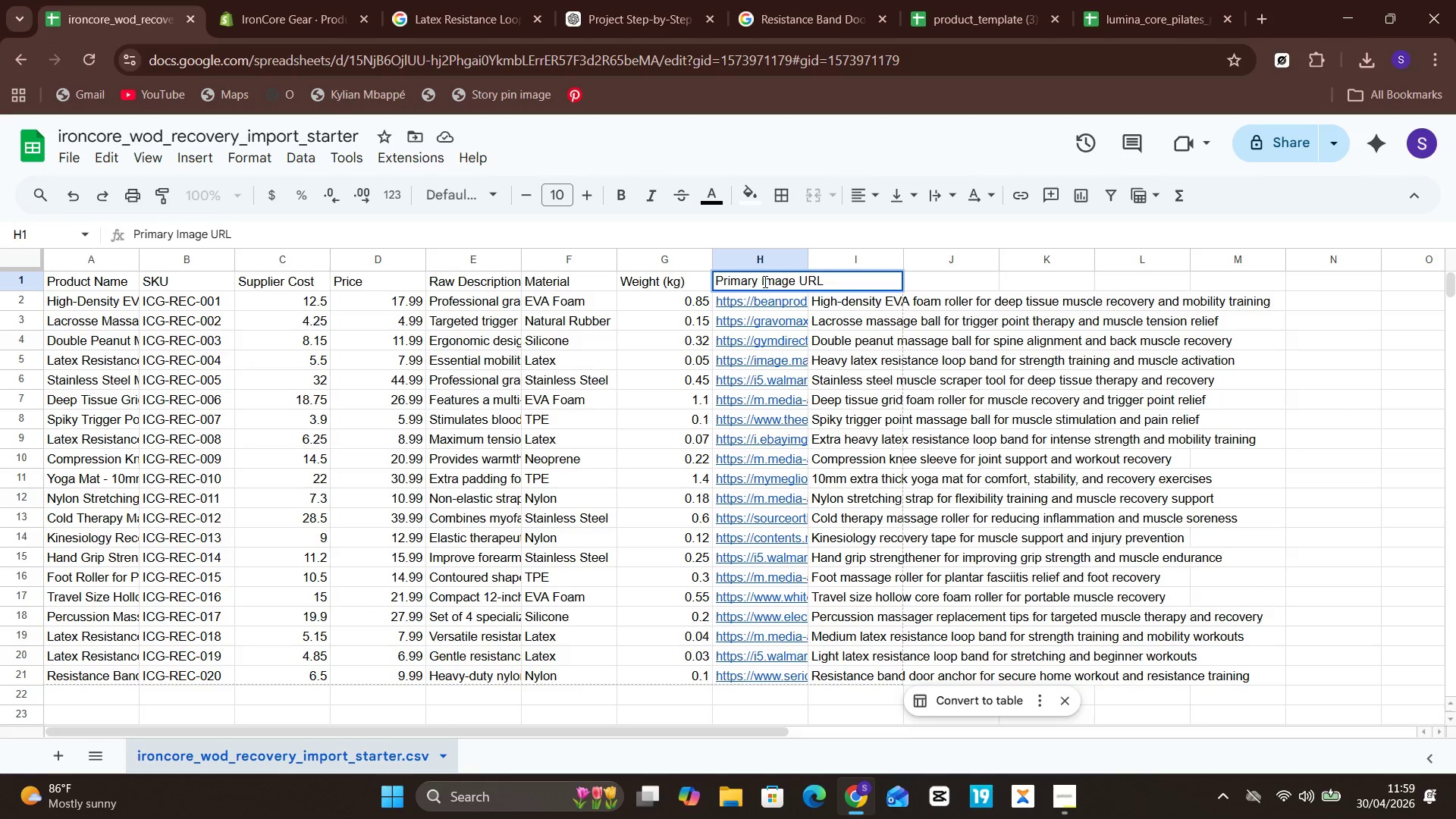 
left_click([764, 281])
 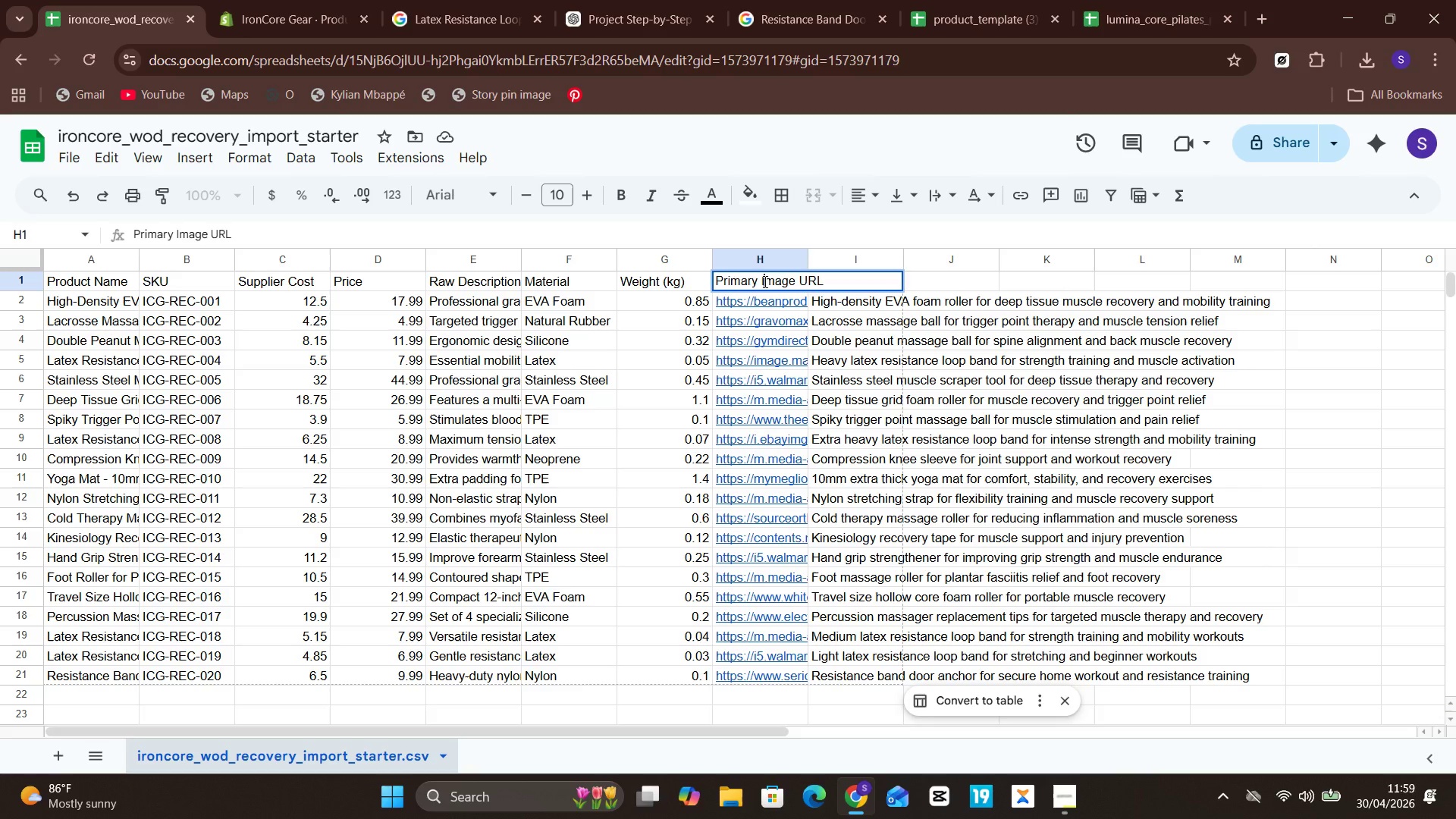 
key(Unknown)
 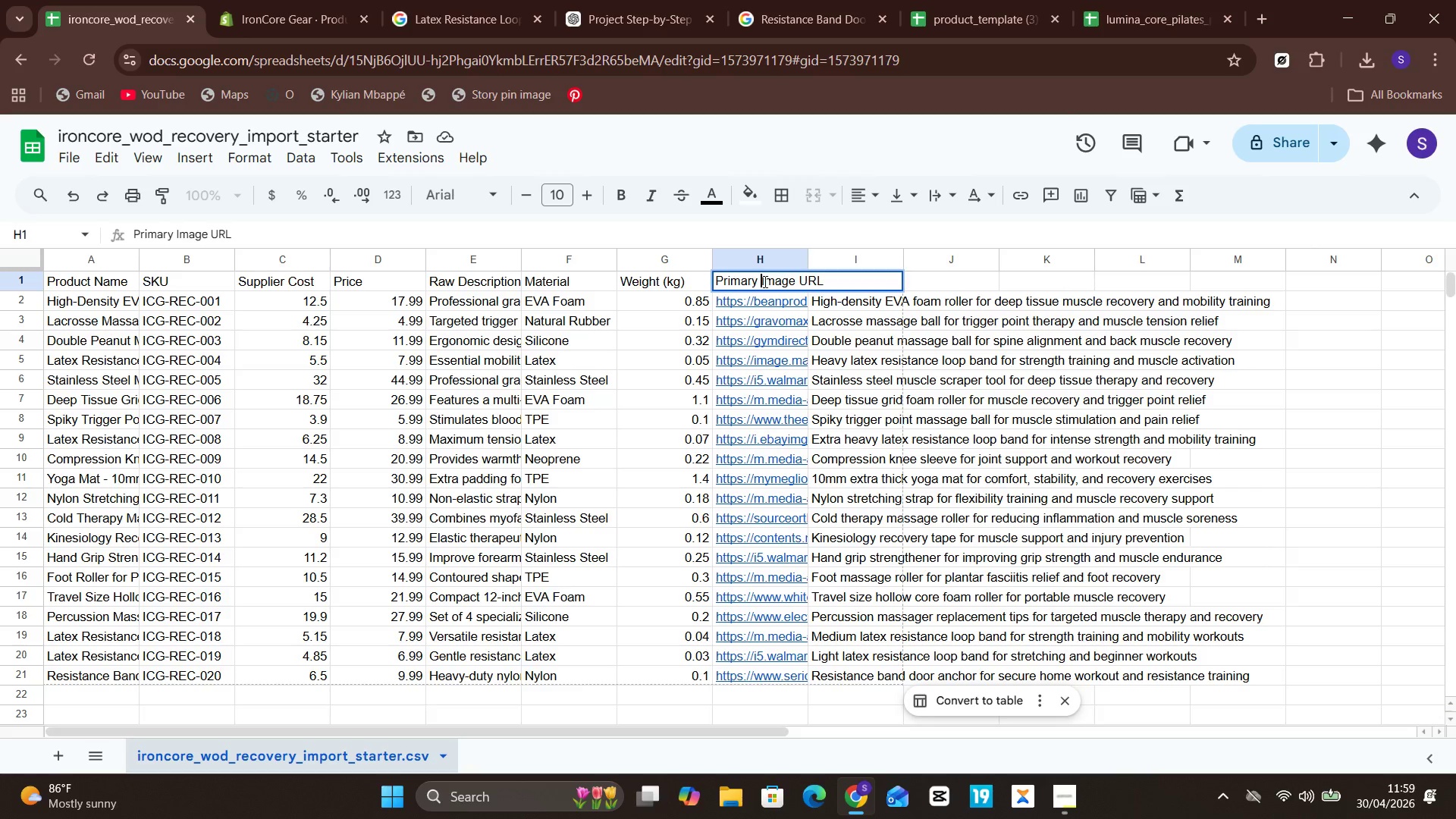 
key(ArrowLeft)
 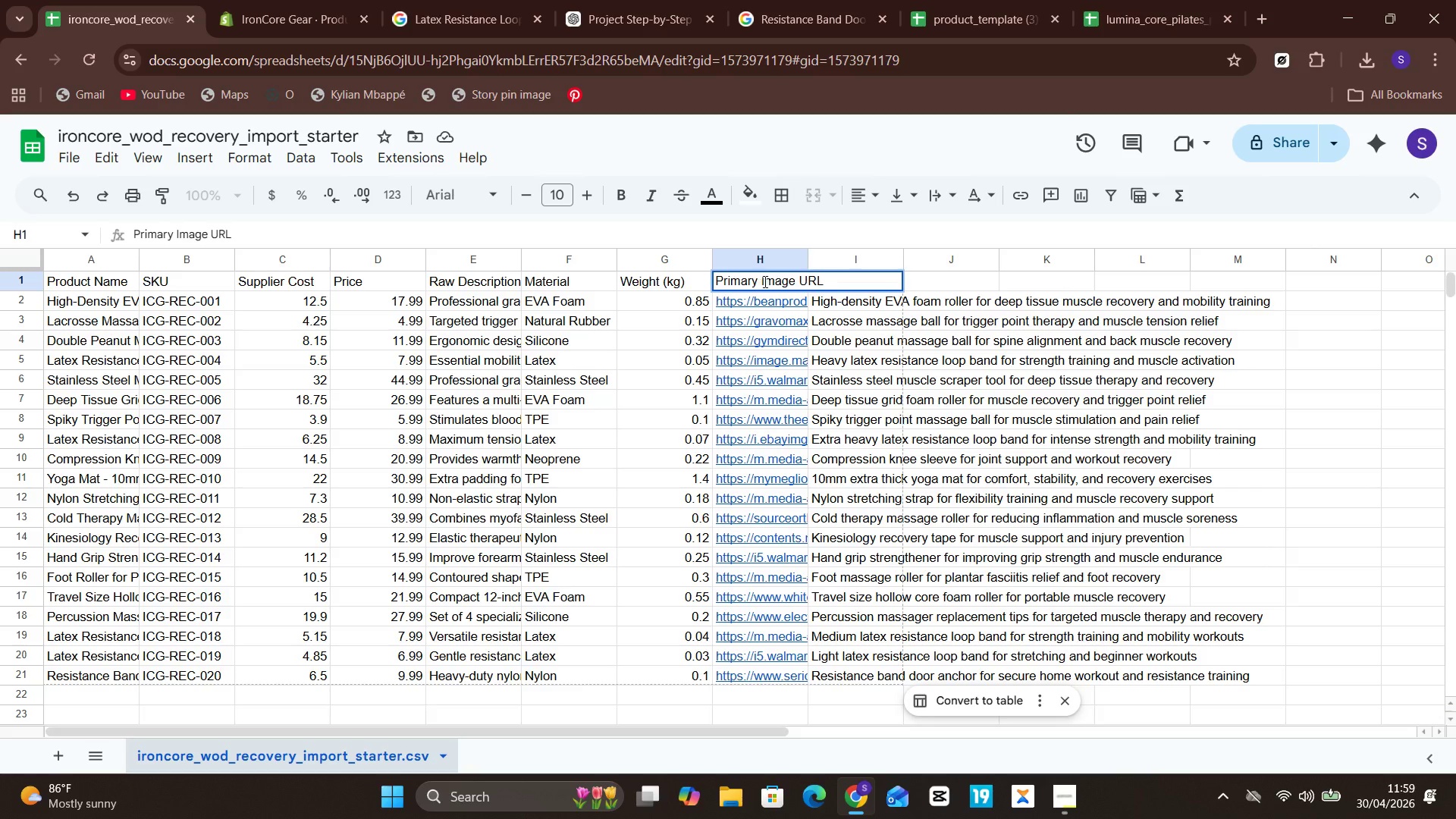 
hold_key(key=Backspace, duration=1.16)
 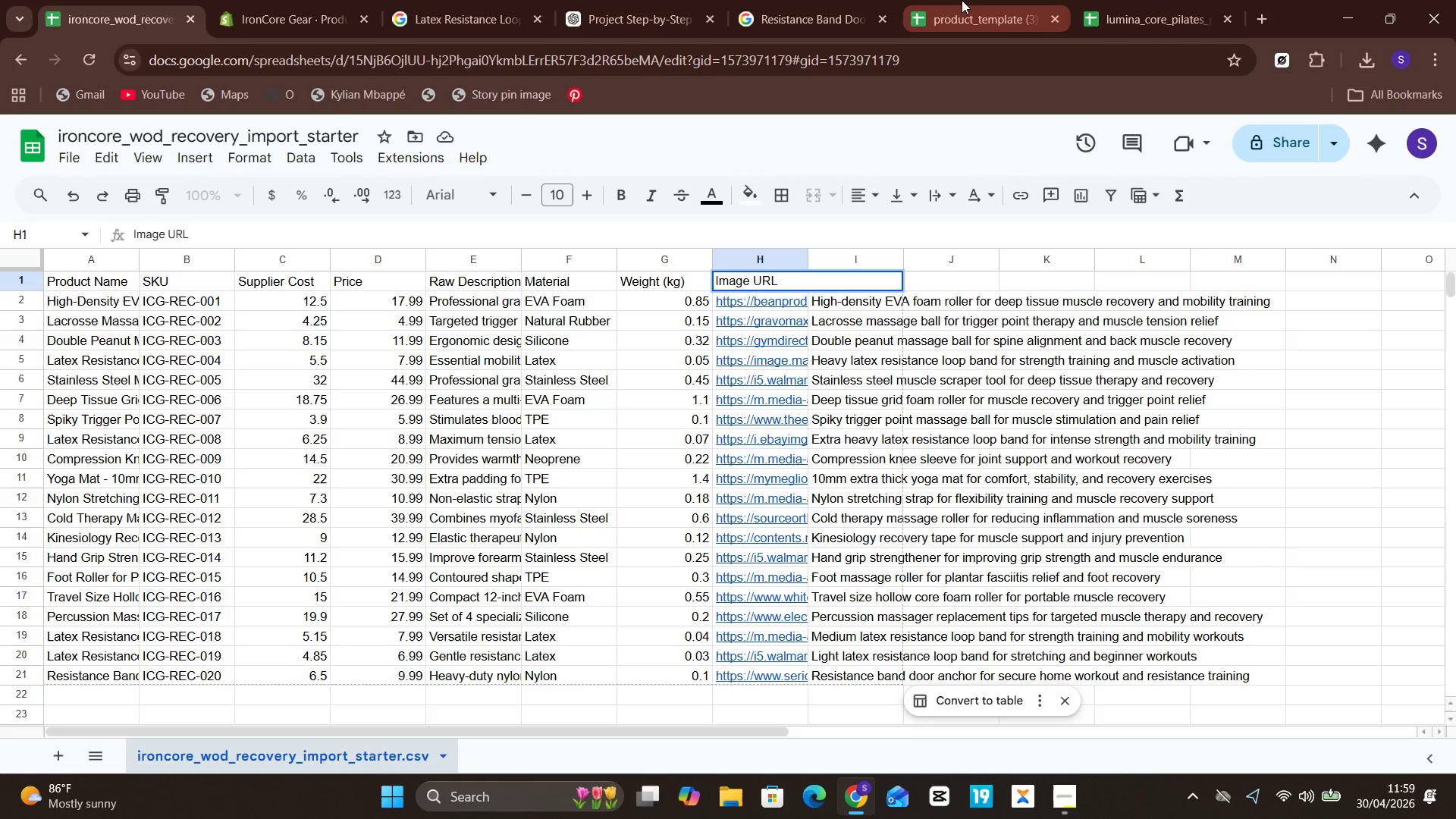 
left_click([987, 1])
 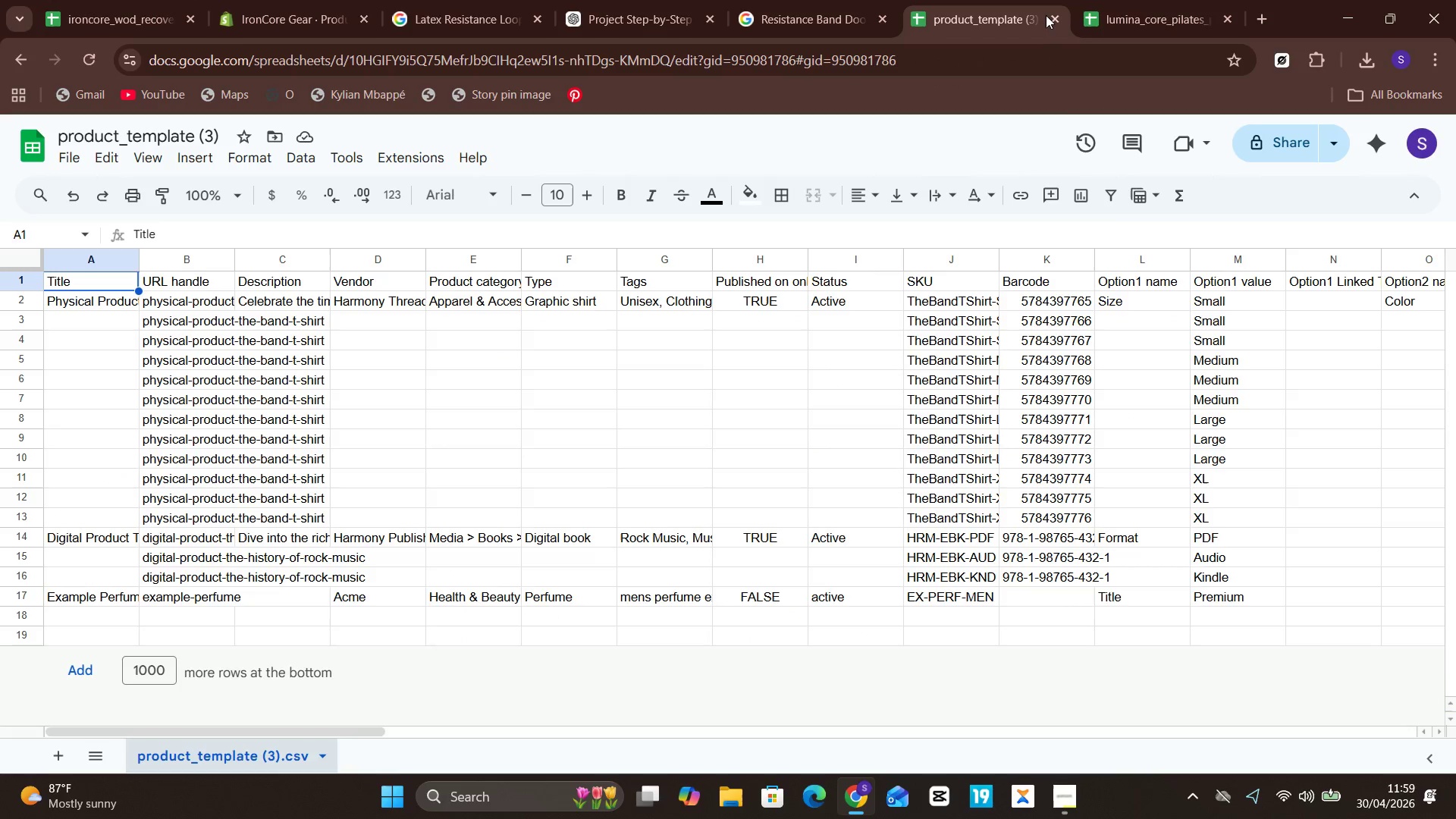 
left_click([1053, 17])
 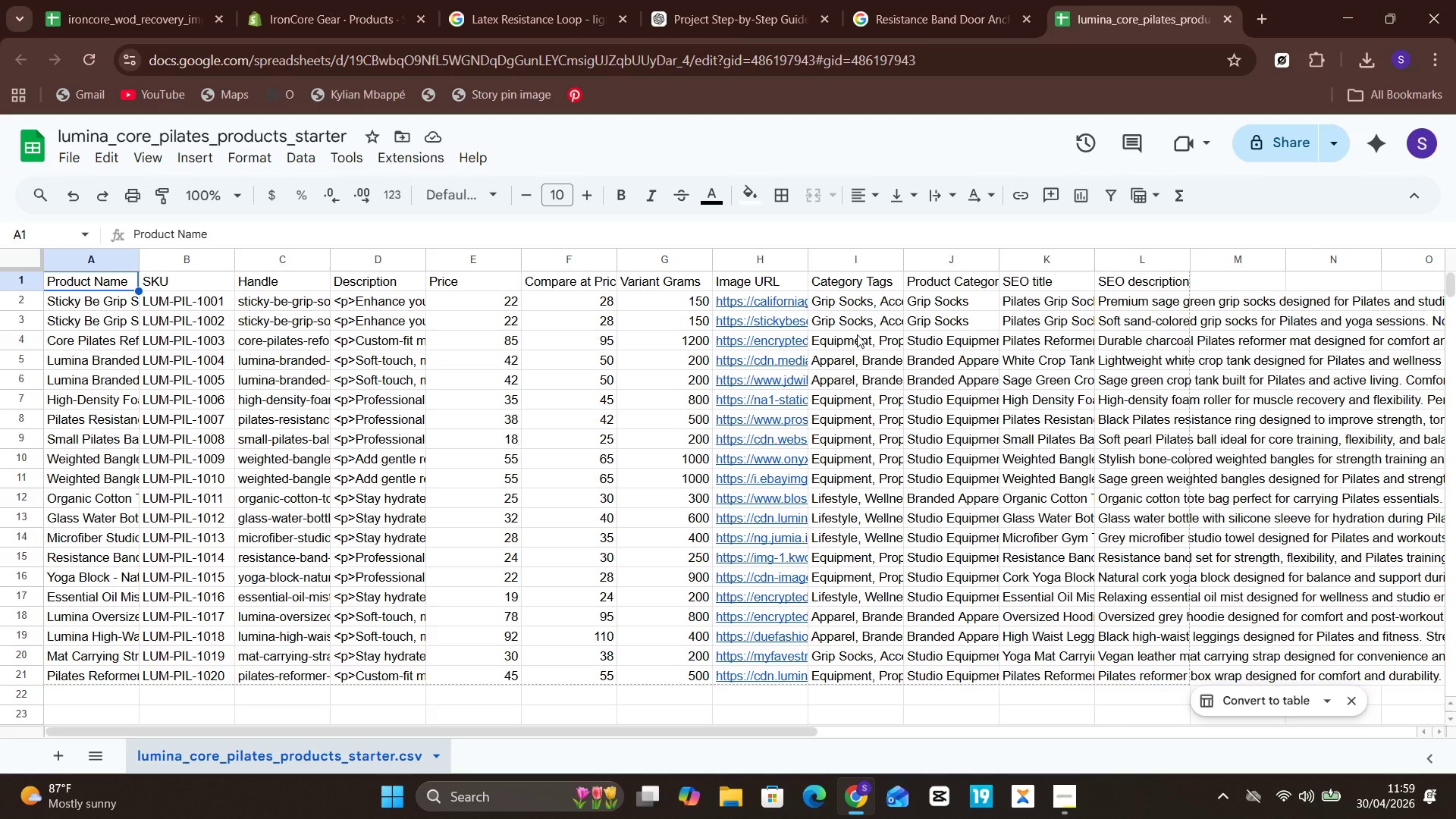 
wait(15.98)
 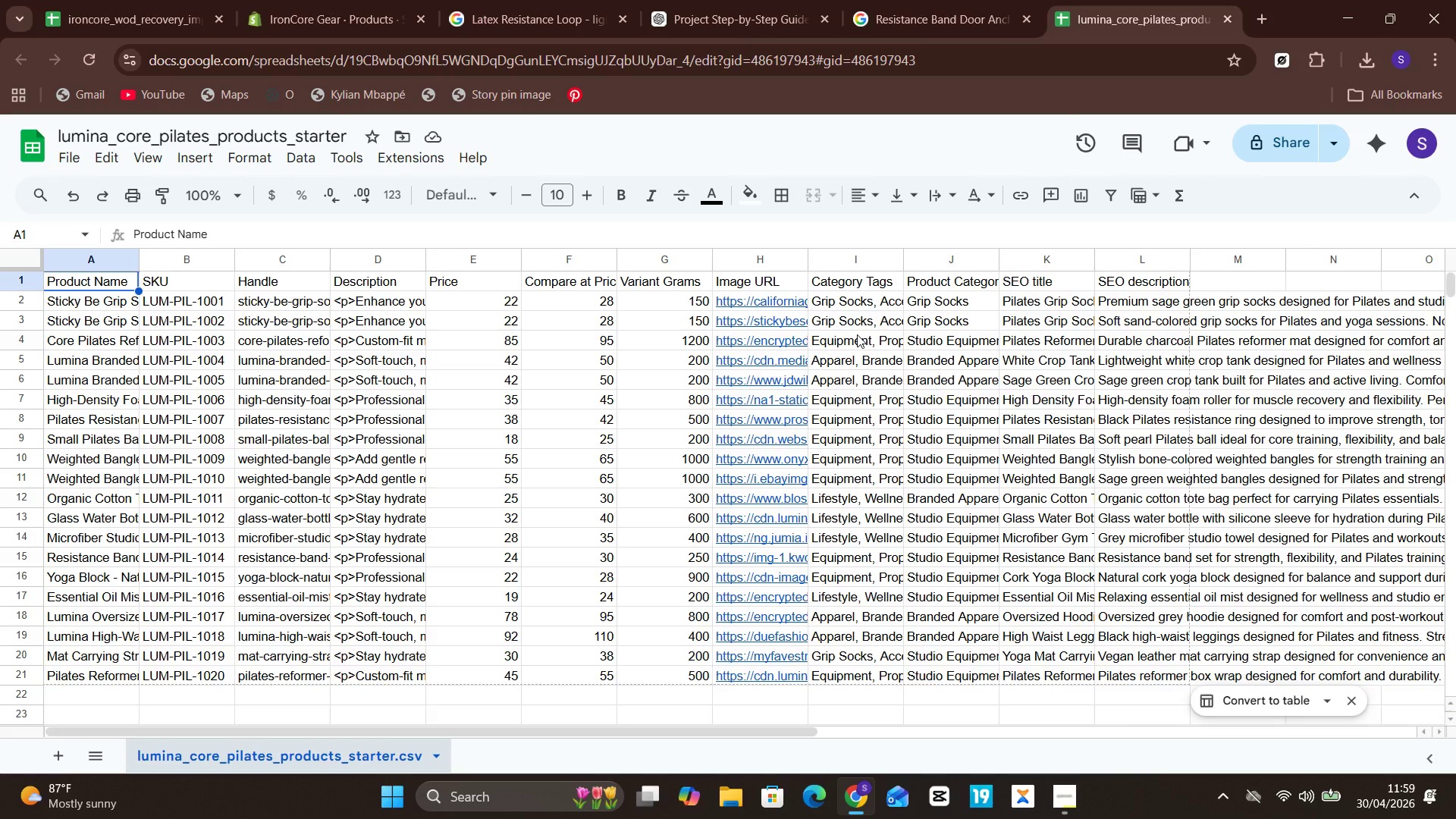 
left_click([1099, 0])
 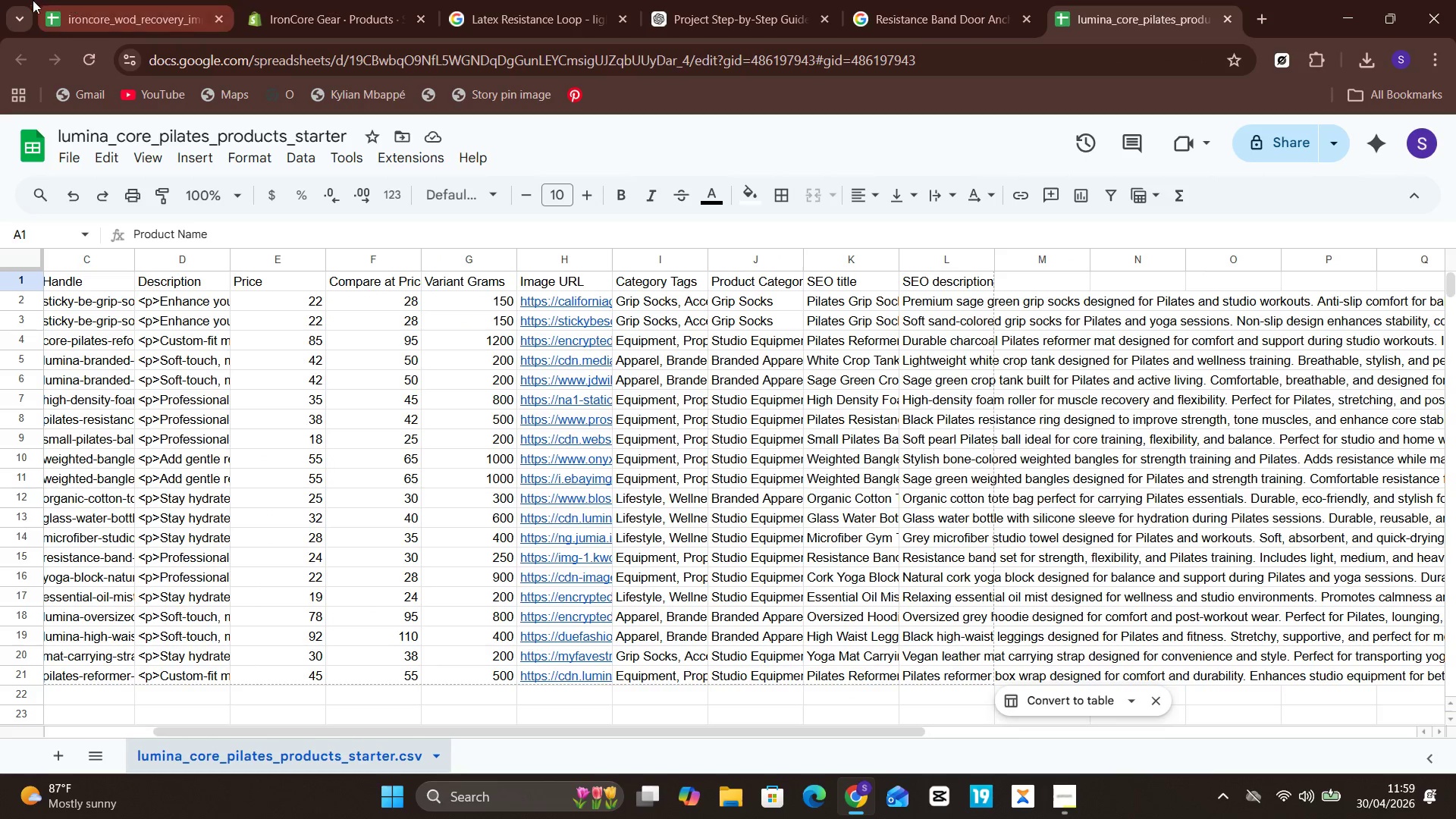 
left_click([67, 0])
 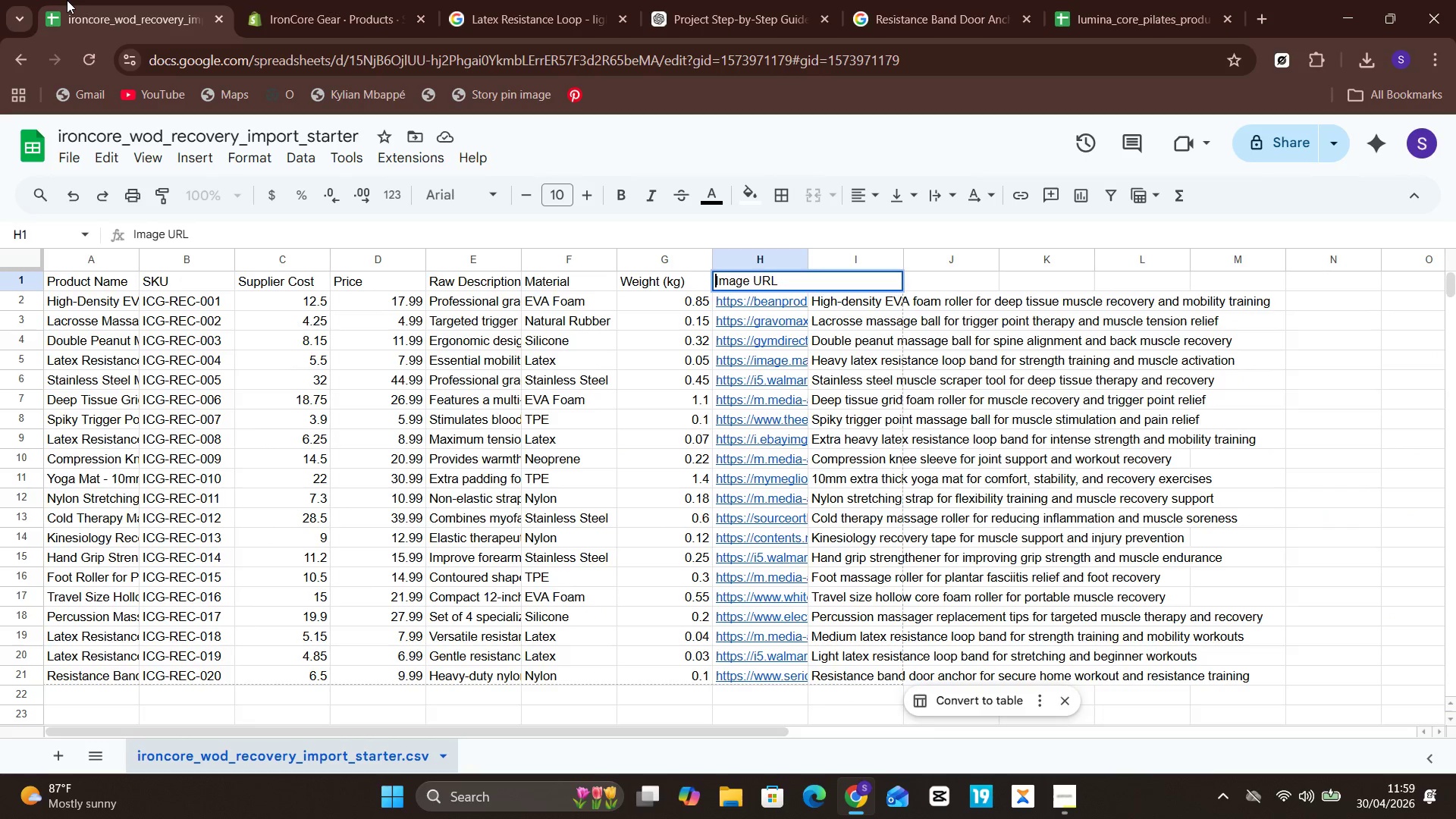 
left_click([67, 0])
 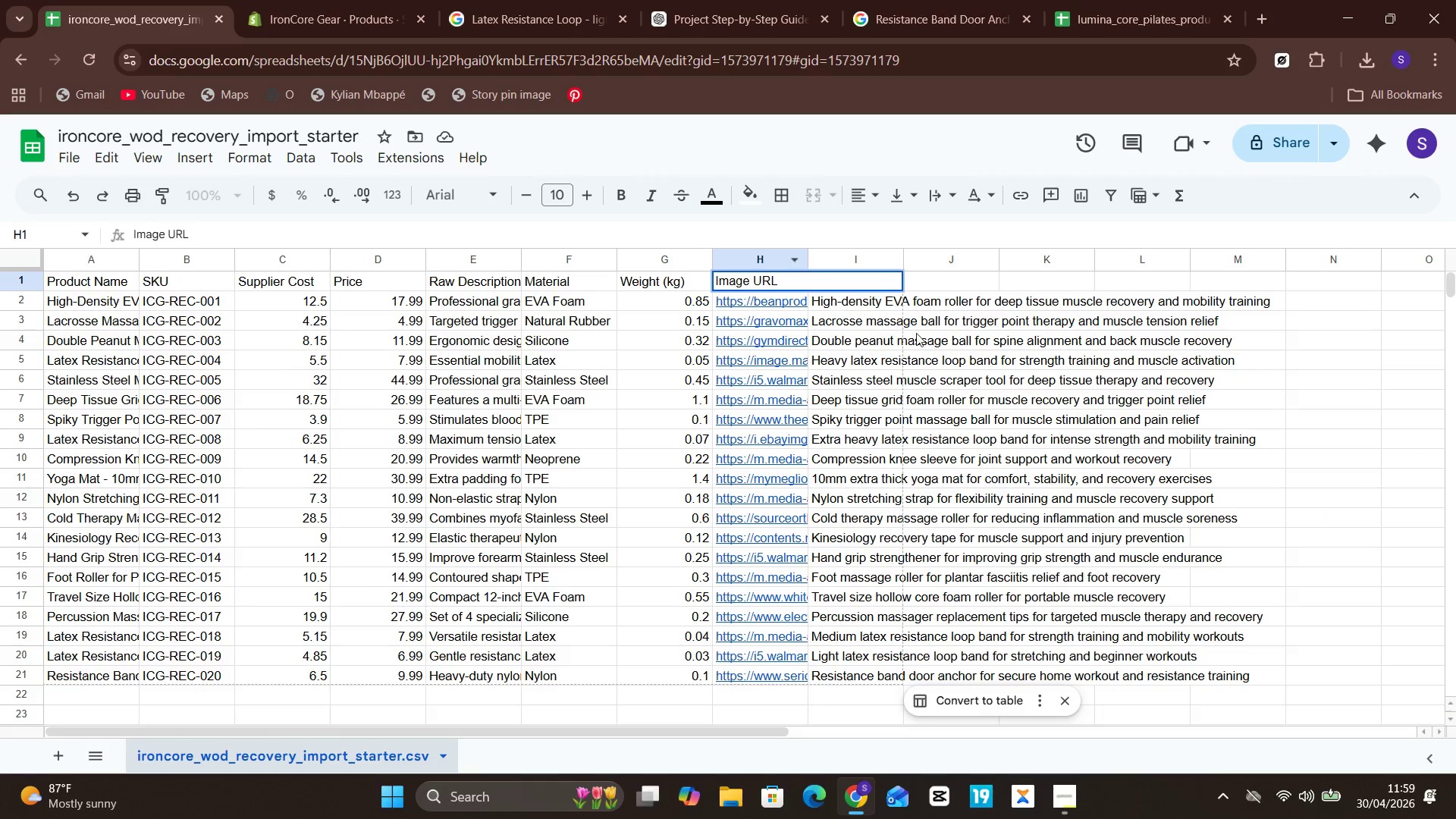 
left_click([929, 347])
 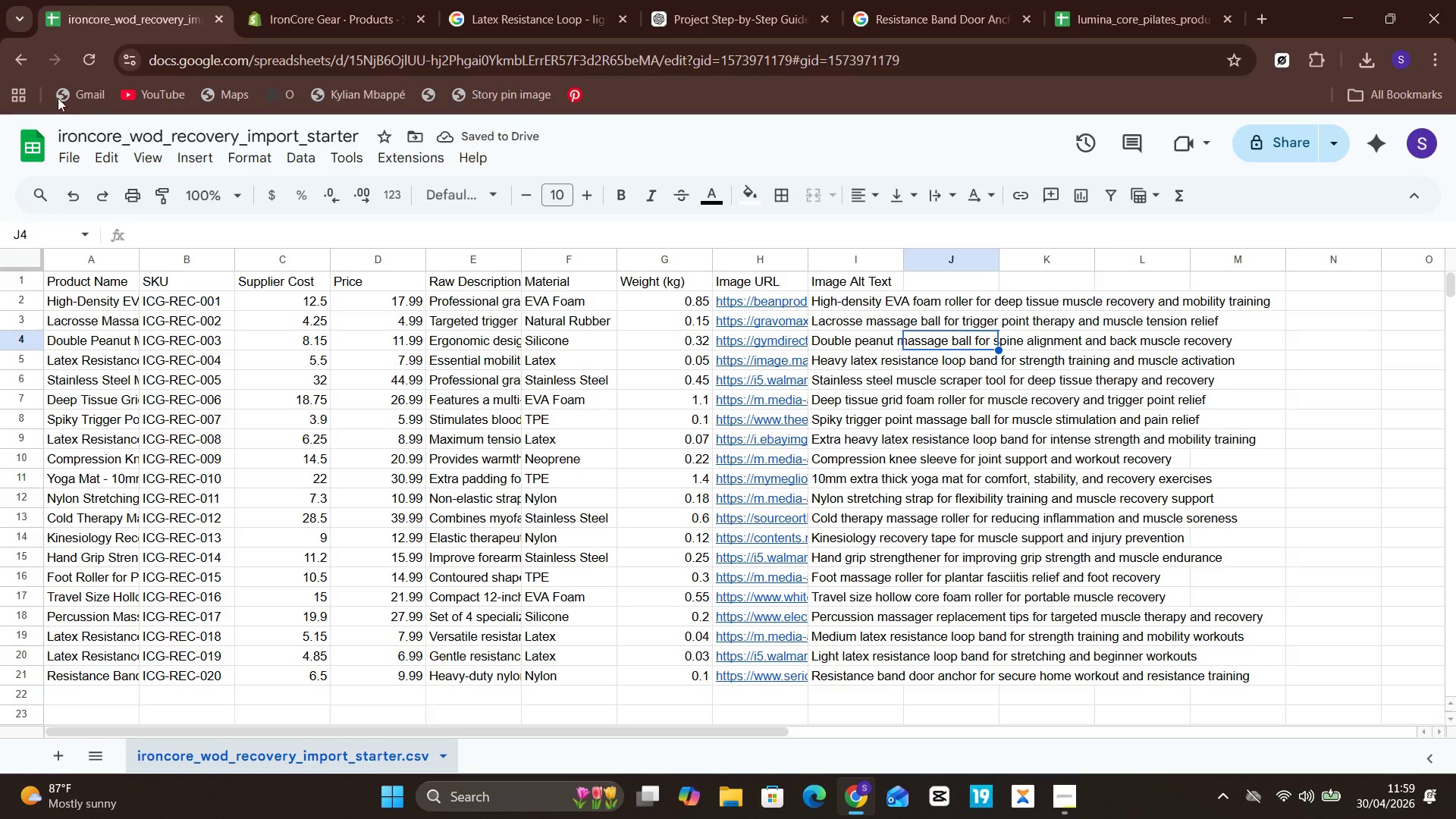 
left_click([71, 162])
 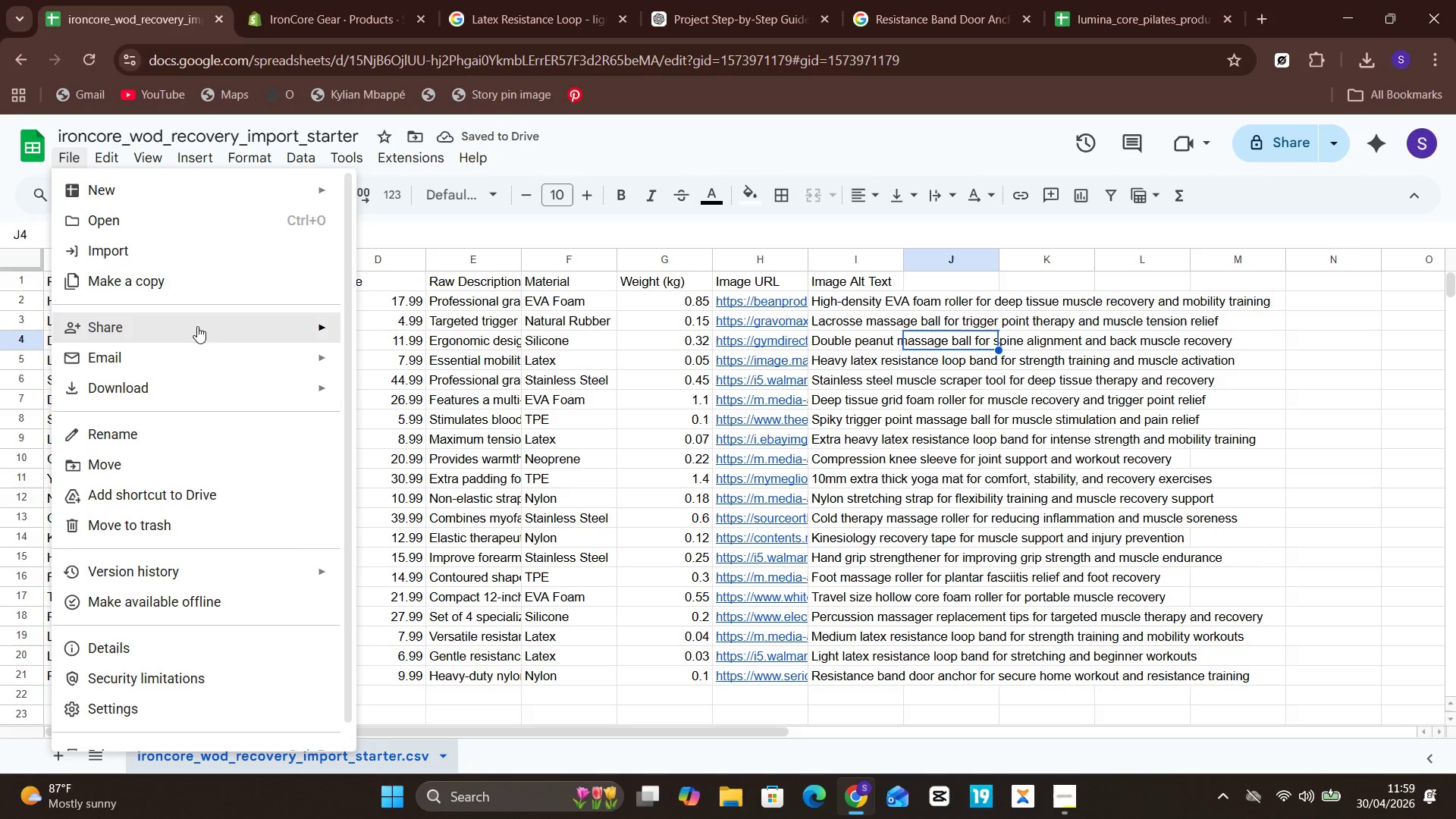 
mouse_move([220, 375])
 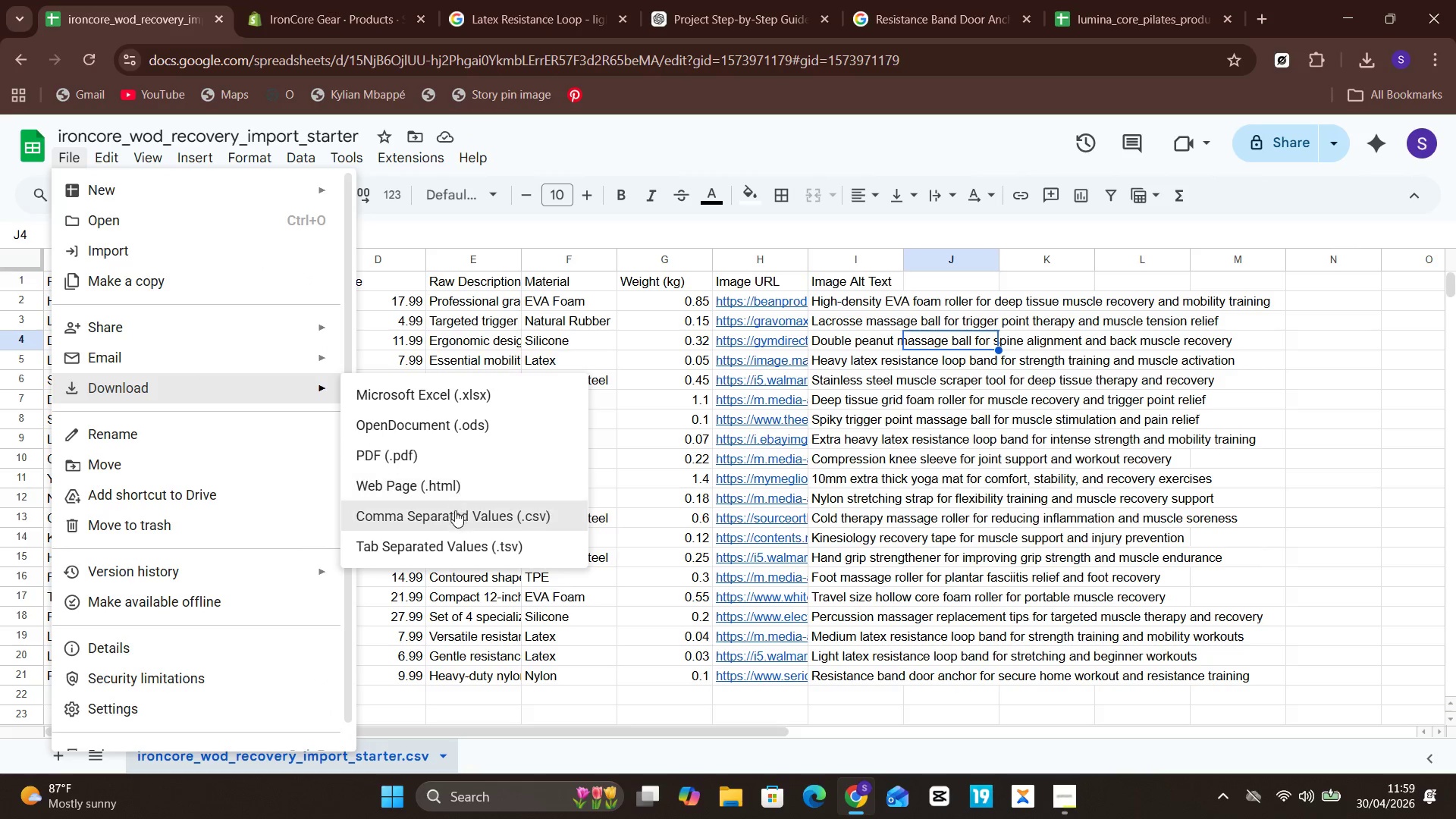 
left_click([455, 513])
 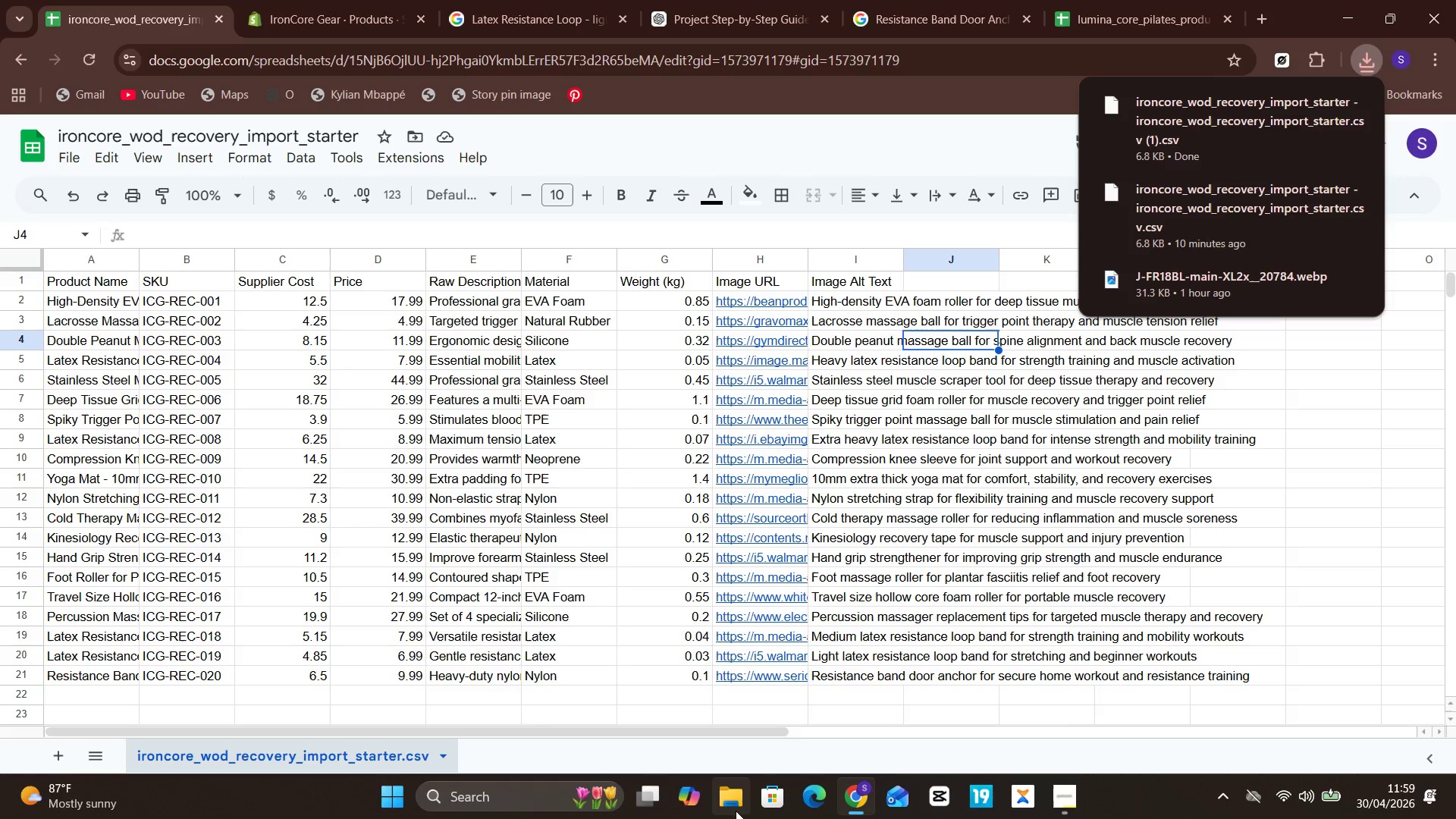 
wait(8.52)
 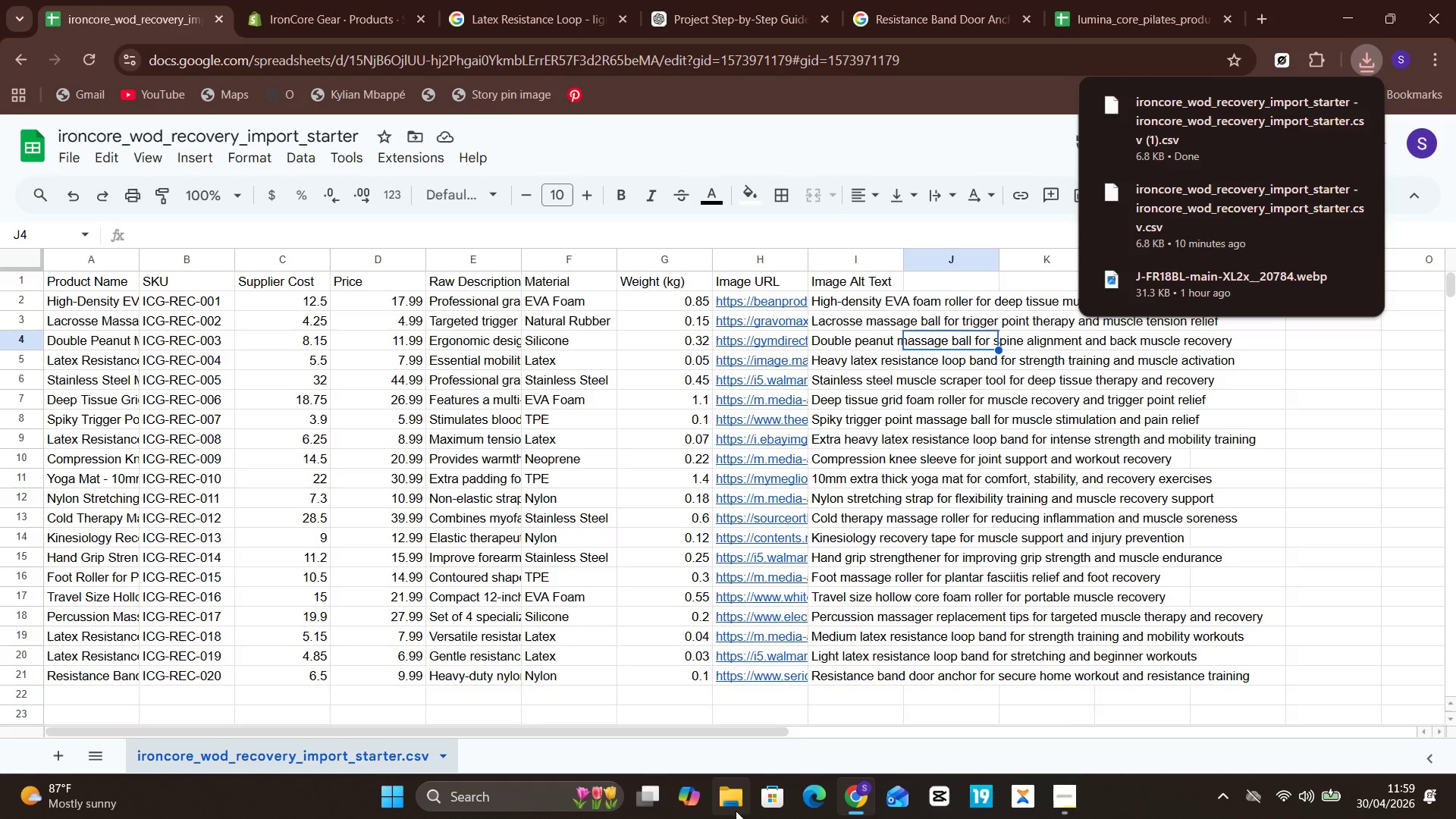 
left_click([374, 0])
 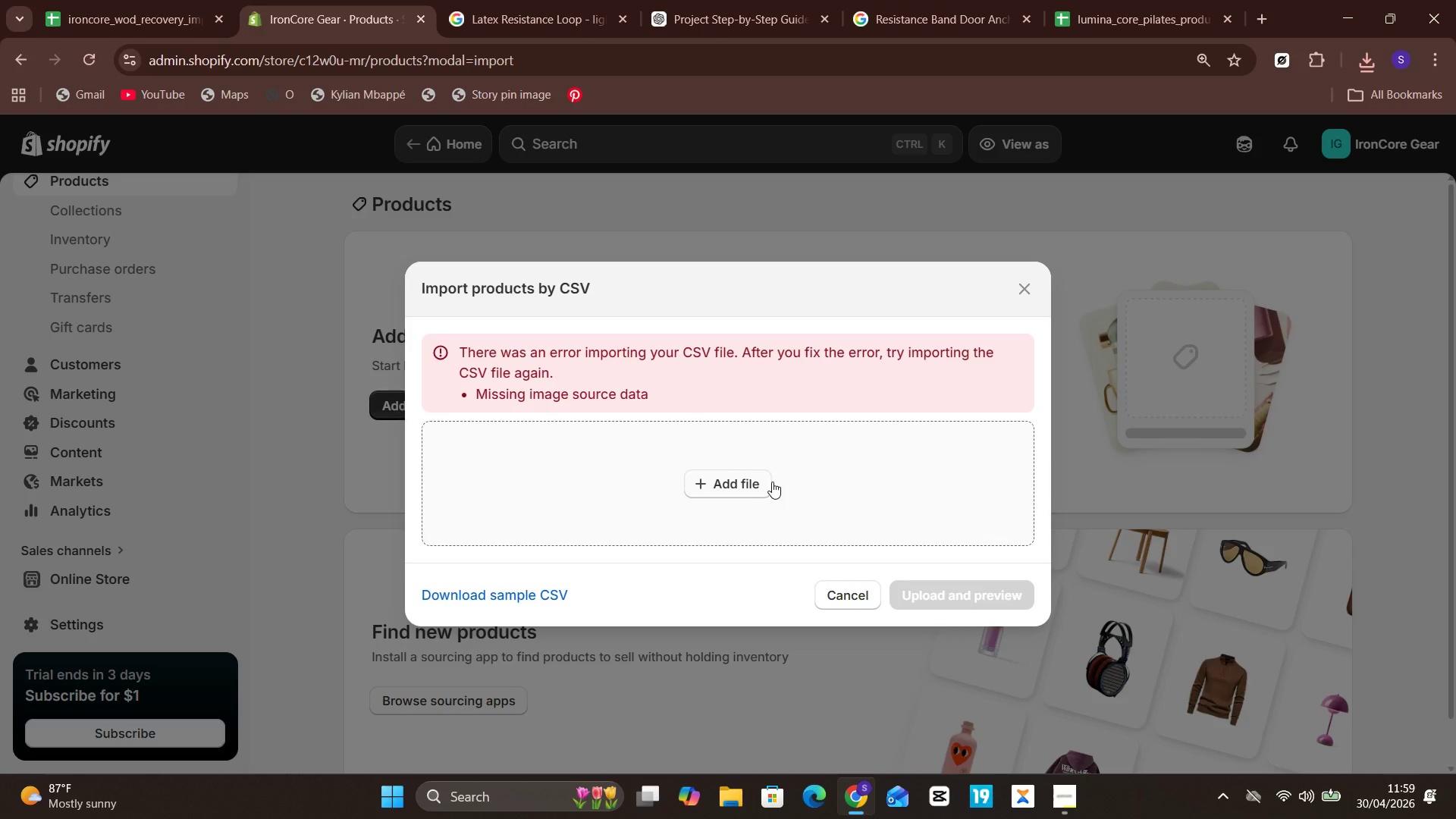 
left_click([759, 472])
 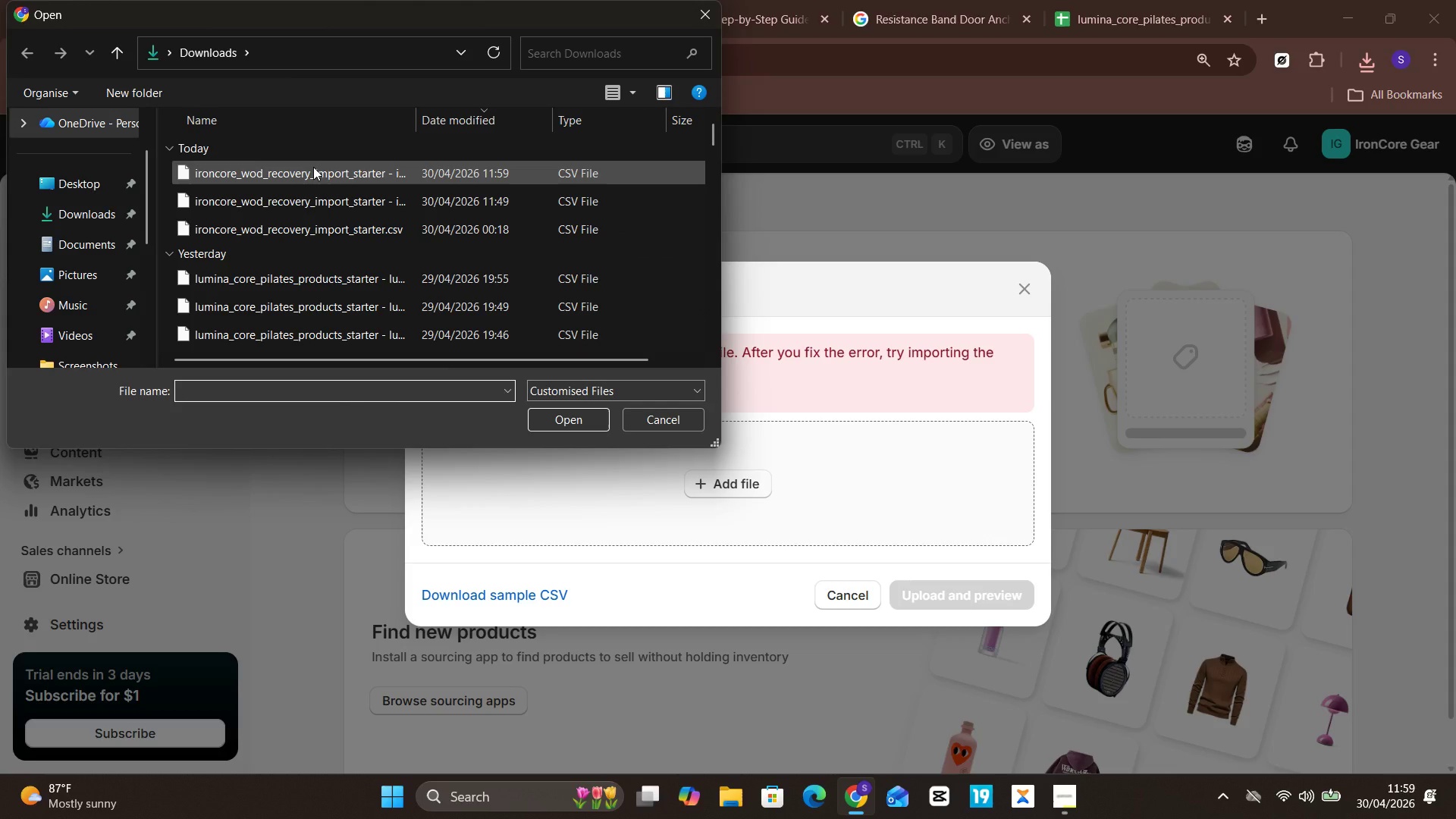 
left_click([313, 167])
 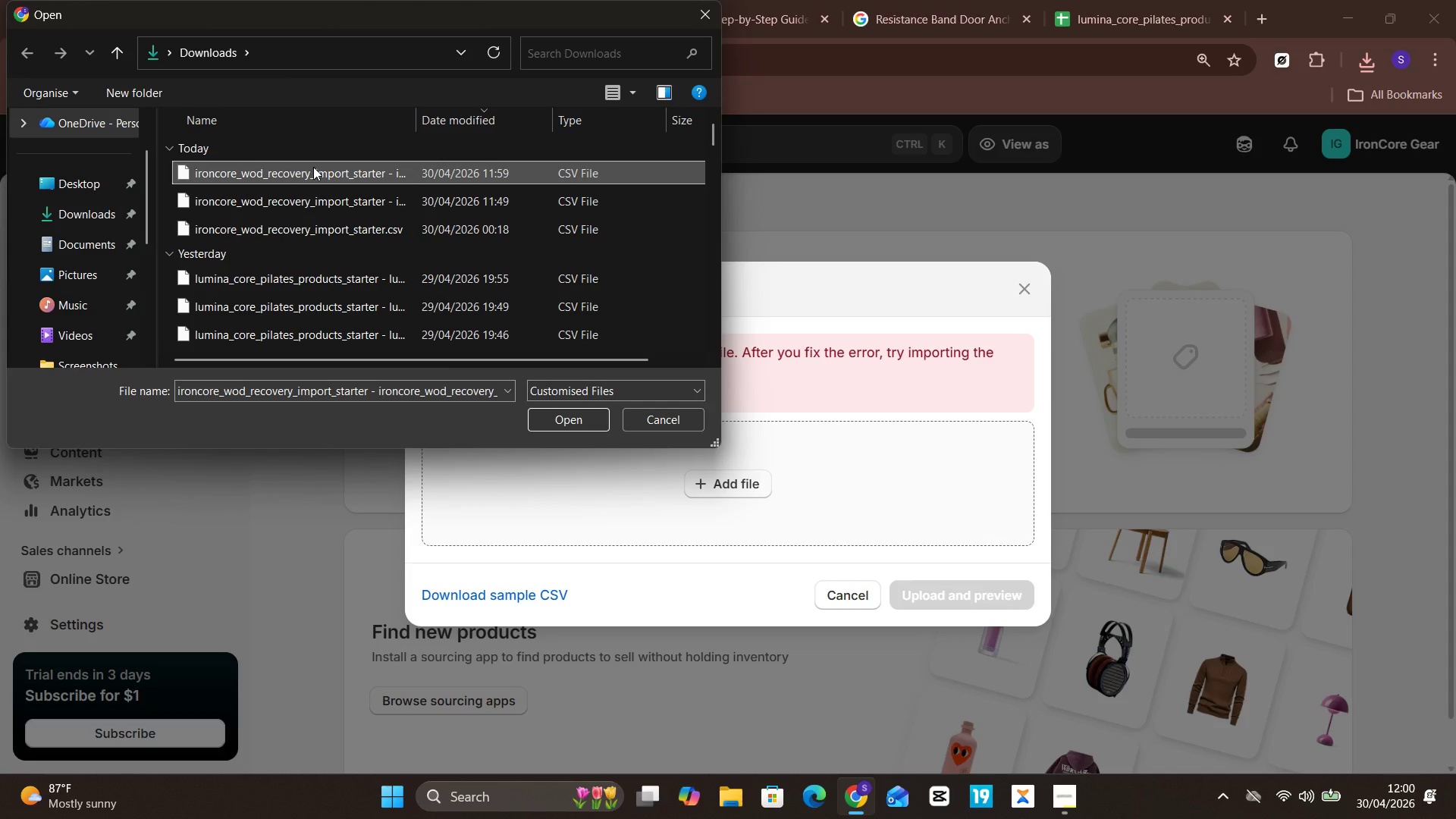 
key(Enter)
 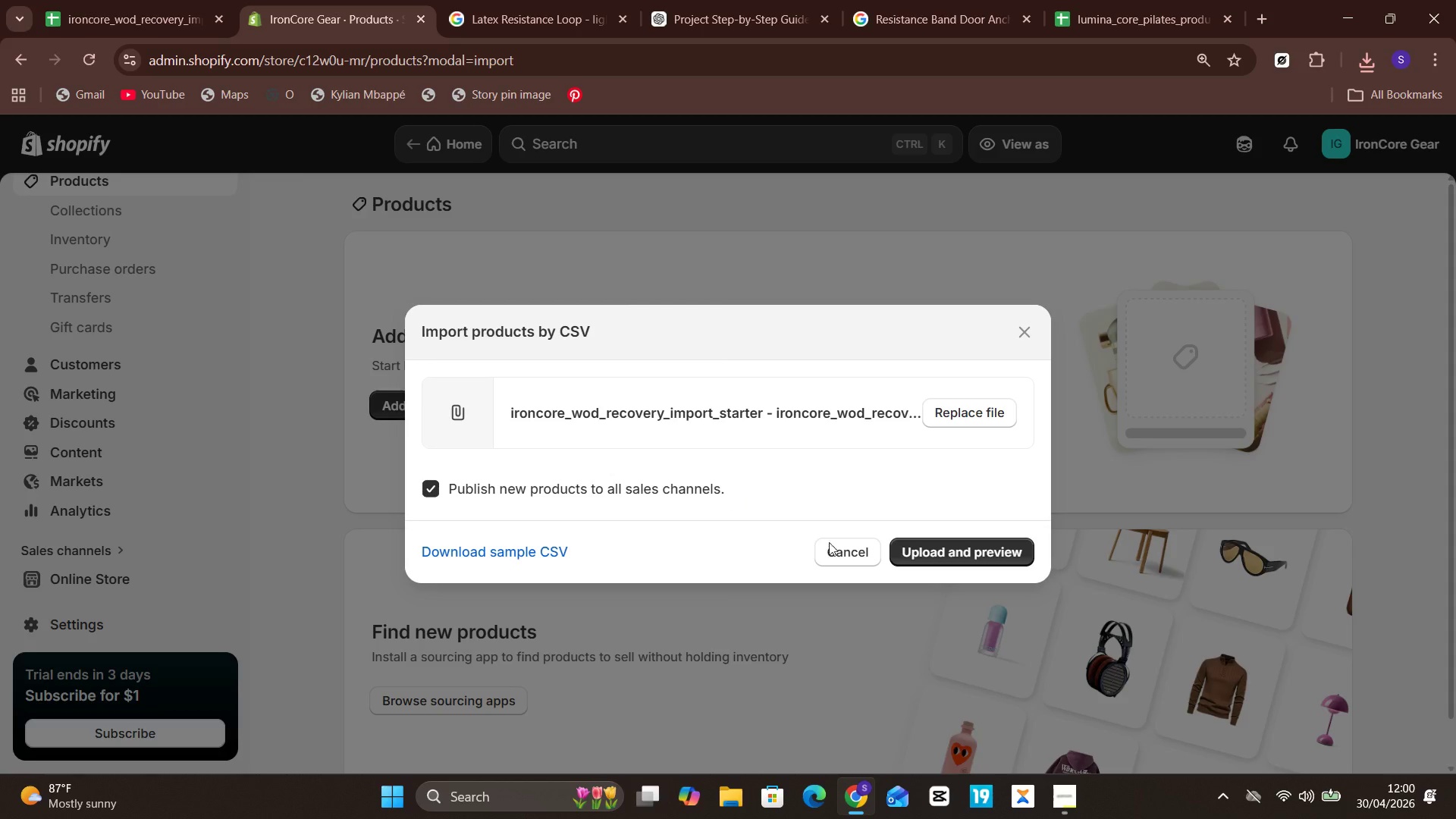 
left_click([930, 556])
 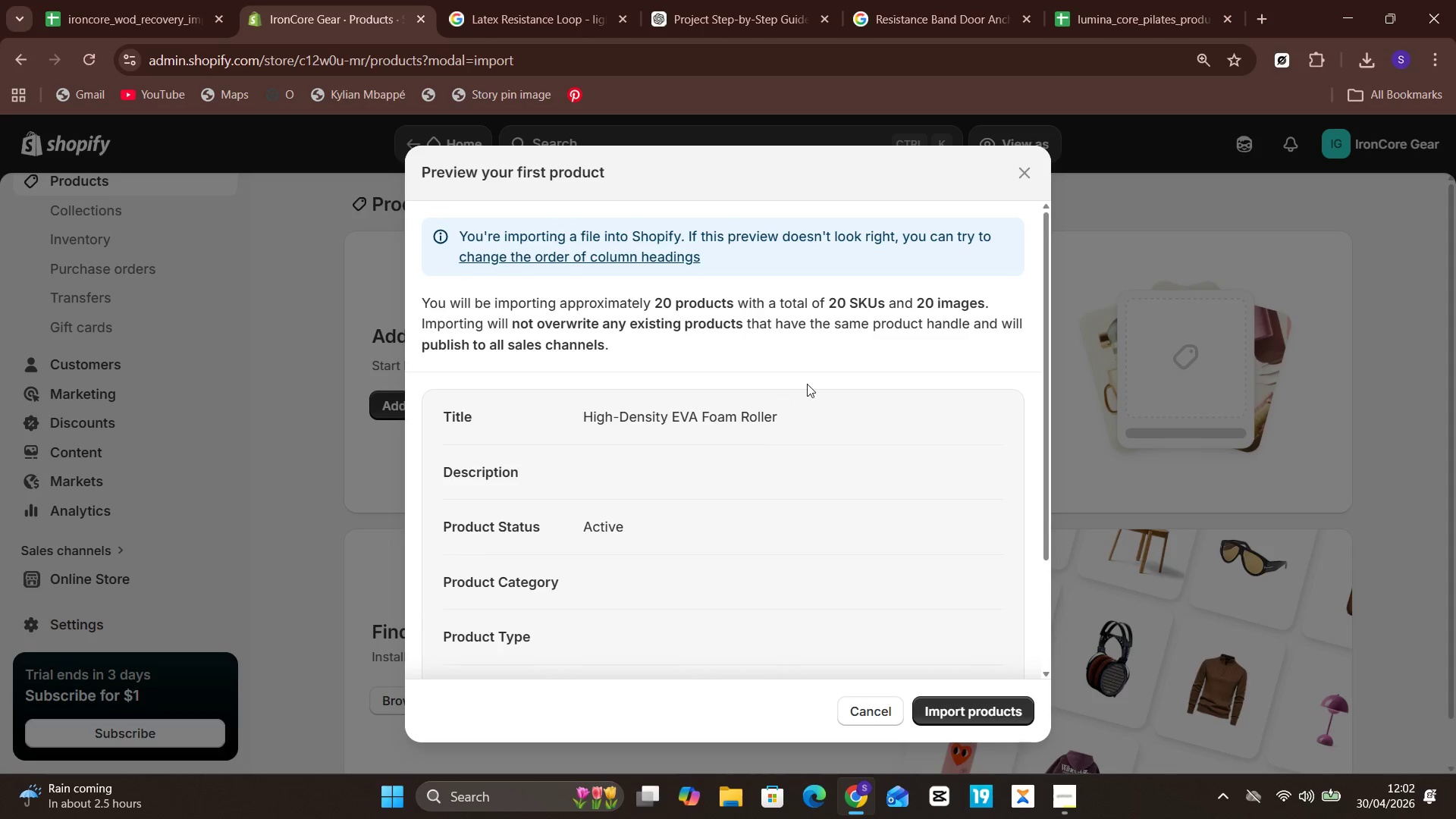 
wait(159.72)
 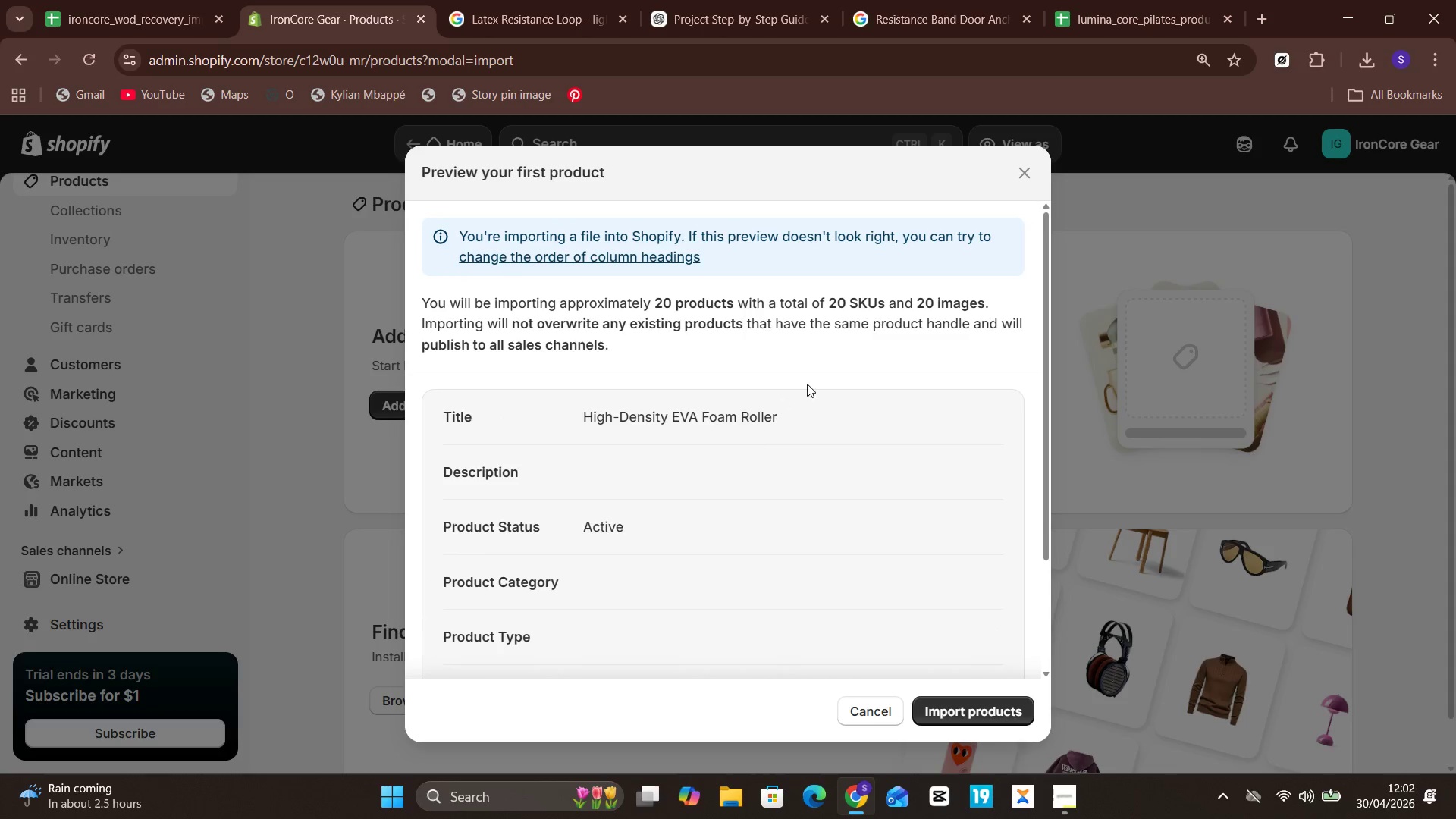 
left_click([1009, 711])
 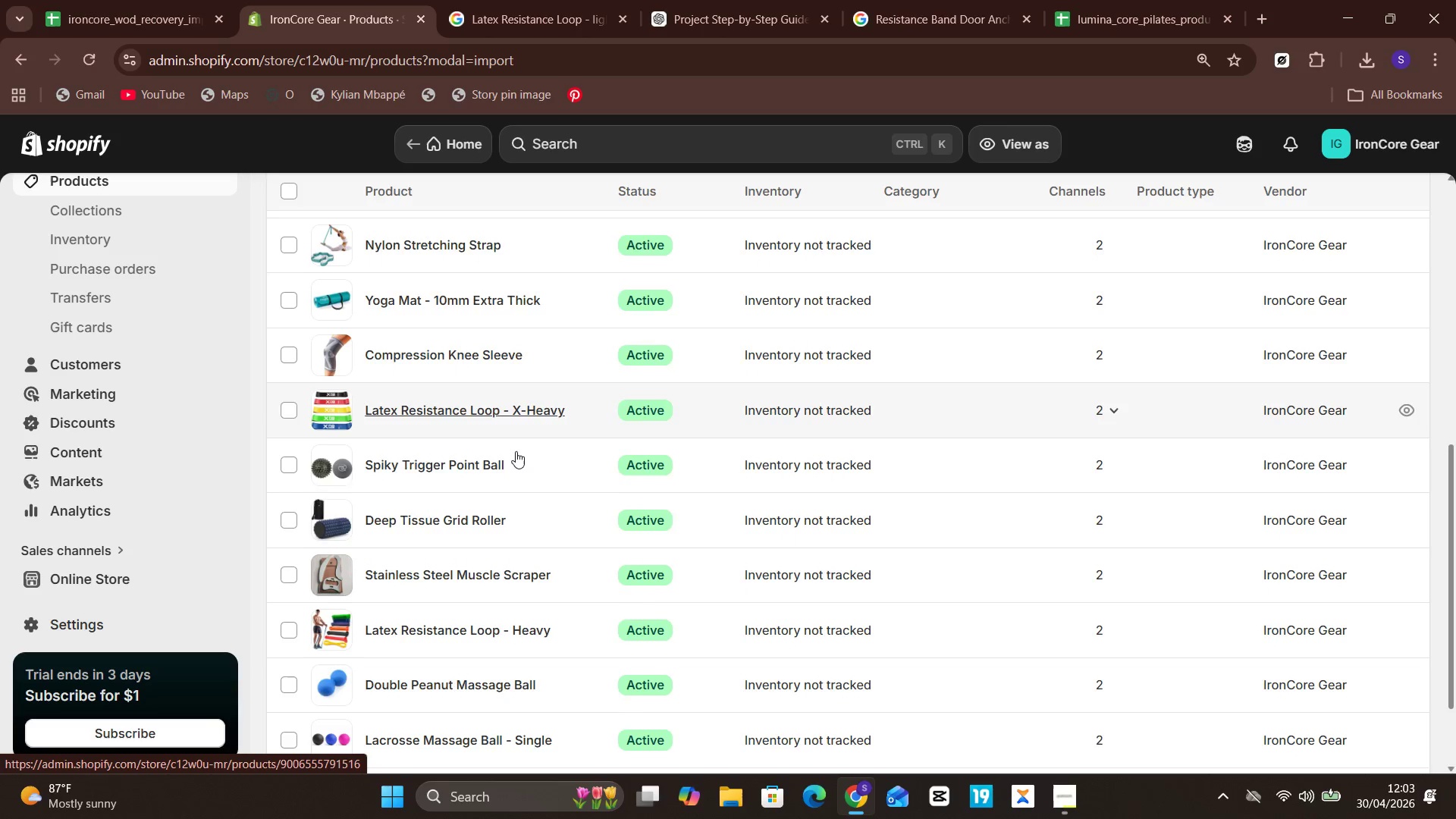 
wait(66.47)
 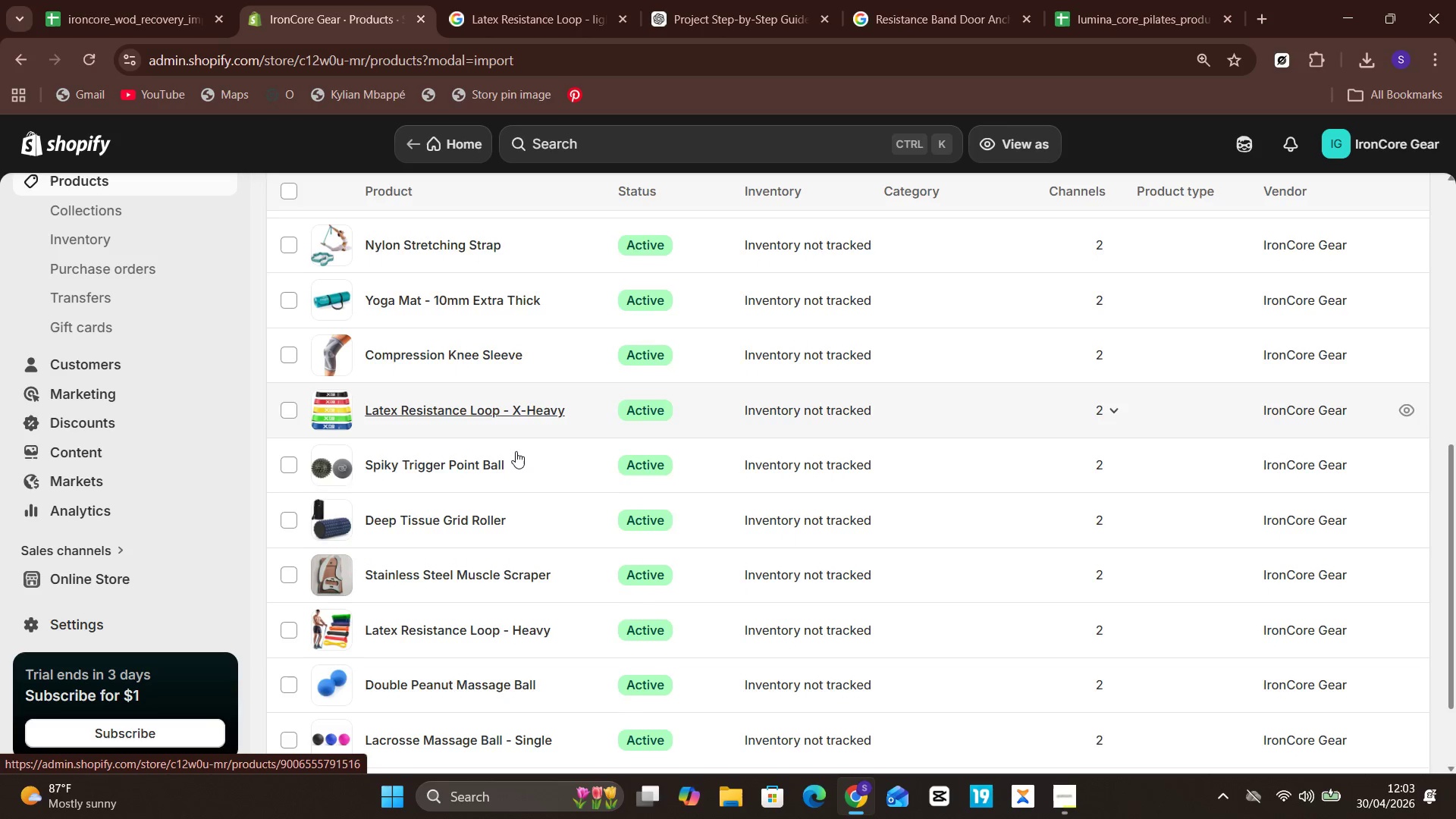 
left_click([419, 749])
 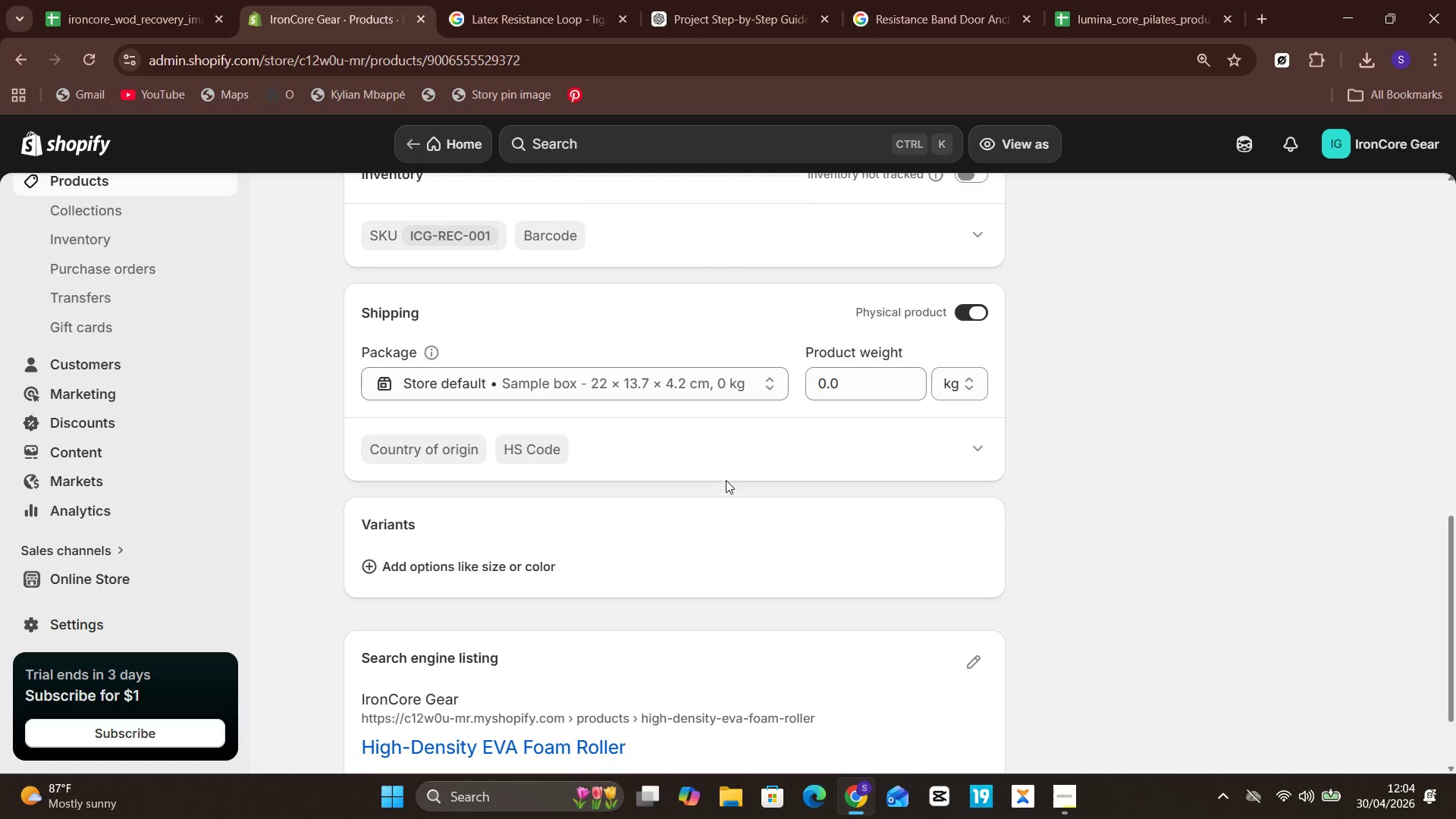 
wait(16.25)
 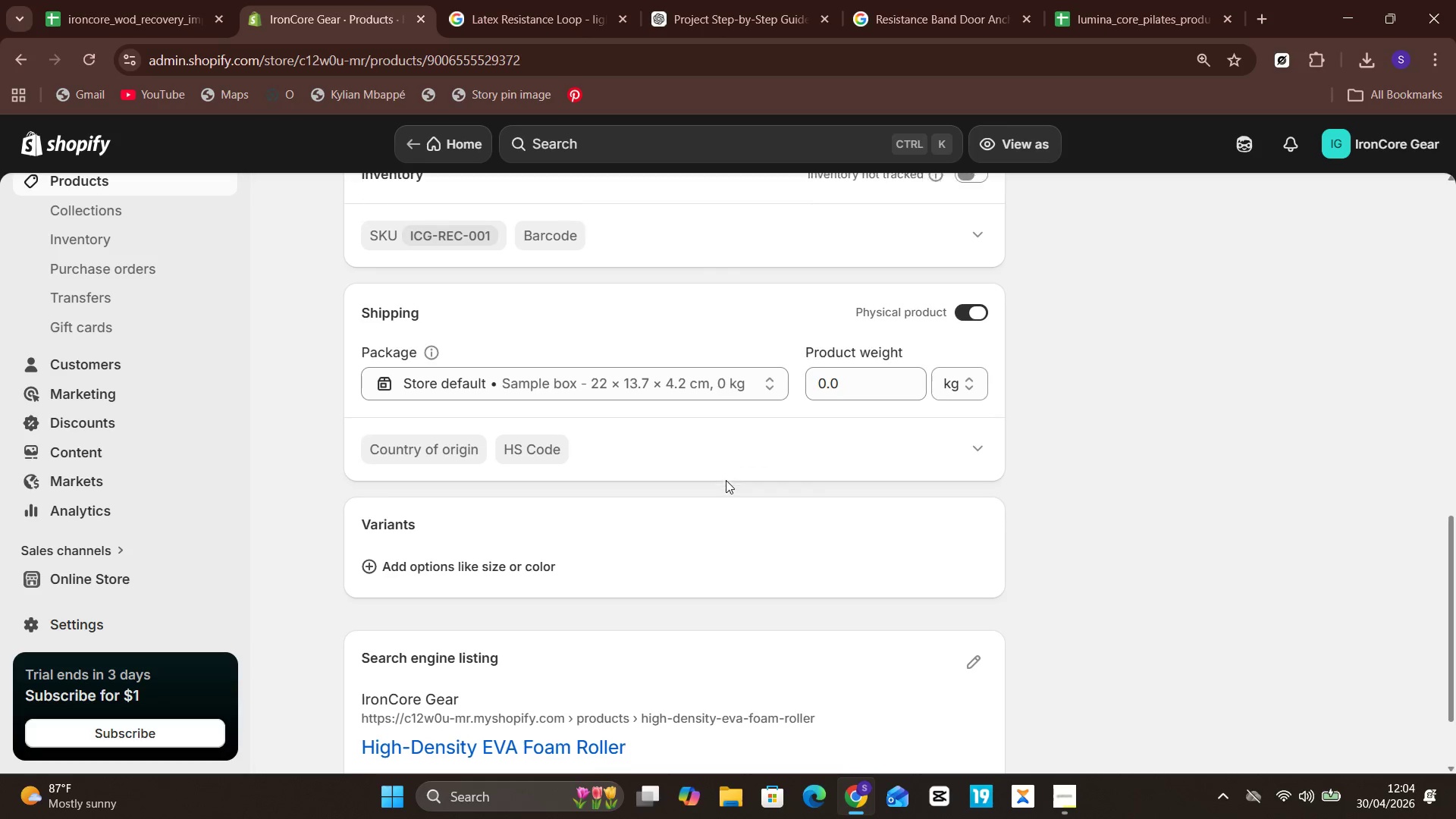 
left_click([658, 469])
 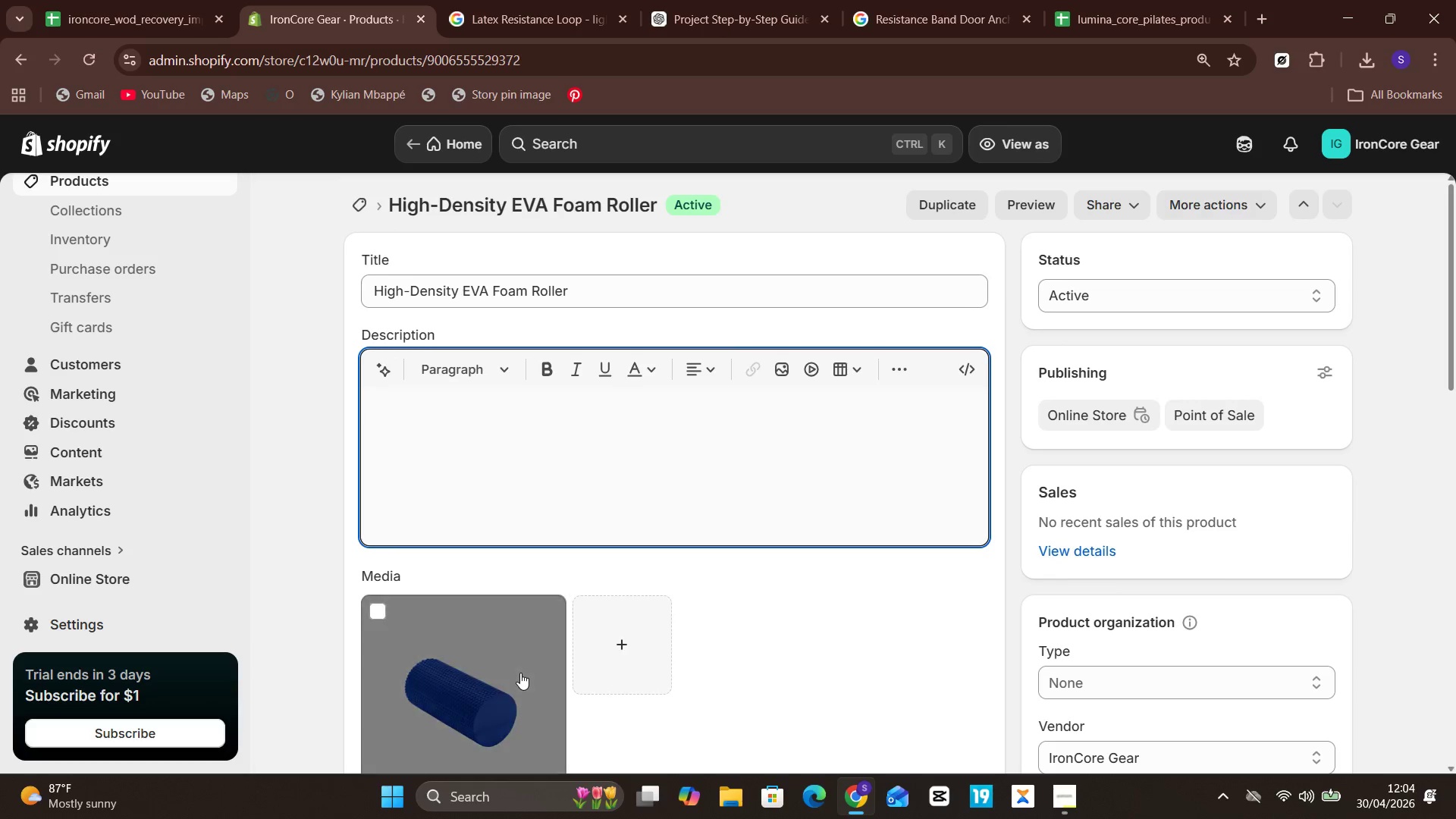 
left_click([520, 673])
 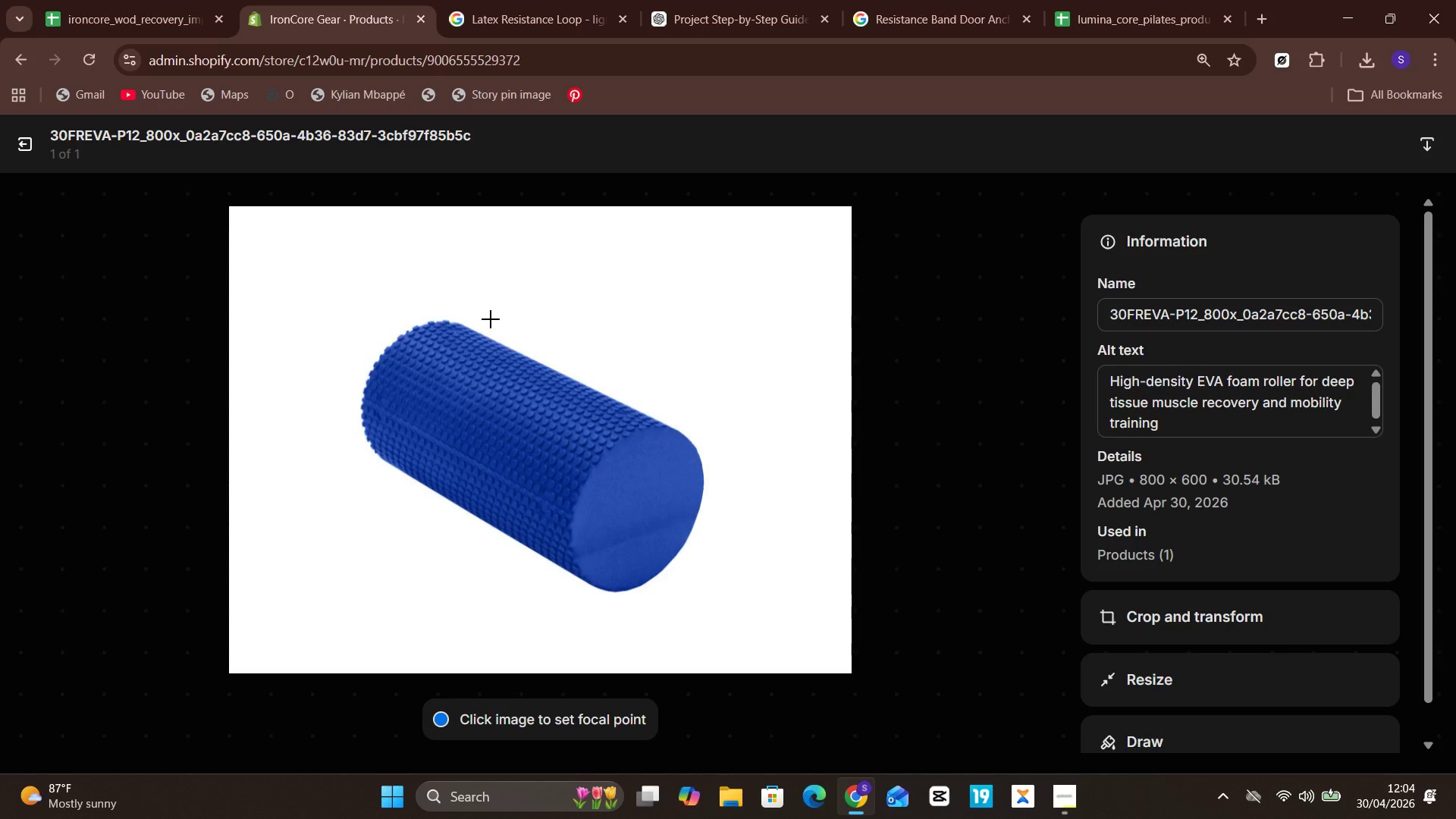 
wait(6.88)
 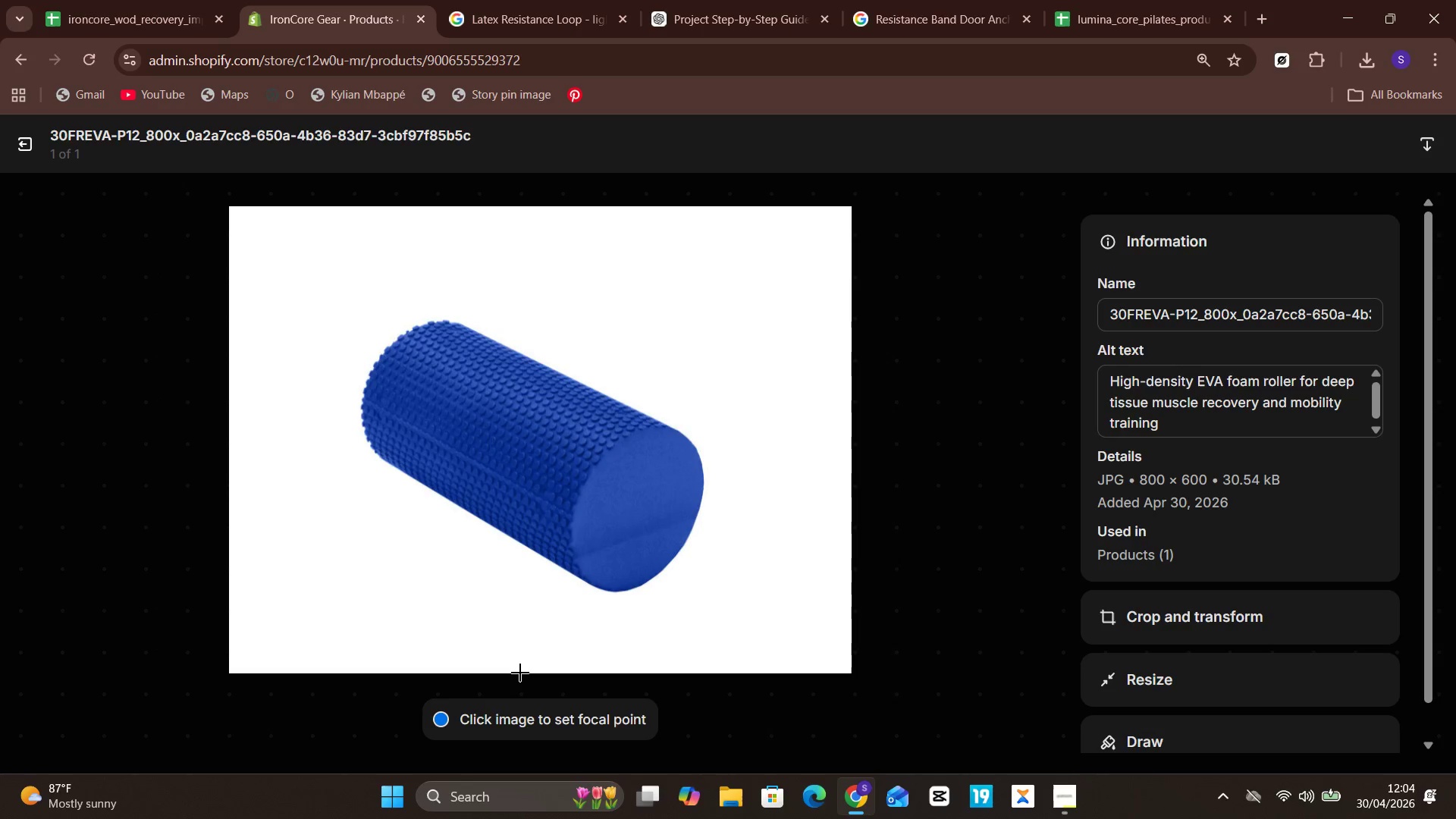 
left_click([16, 148])
 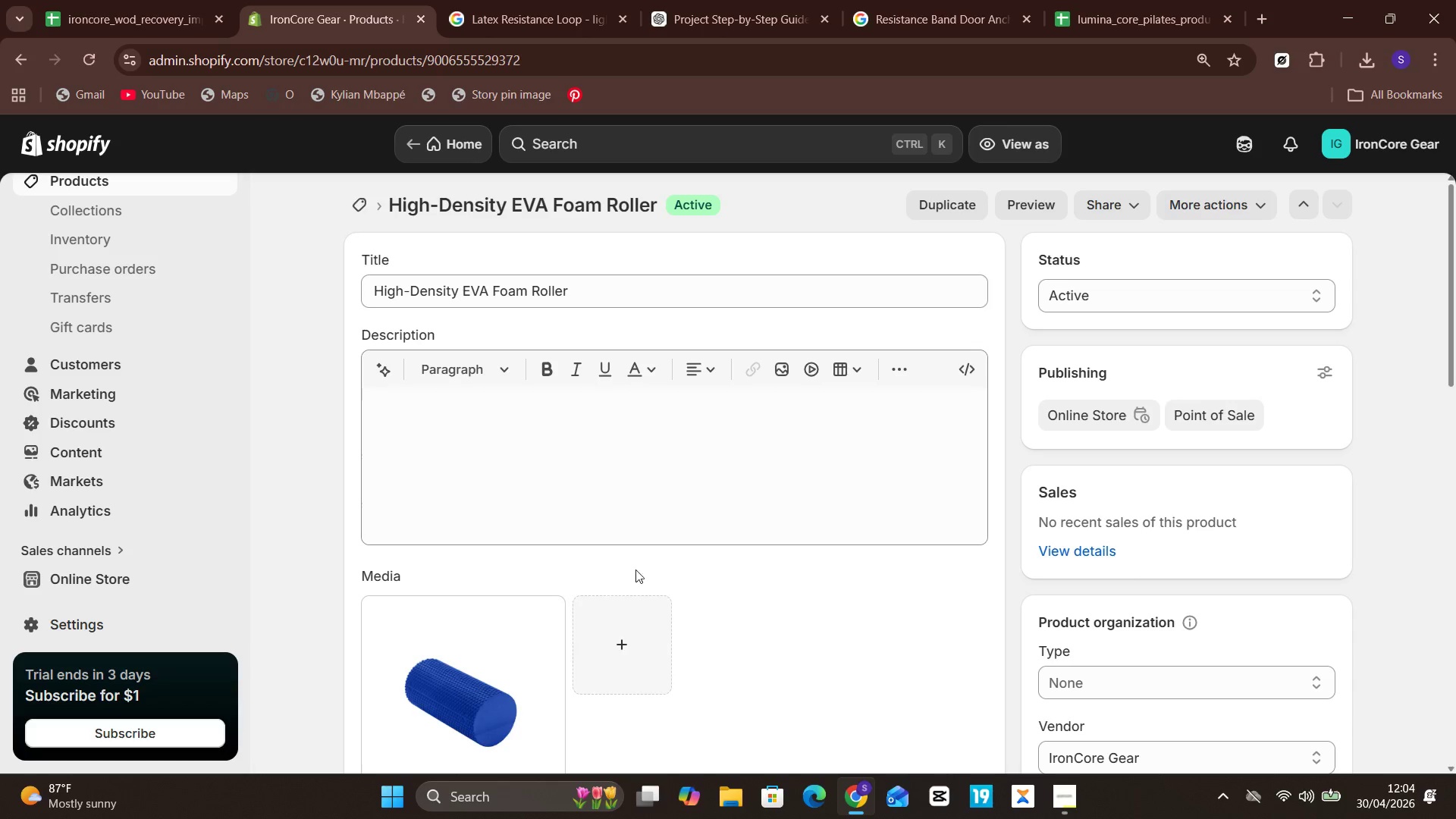 
left_click([603, 489])
 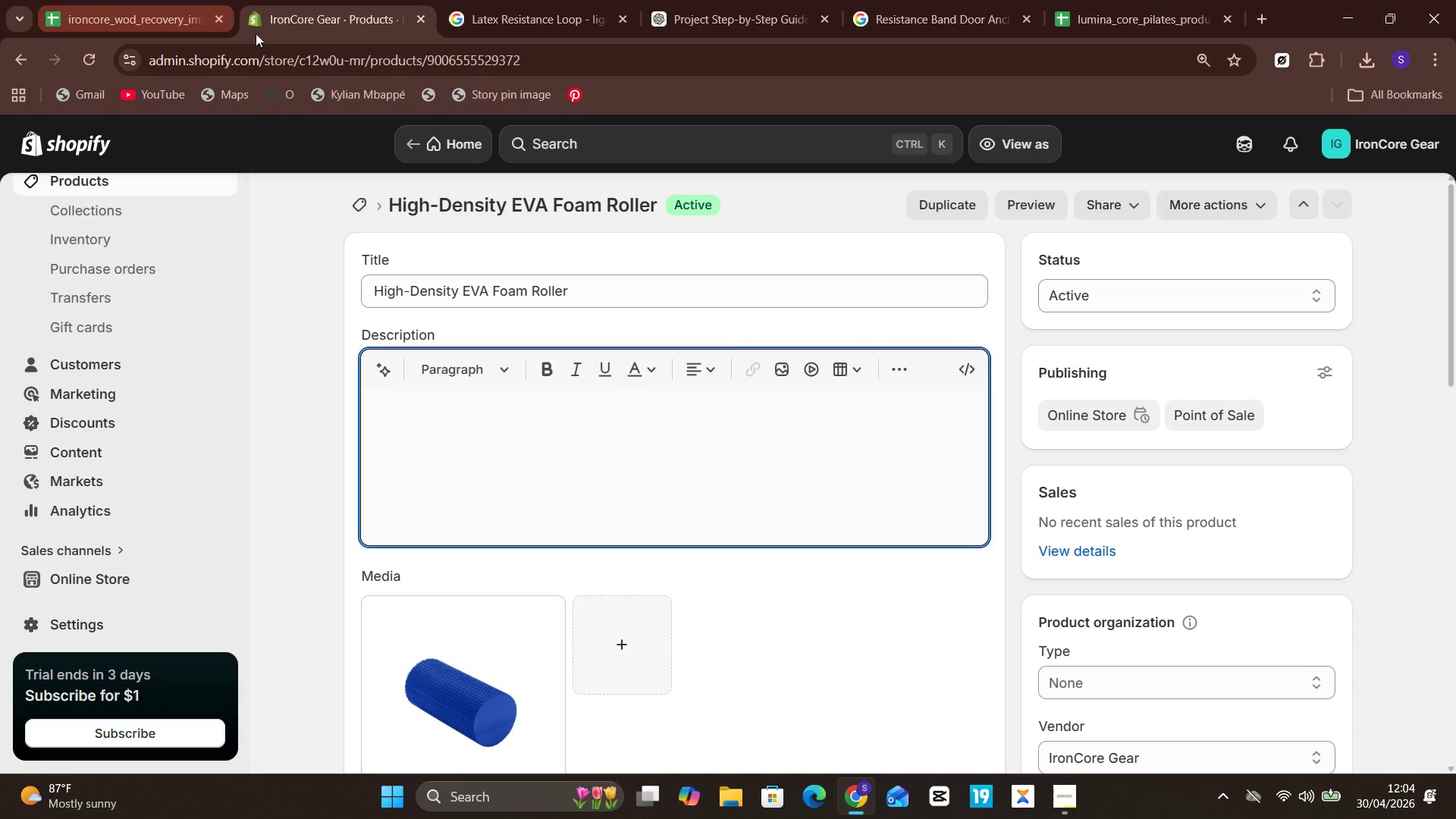 
wait(5.59)
 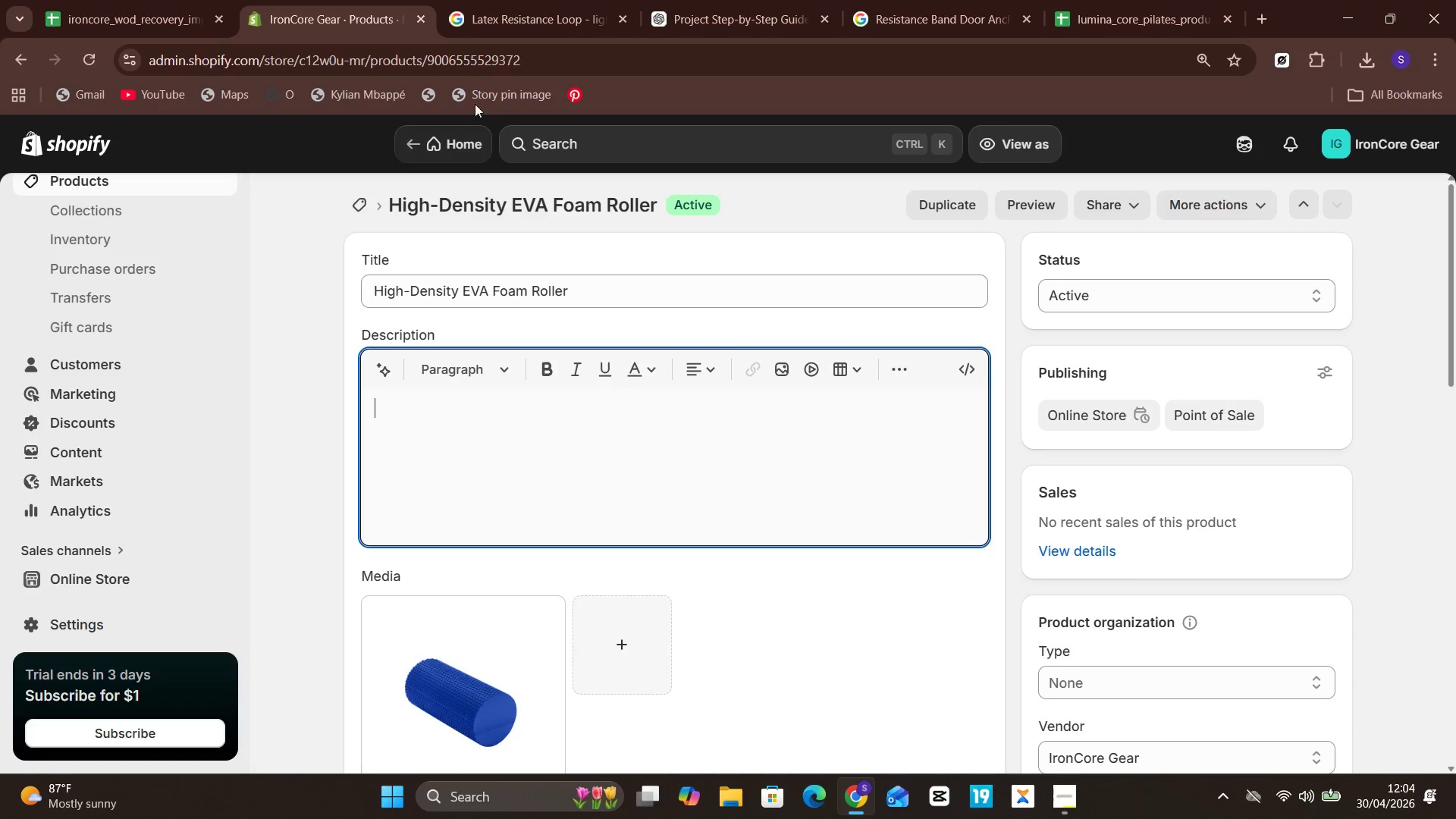 
left_click([24, 58])
 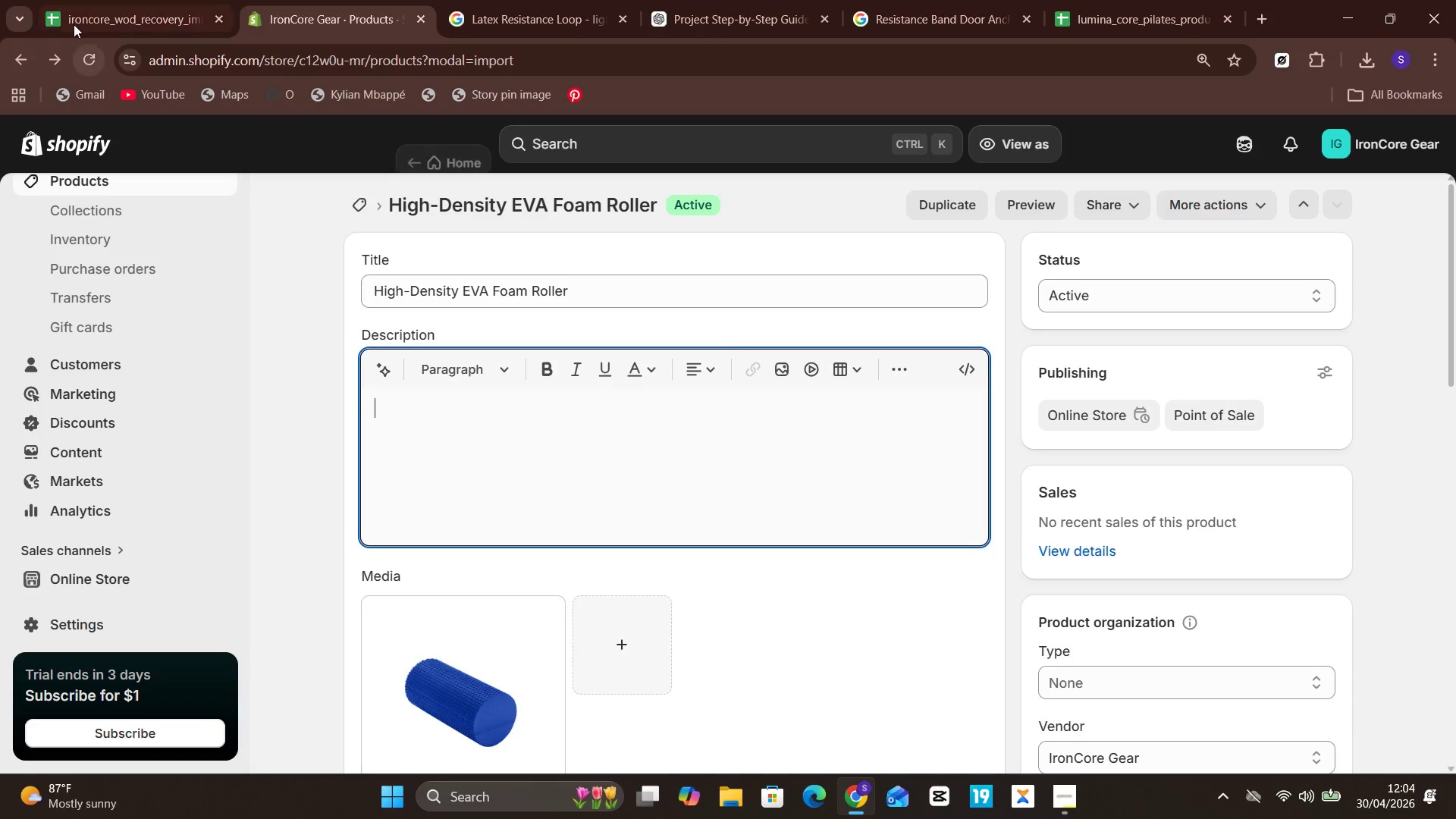 
left_click([99, 0])
 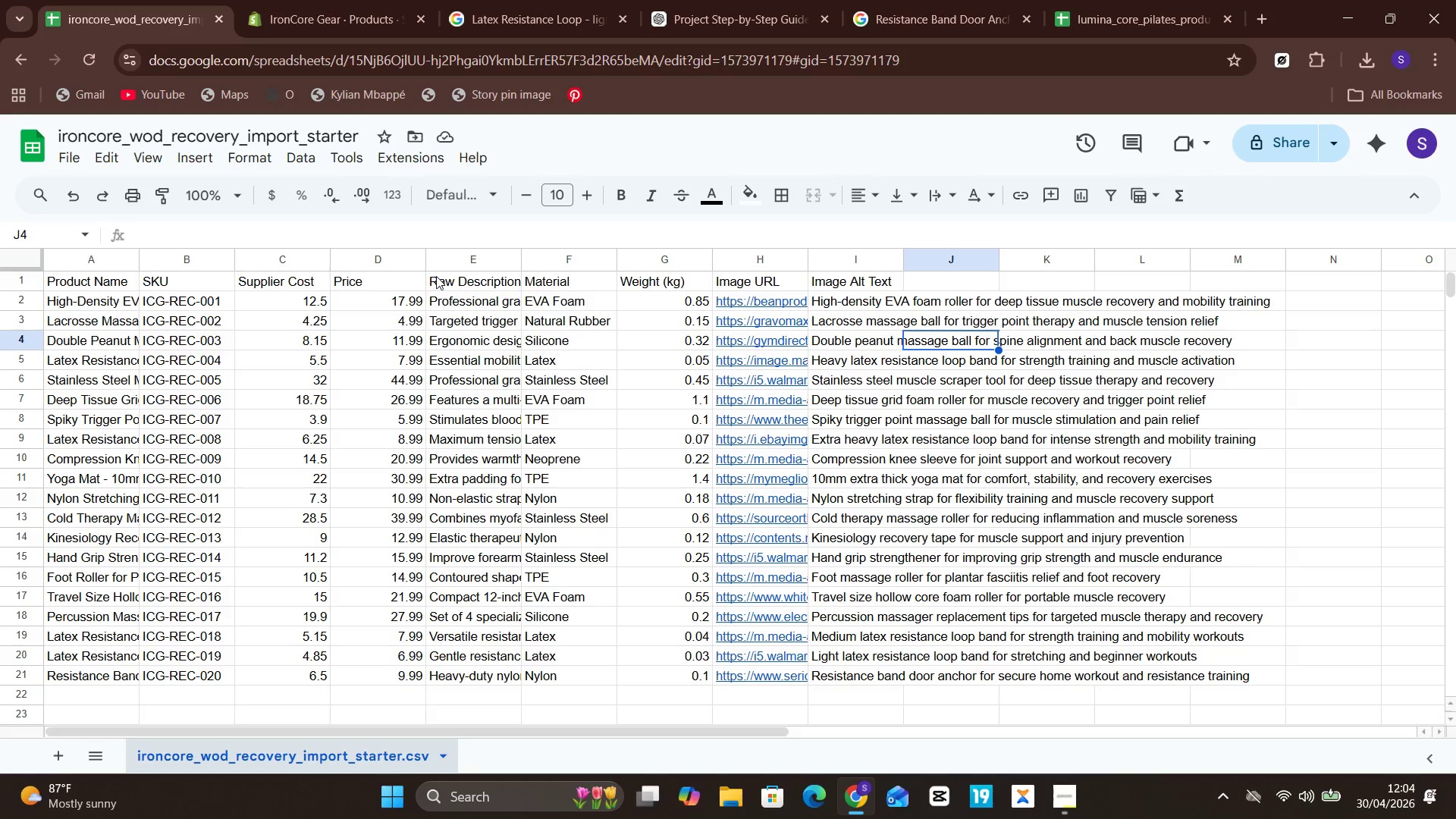 
wait(5.01)
 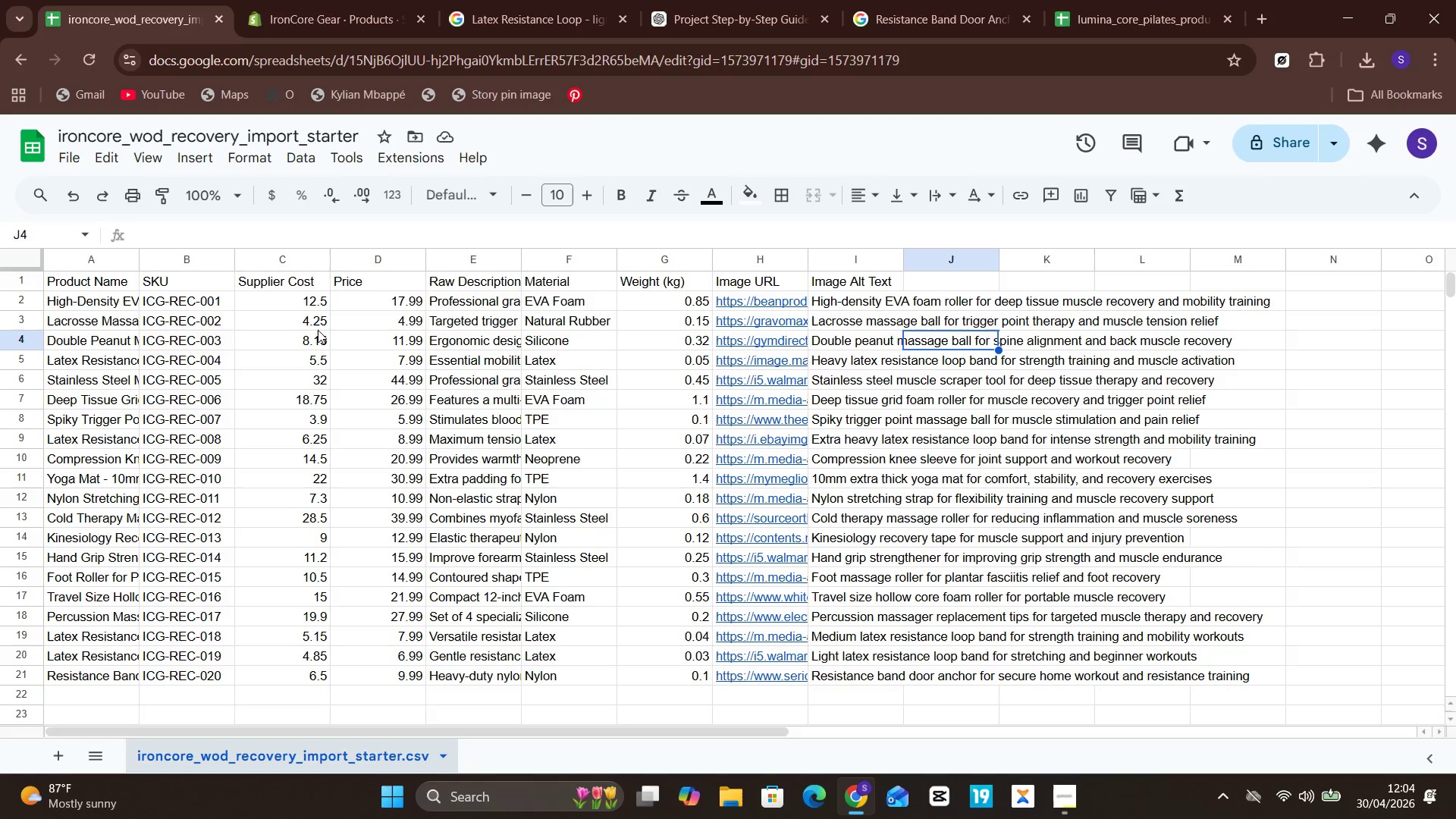 
mouse_move([1151, 8])
 